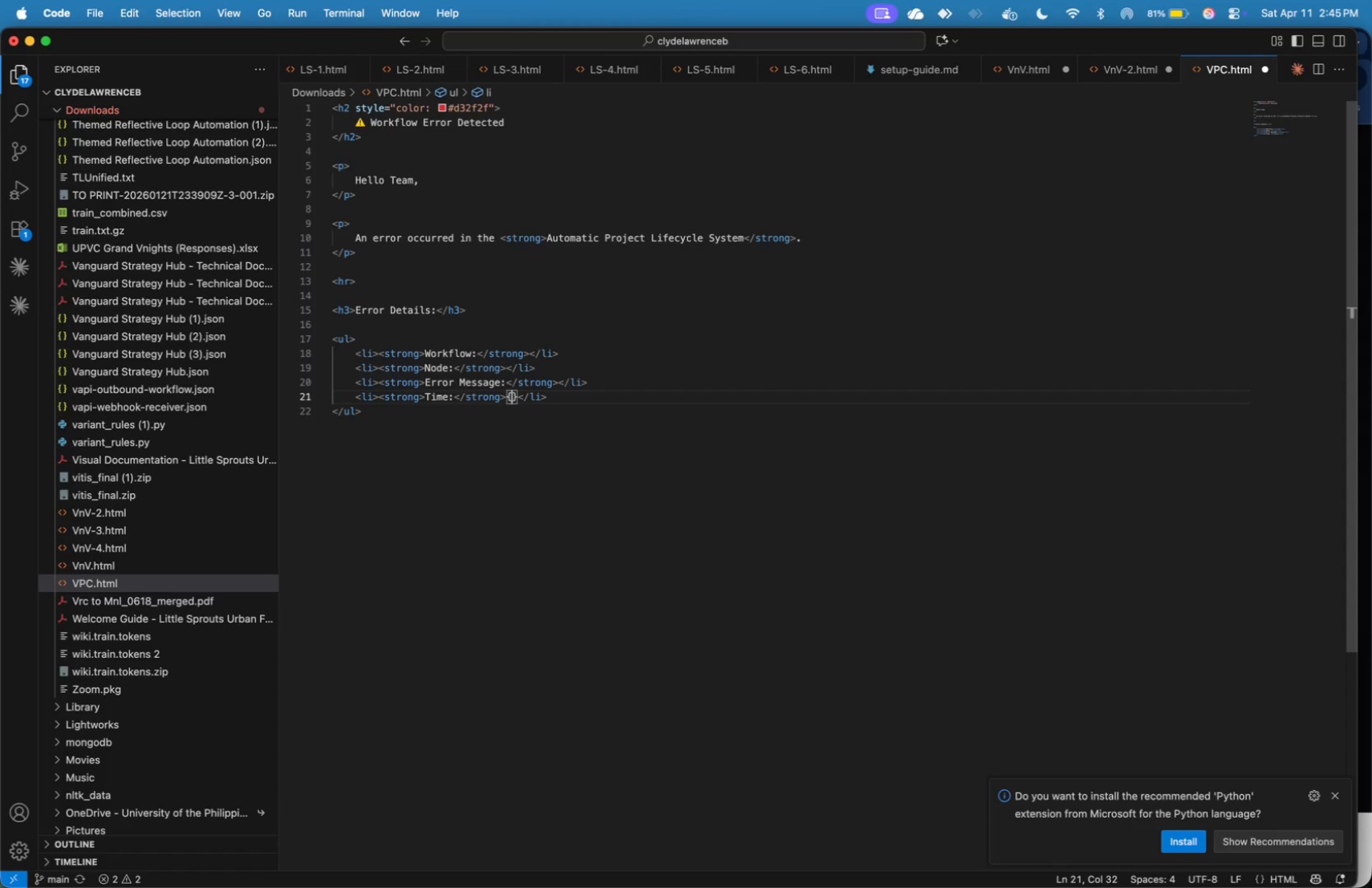 
key(Shift+BracketLeft)
 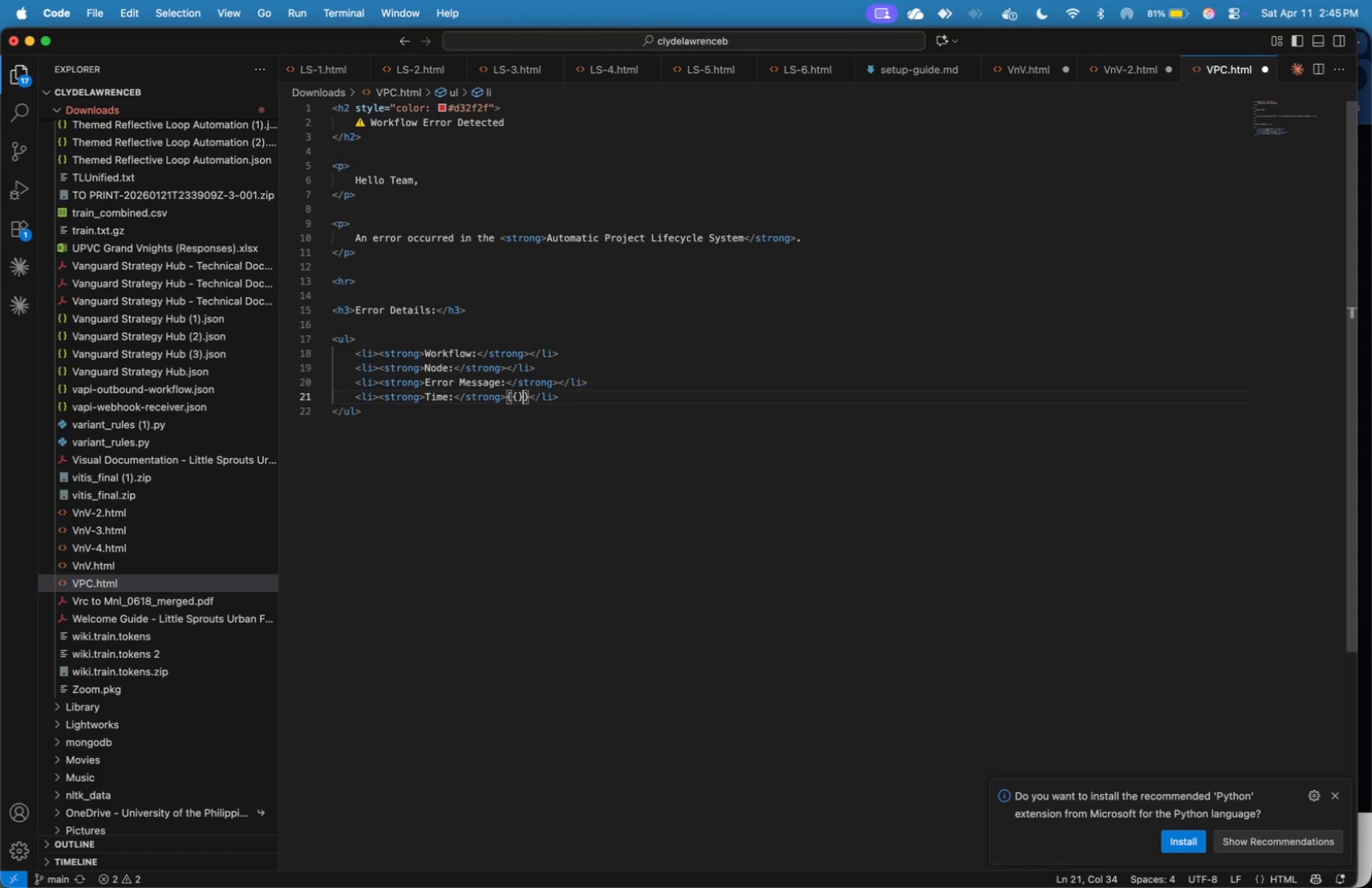 
key(Shift+BracketRight)
 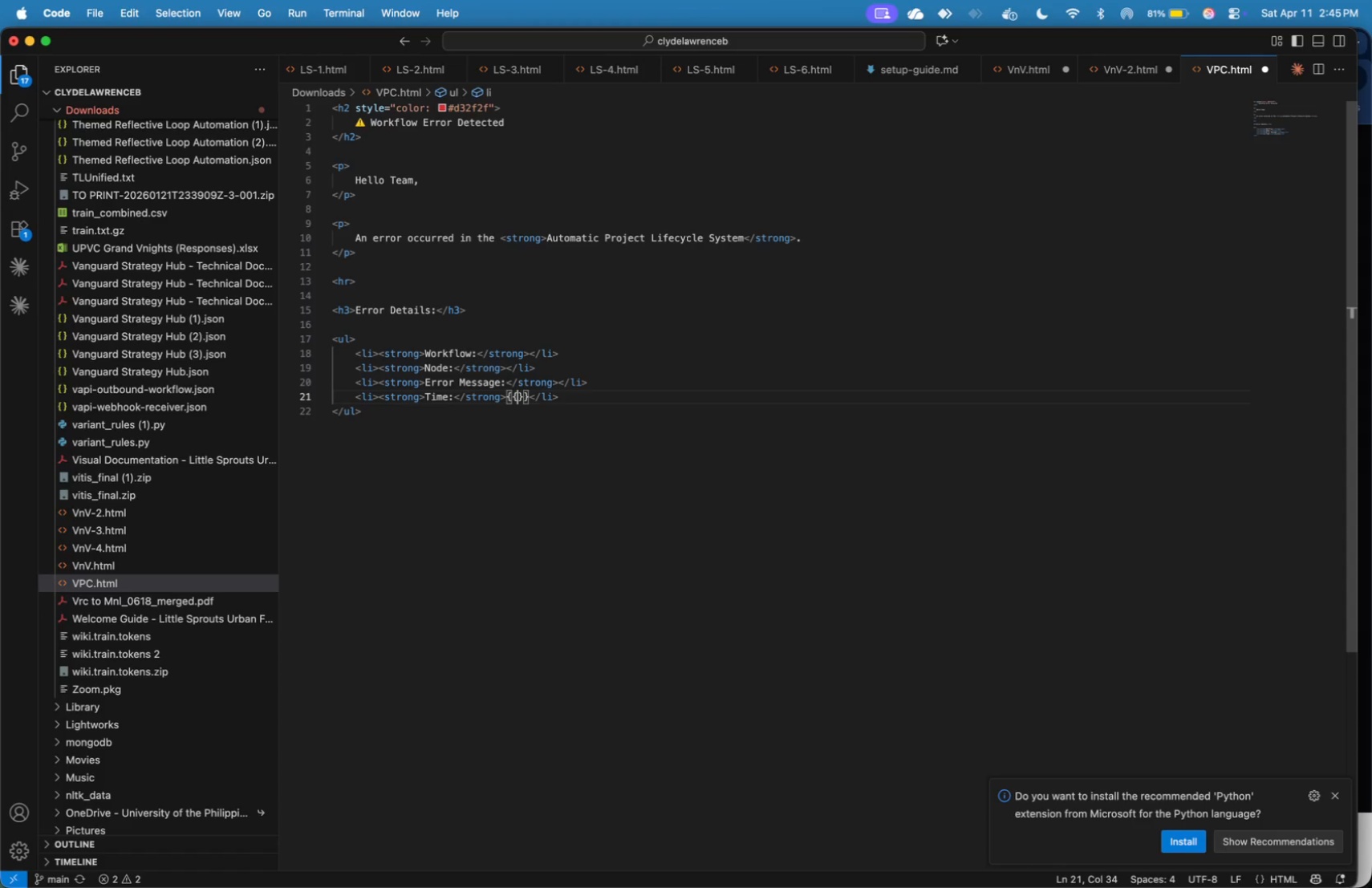 
key(ArrowLeft)
 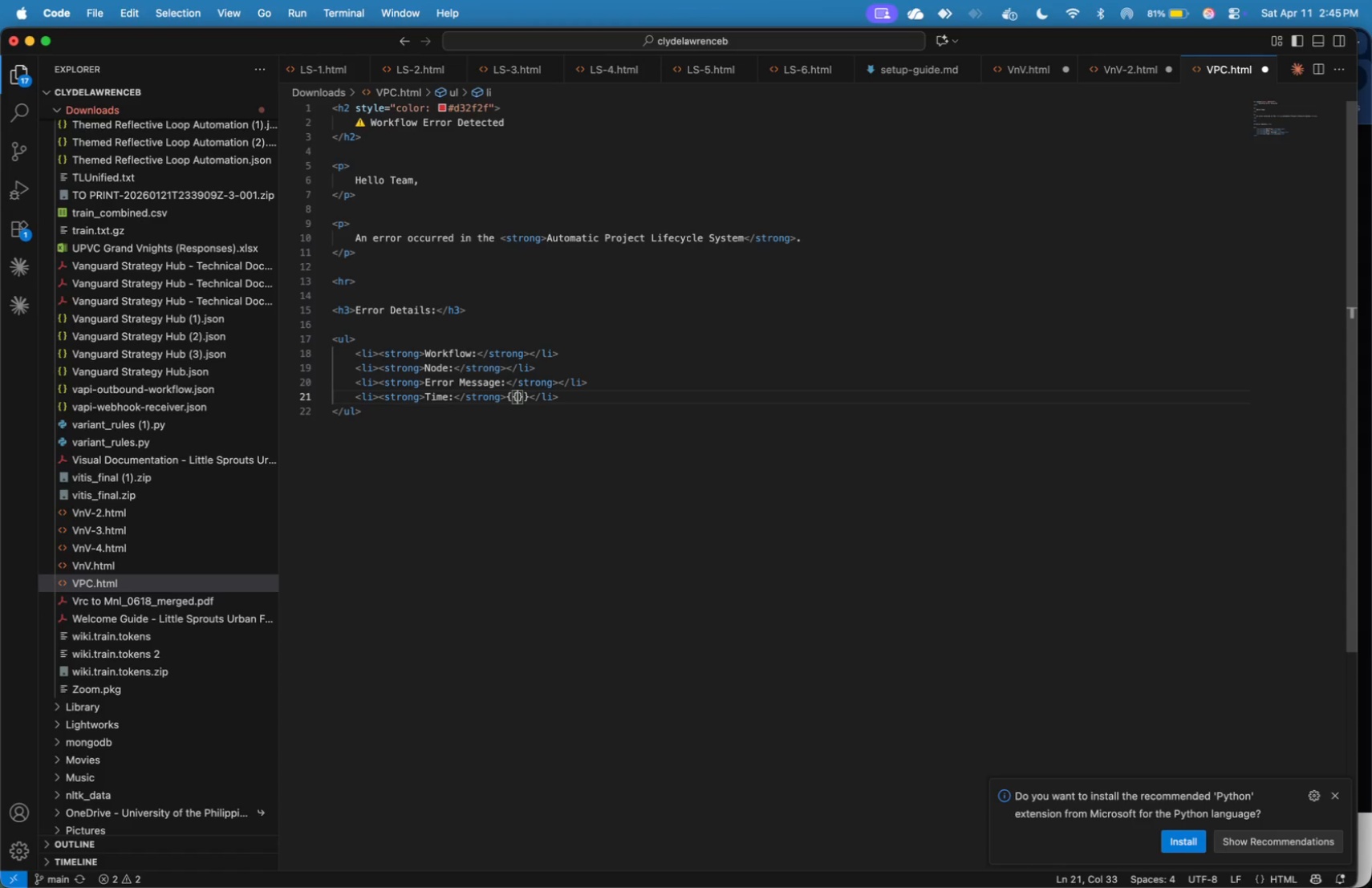 
type($now)
 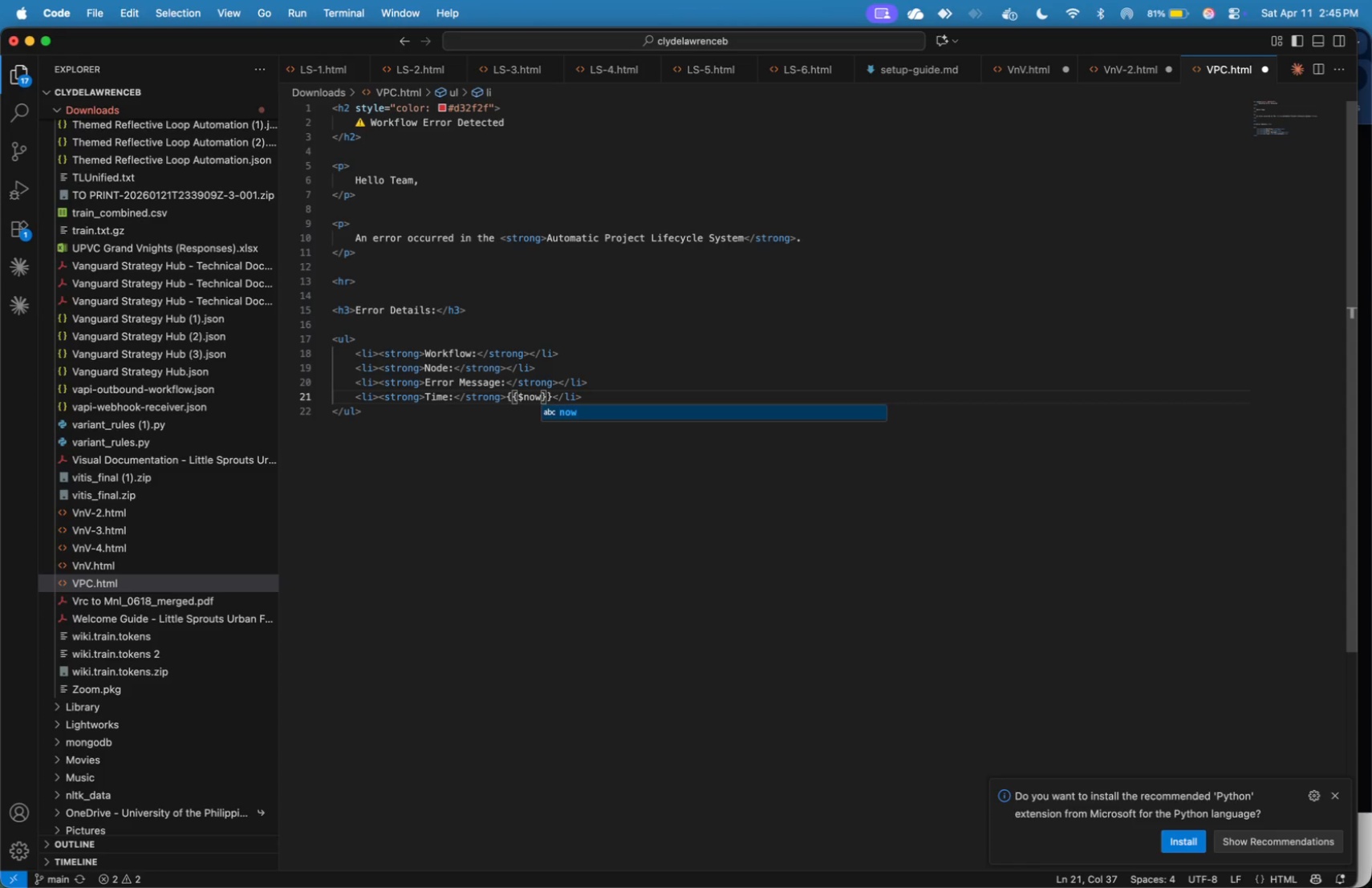 
key(ArrowRight)
 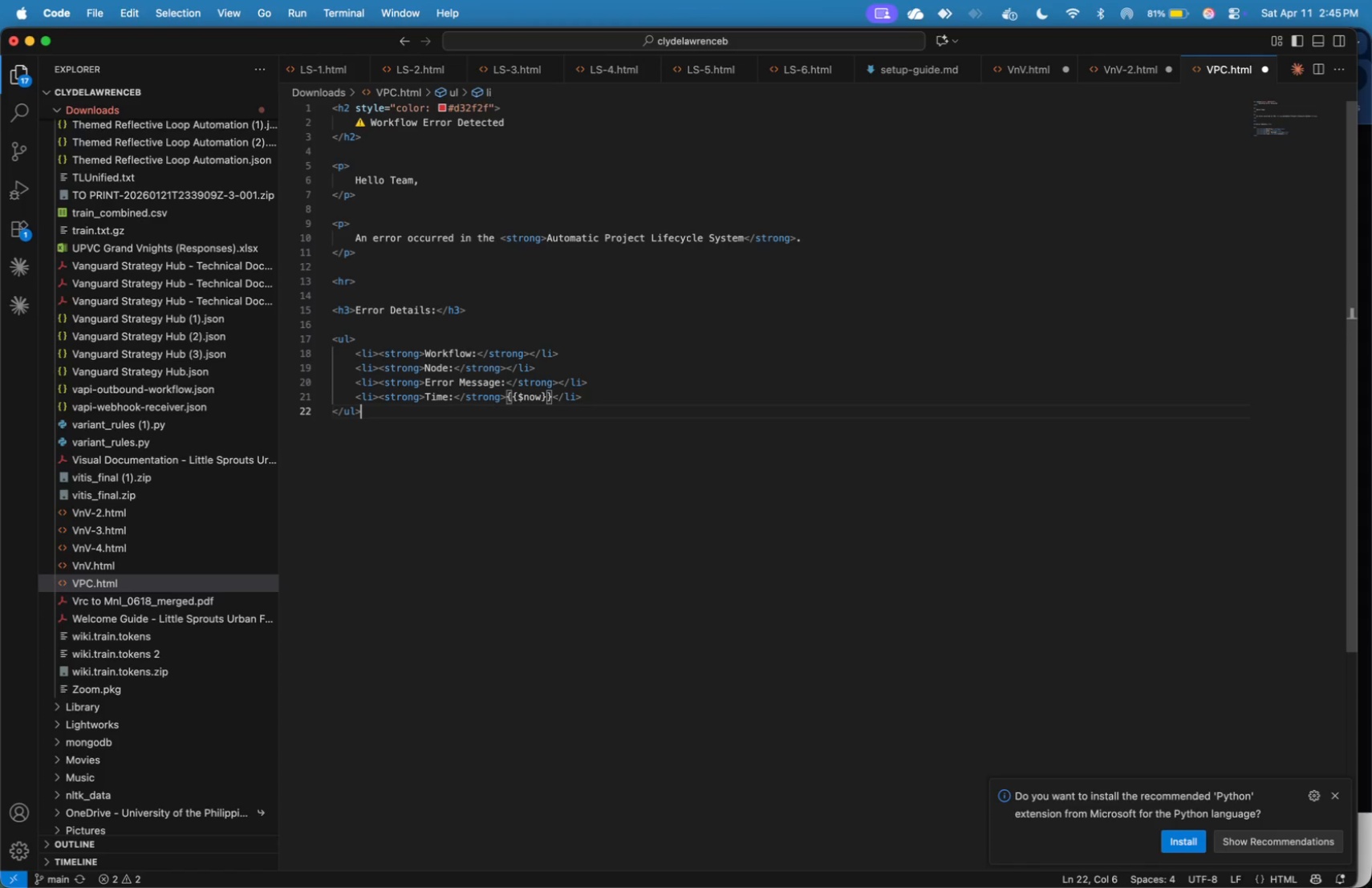 
key(ArrowDown)
 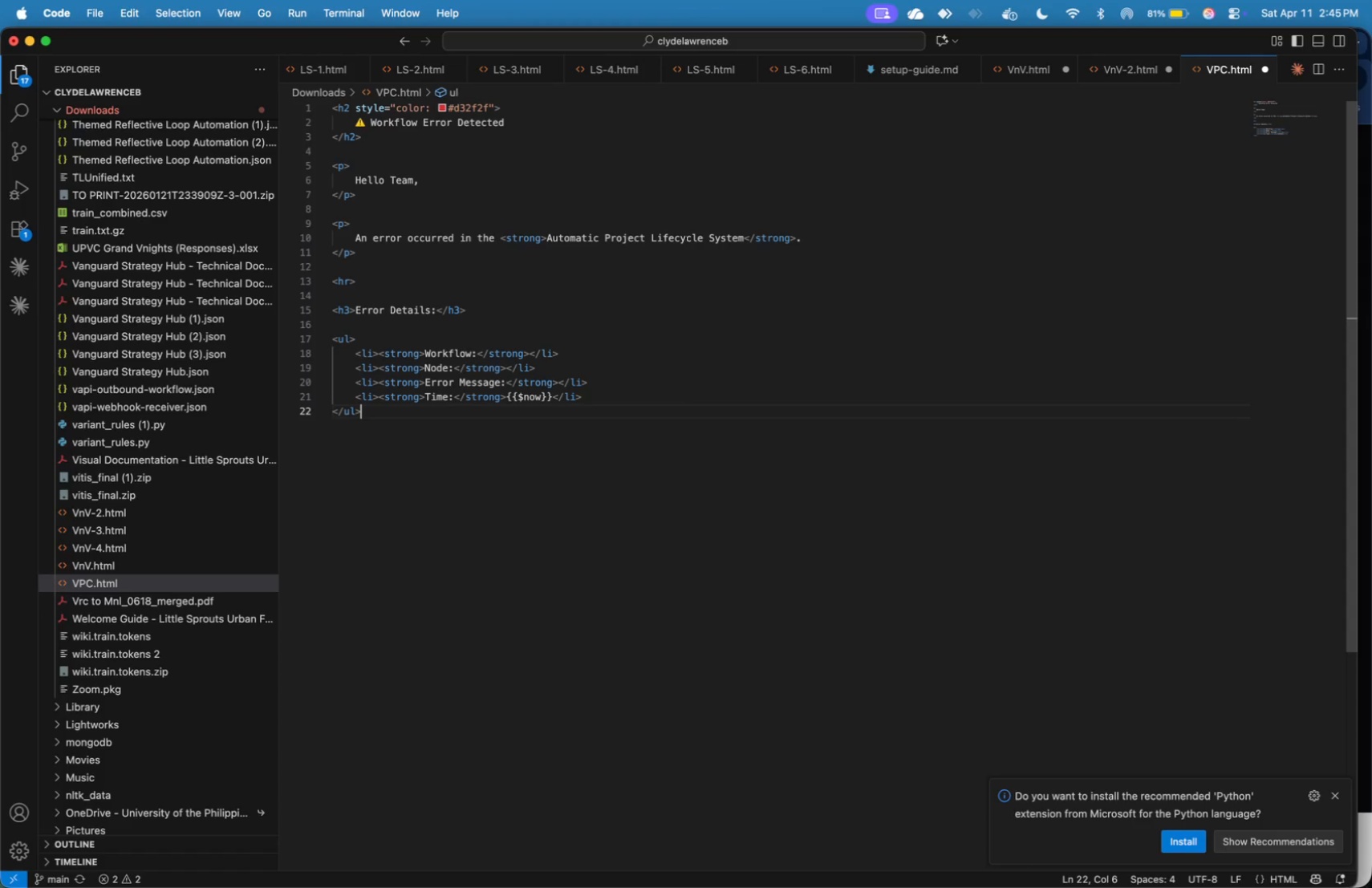 
key(Enter)
 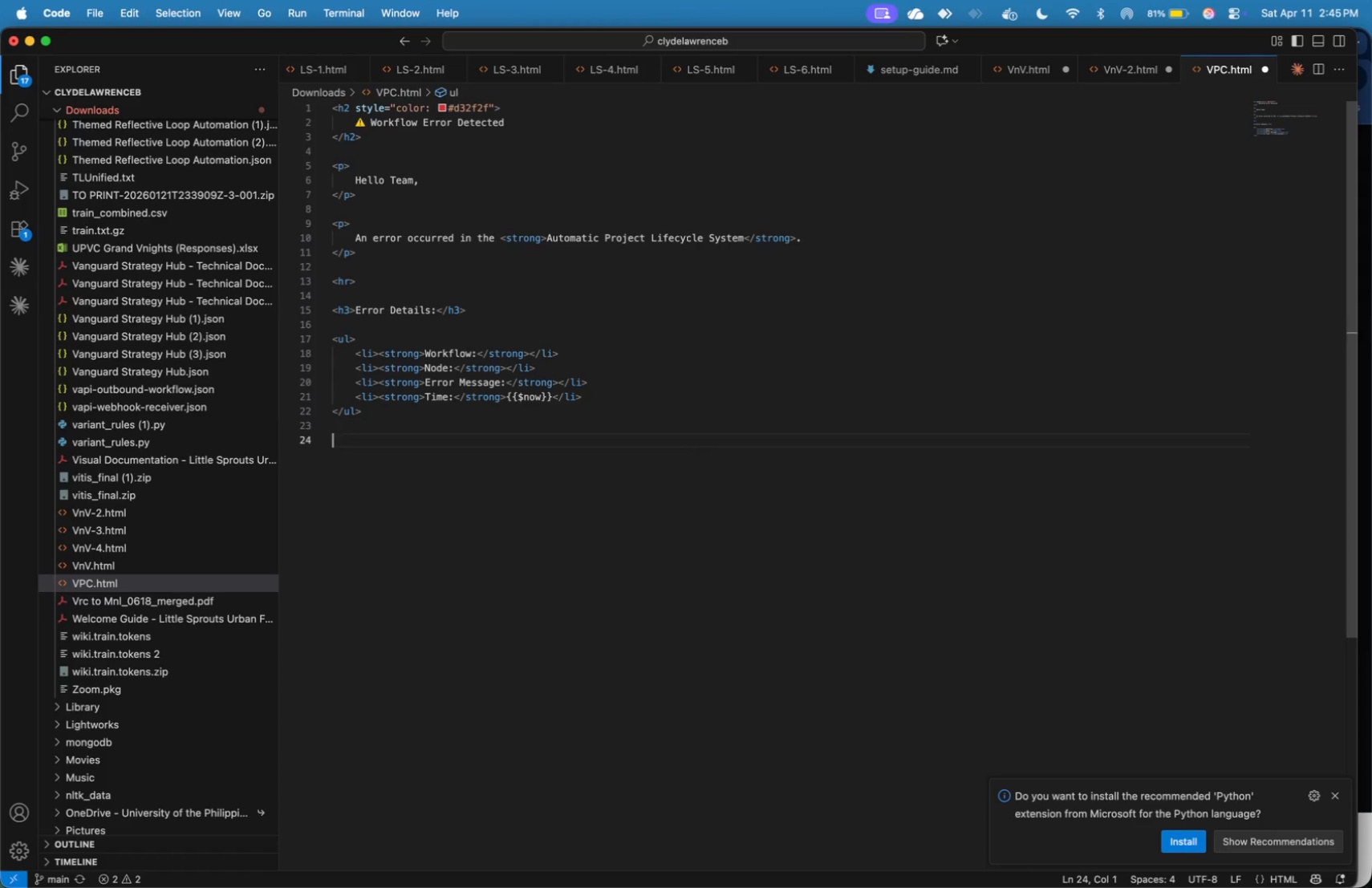 
key(Enter)
 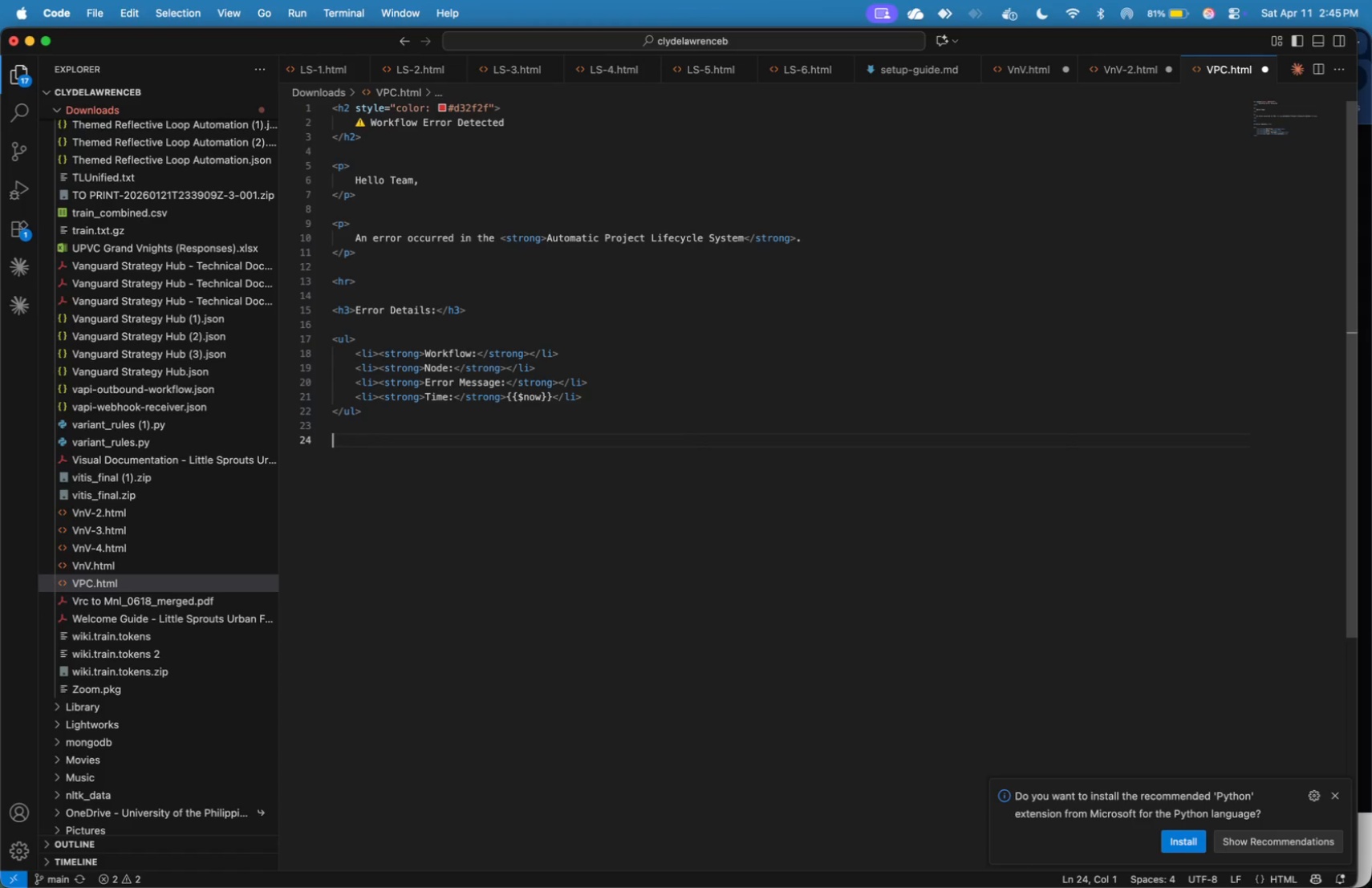 
type(<hr>)
 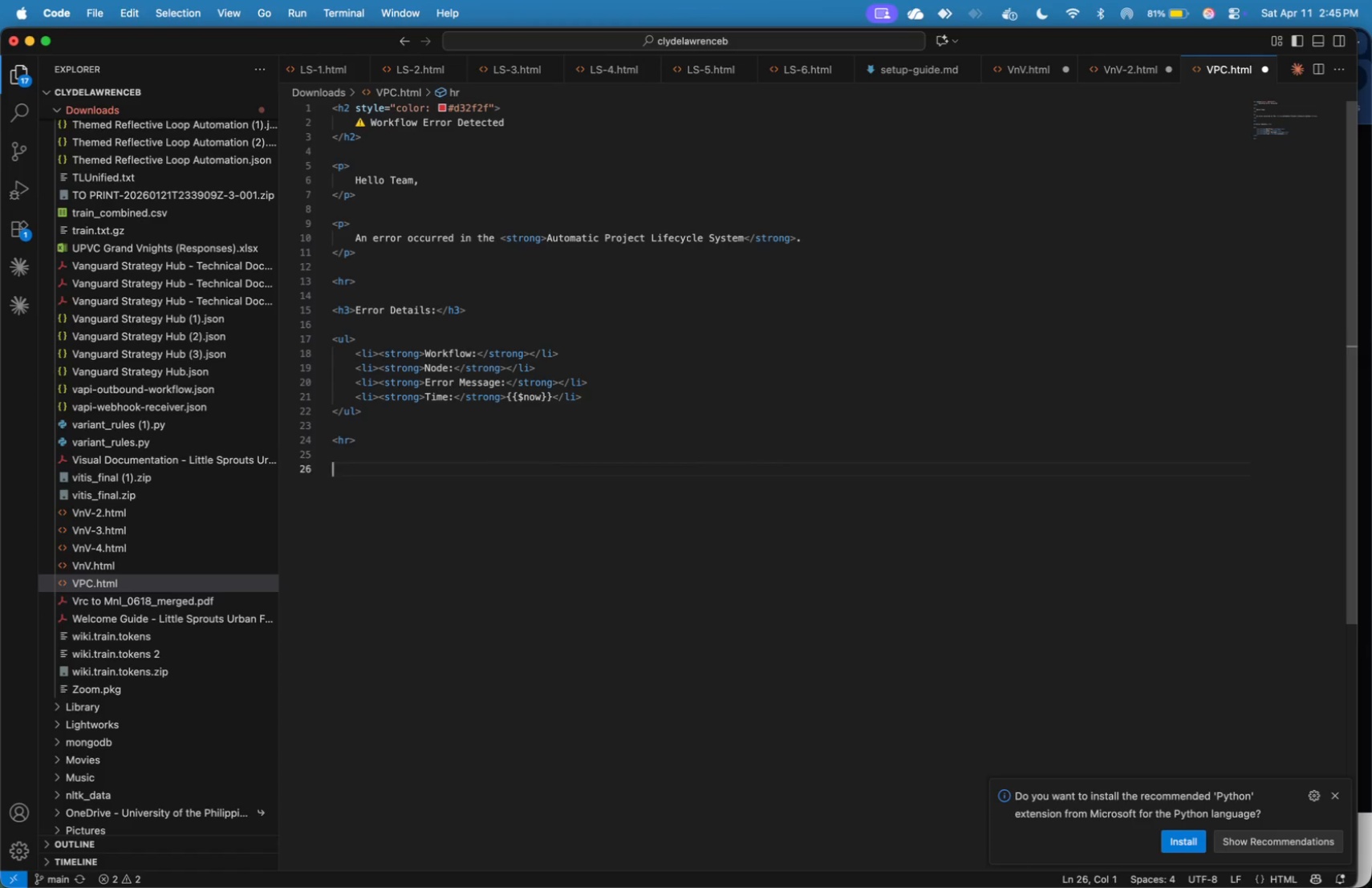 
 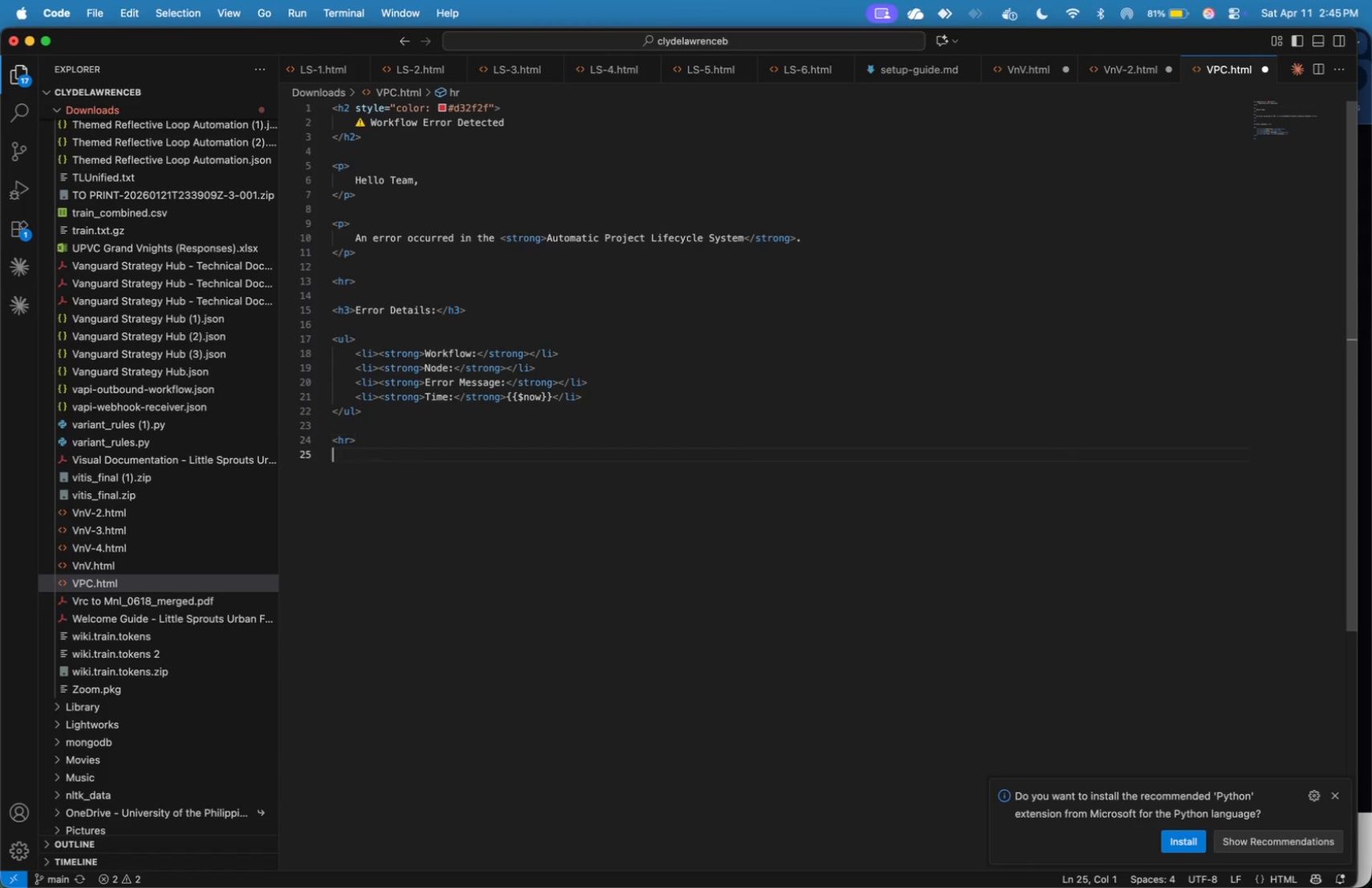 
key(Enter)
 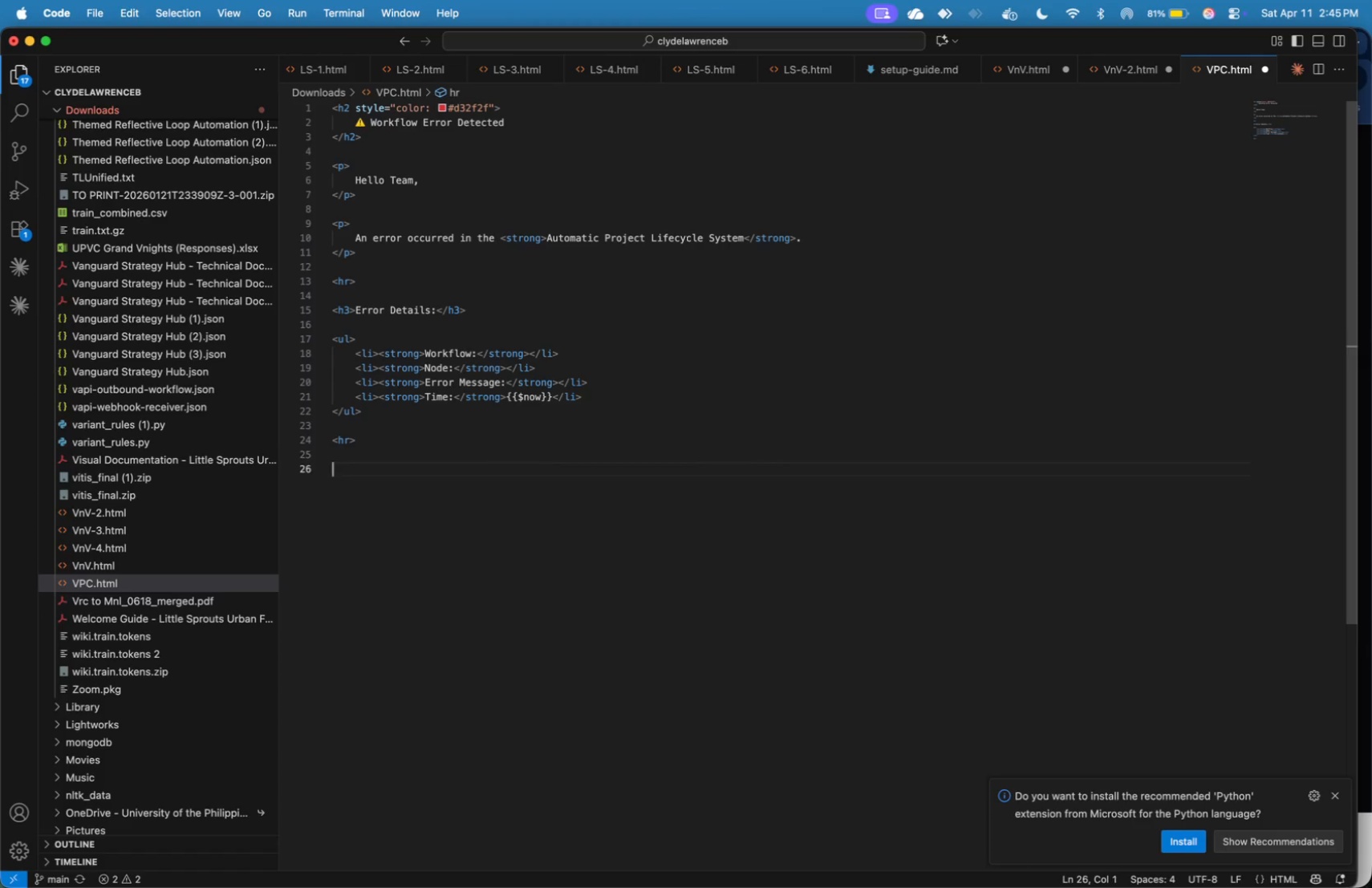 
key(Enter)
 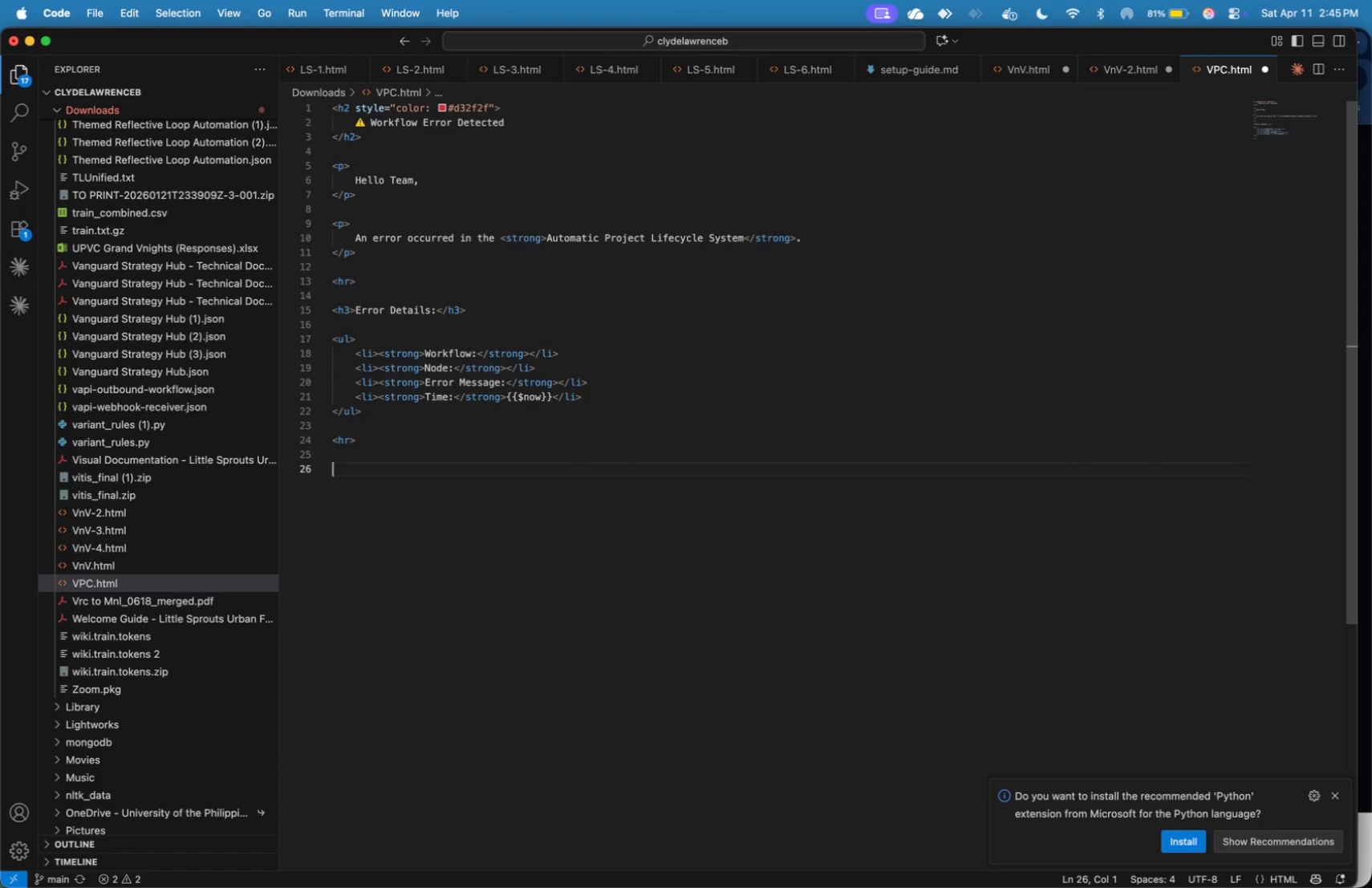 
wait(5.42)
 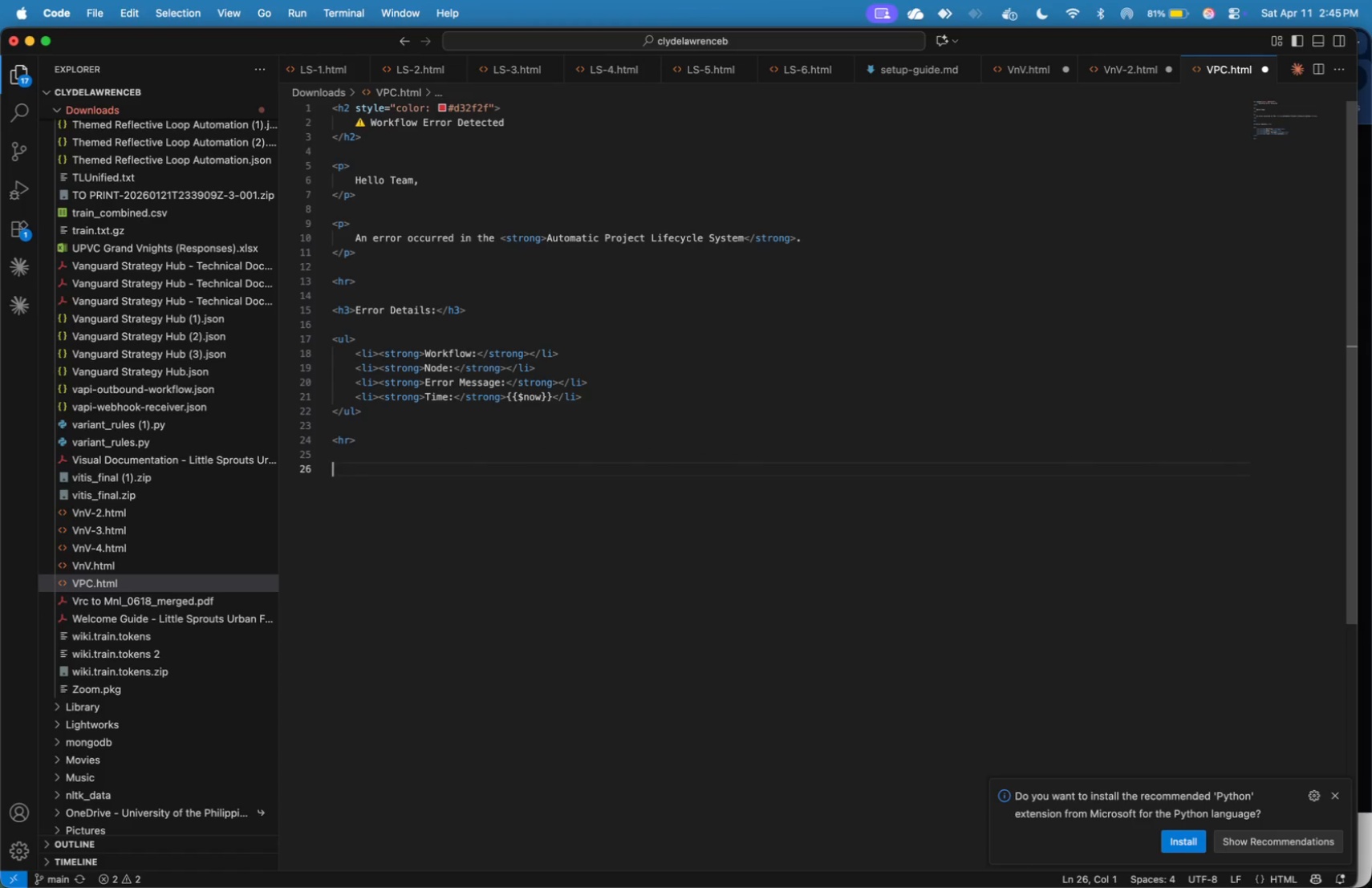 
key(Shift+Comma)
 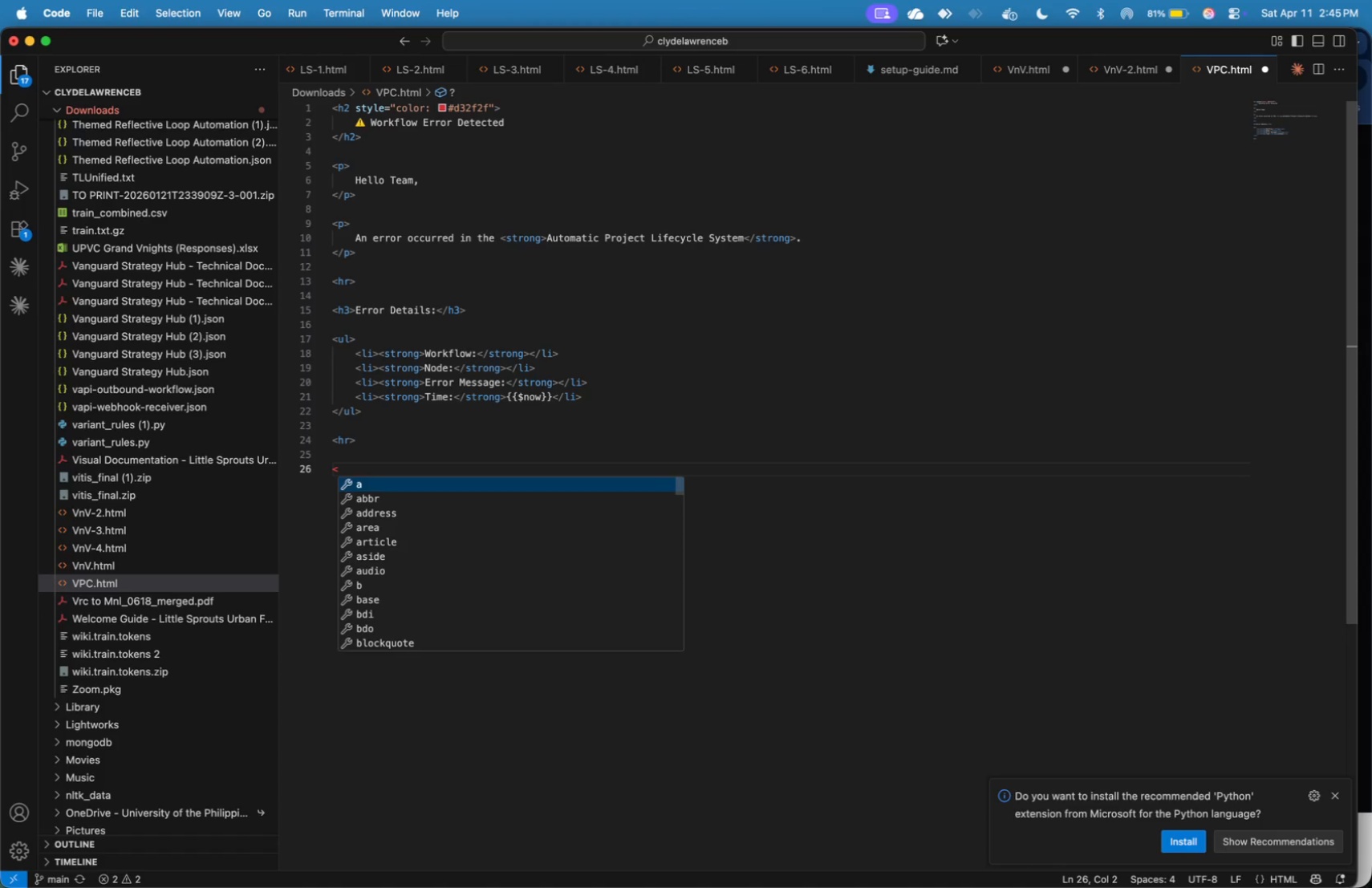 
key(P)
 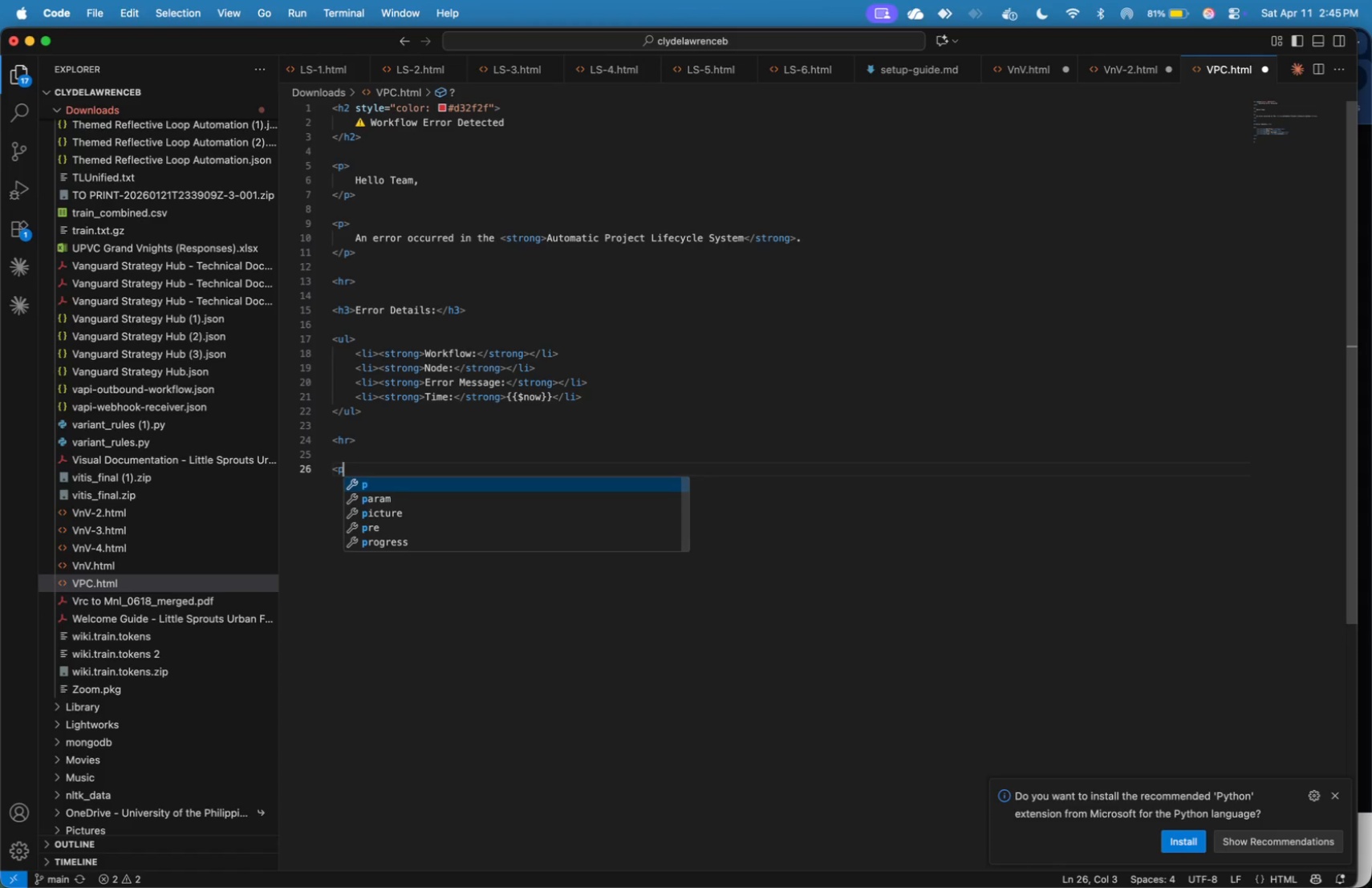 
key(Shift+Period)
 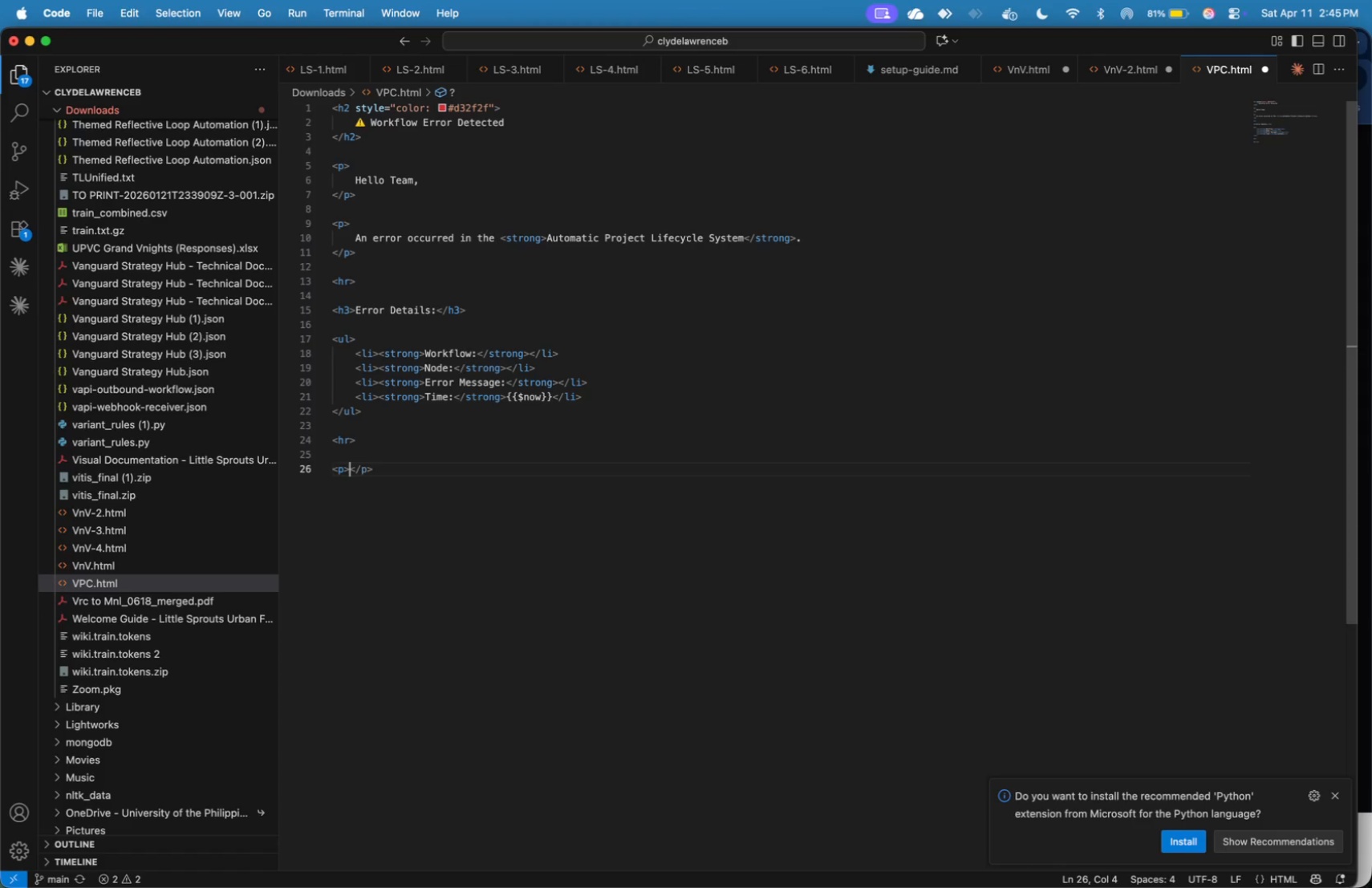 
key(Enter)
 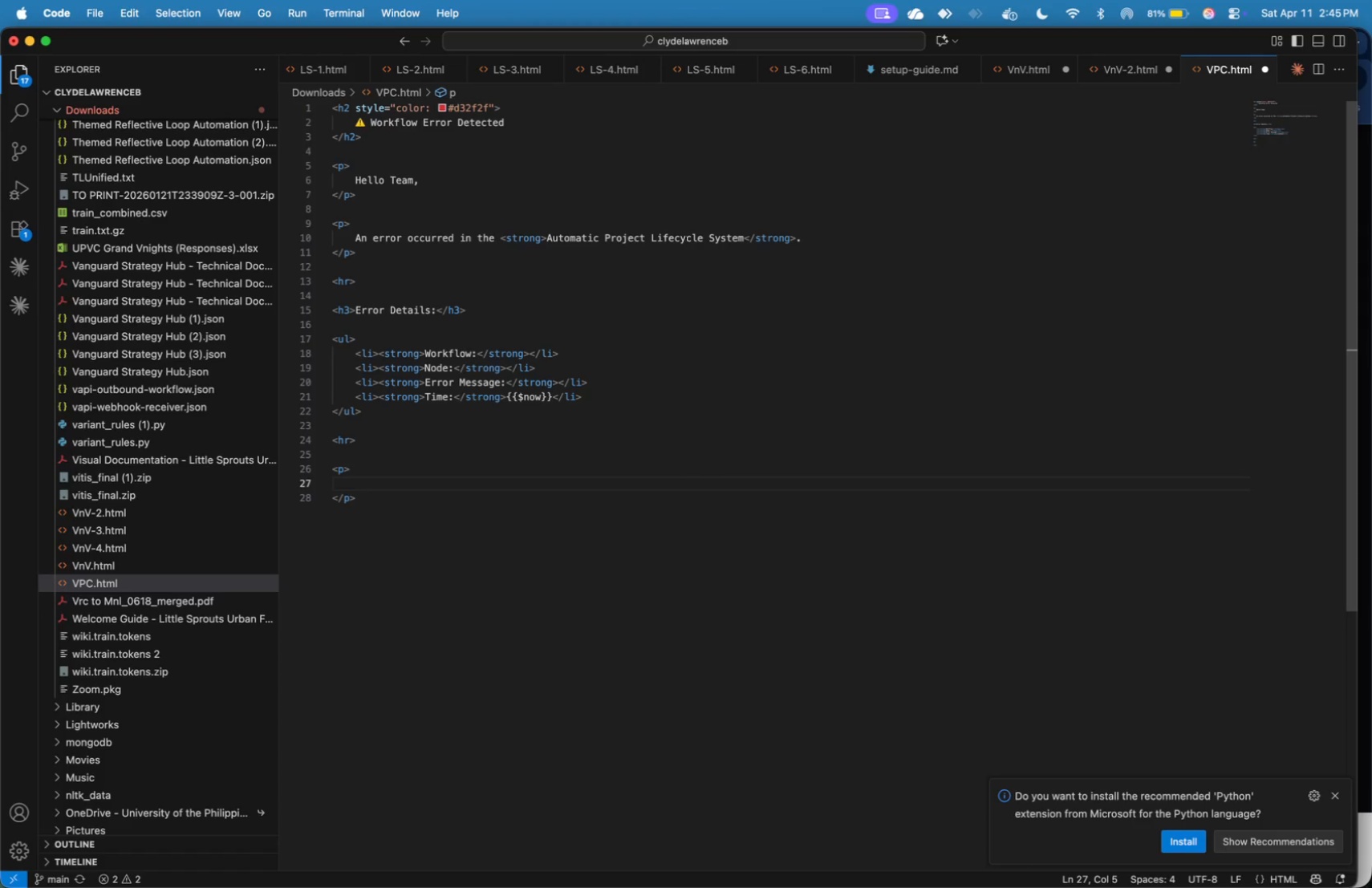 
type(Please review the workflow execution logs in n8n to resolve the issue.)
 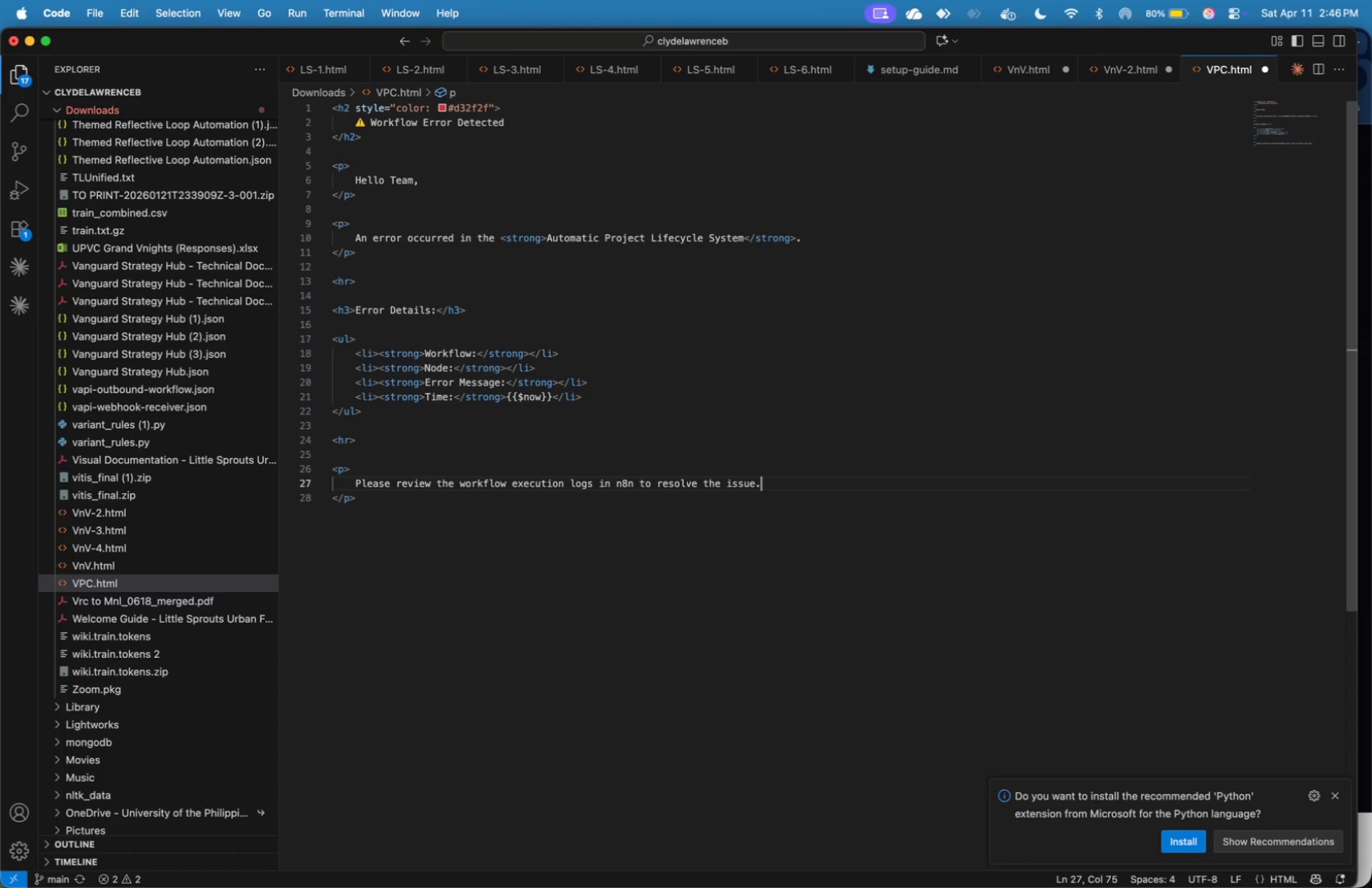 
key(ArrowDown)
 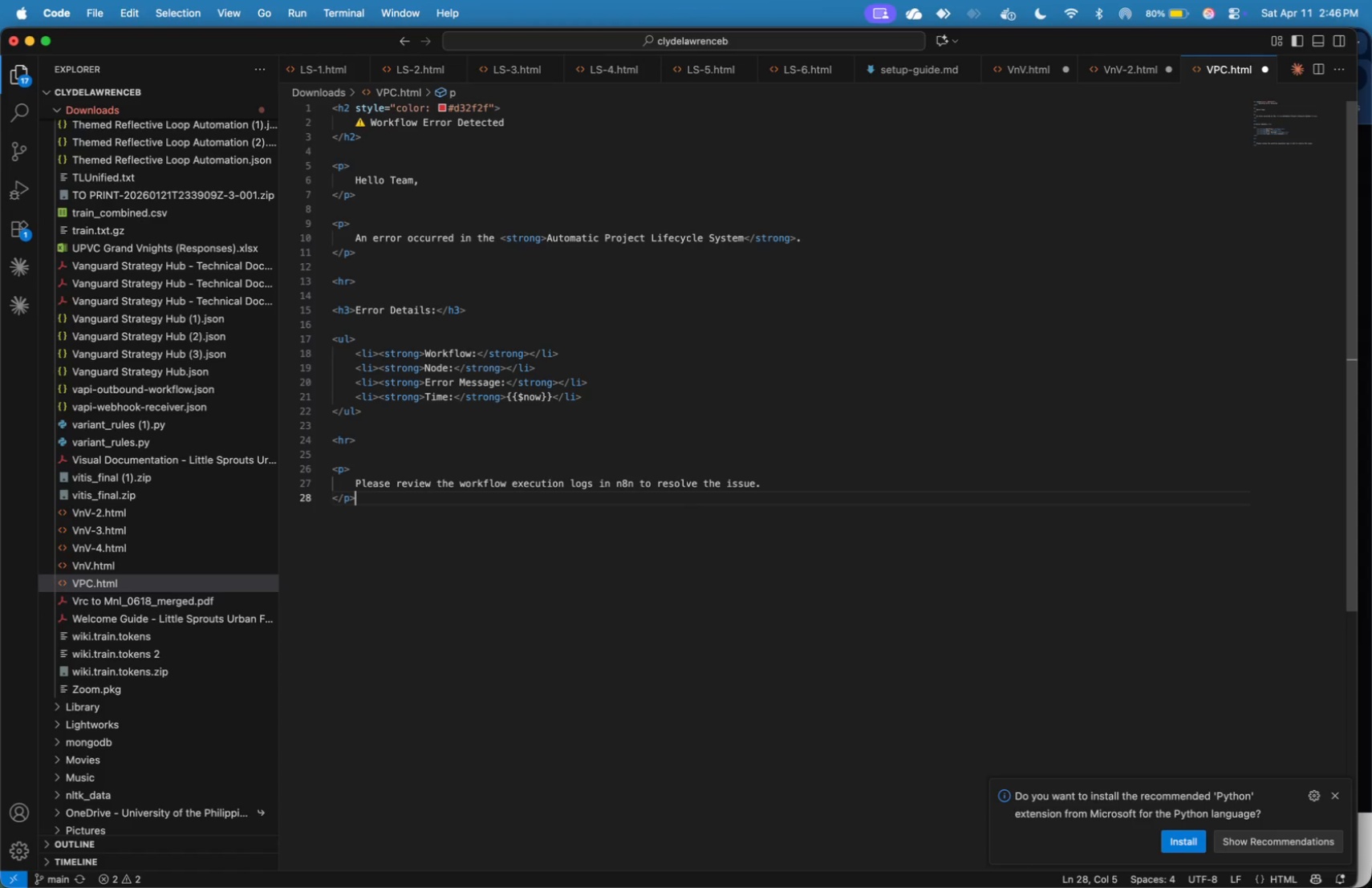 
key(ArrowDown)
 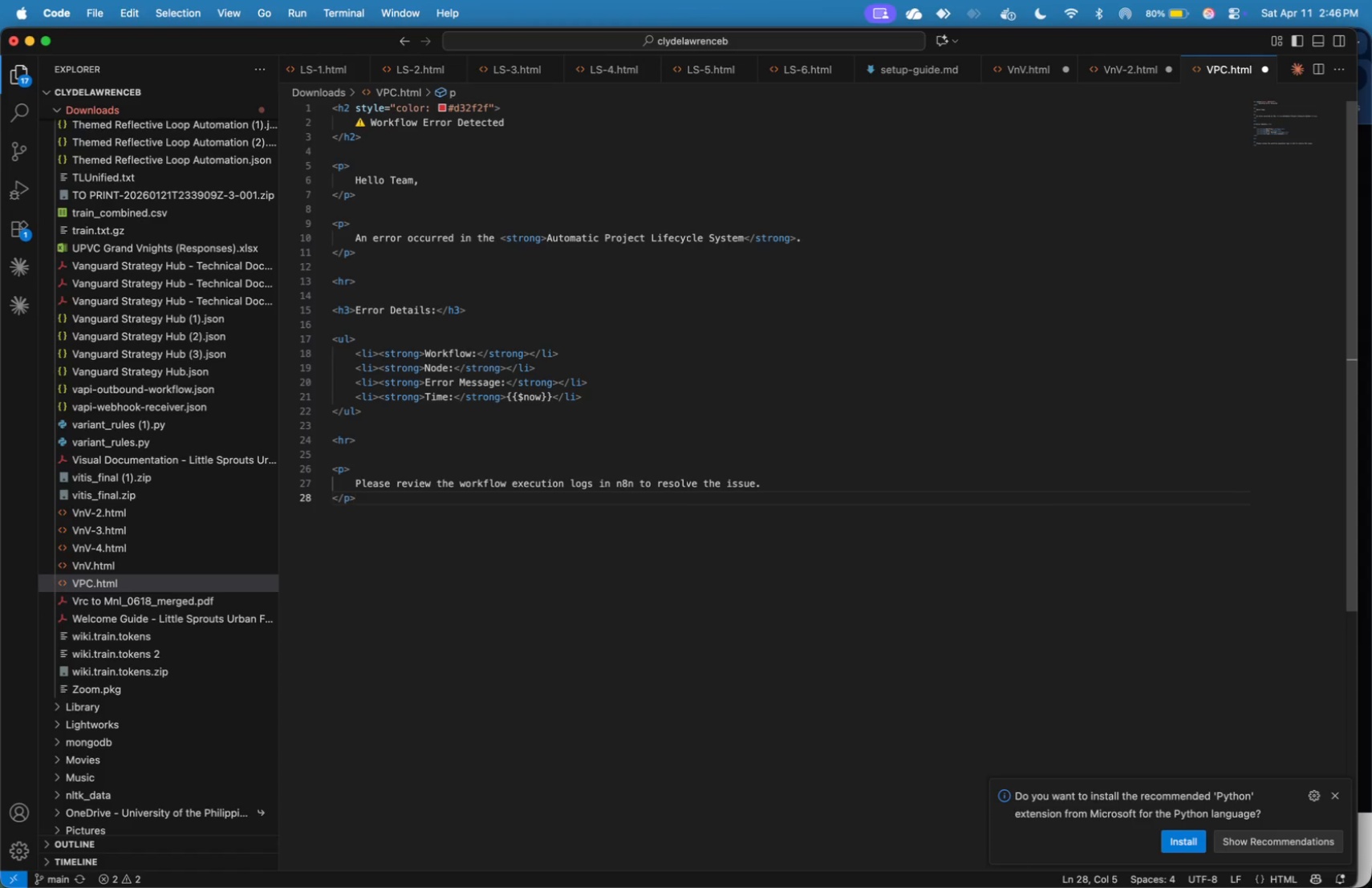 
key(Enter)
 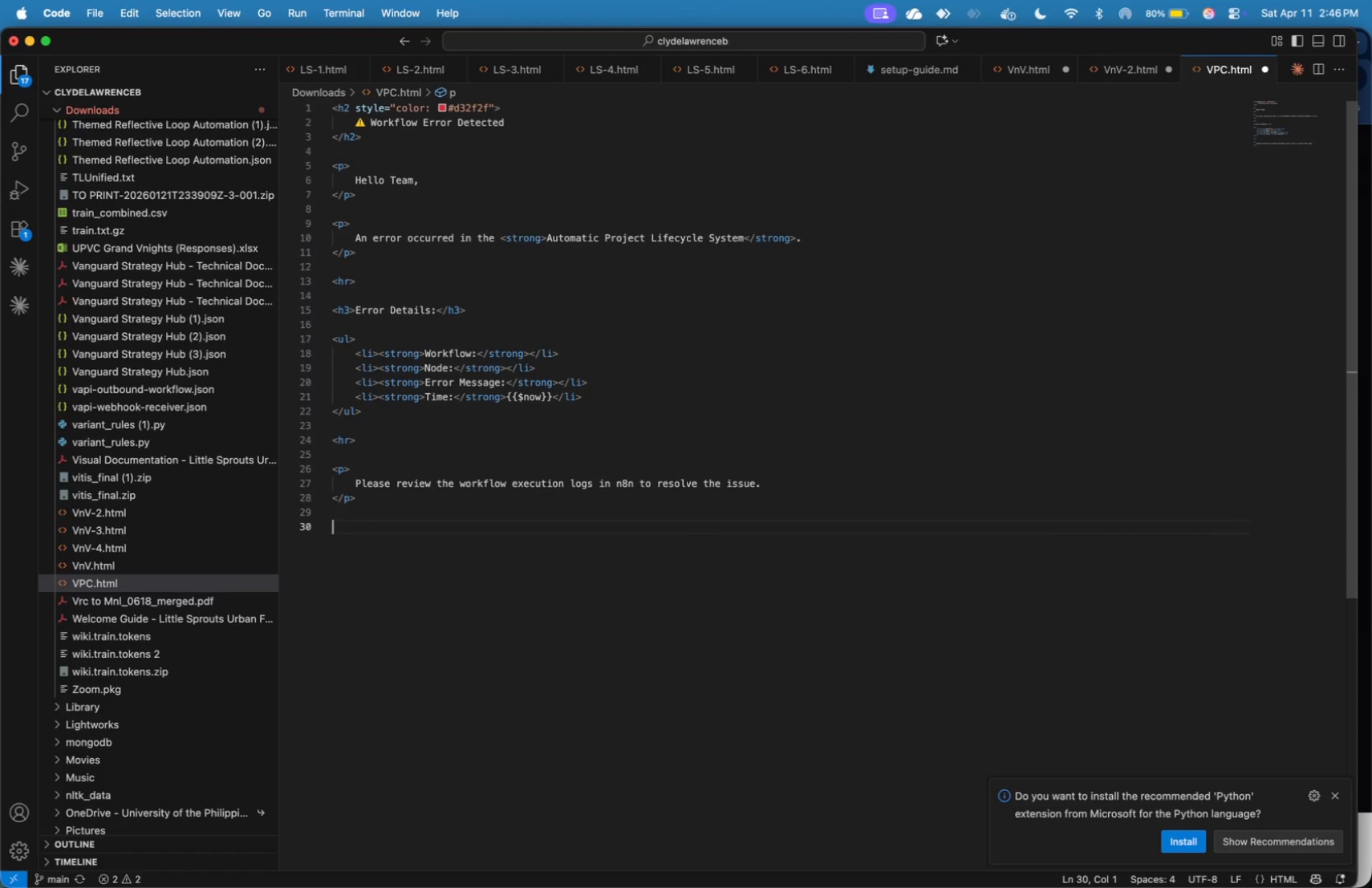 
key(Enter)
 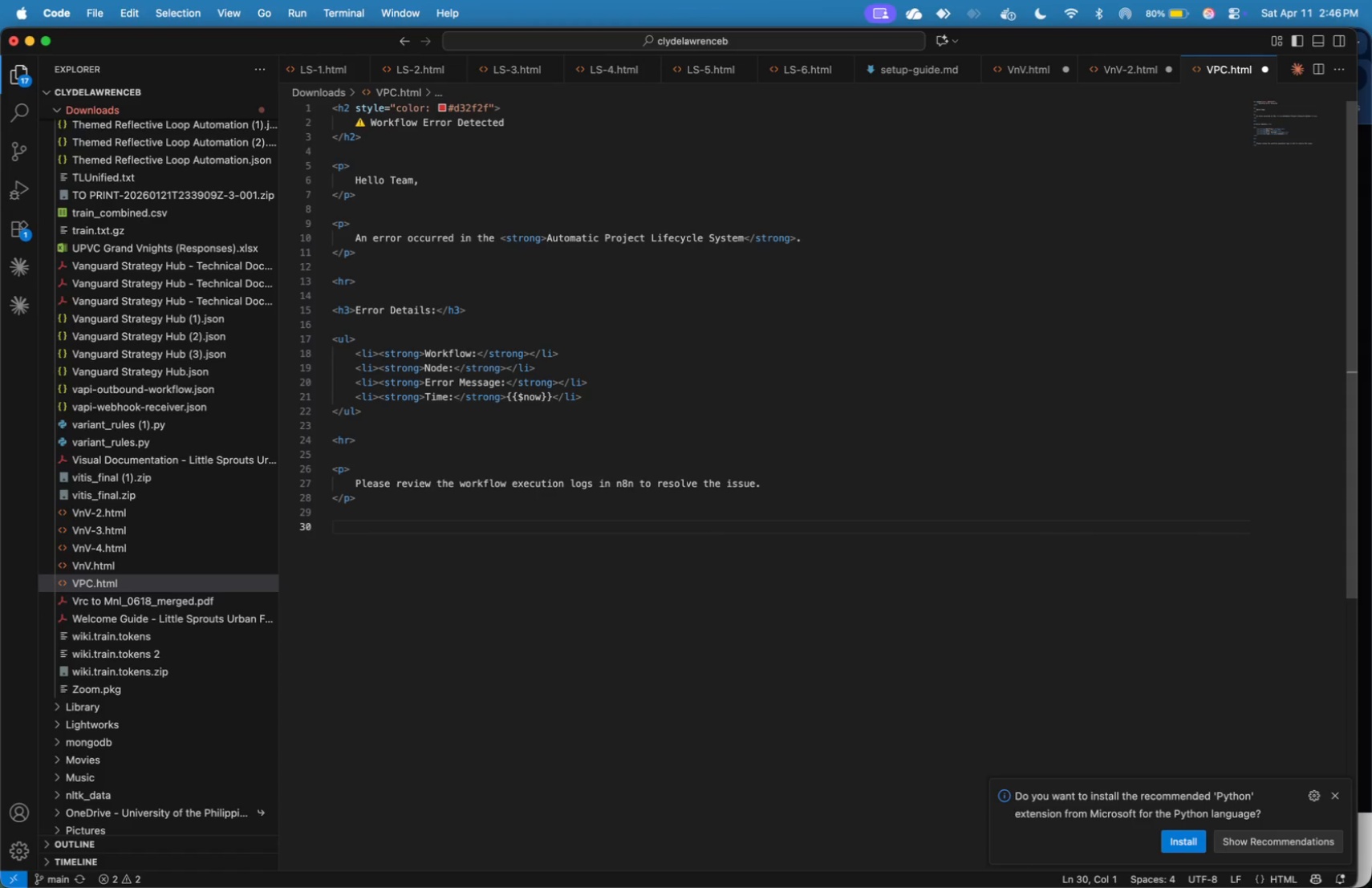 
key(Shift+Comma)
 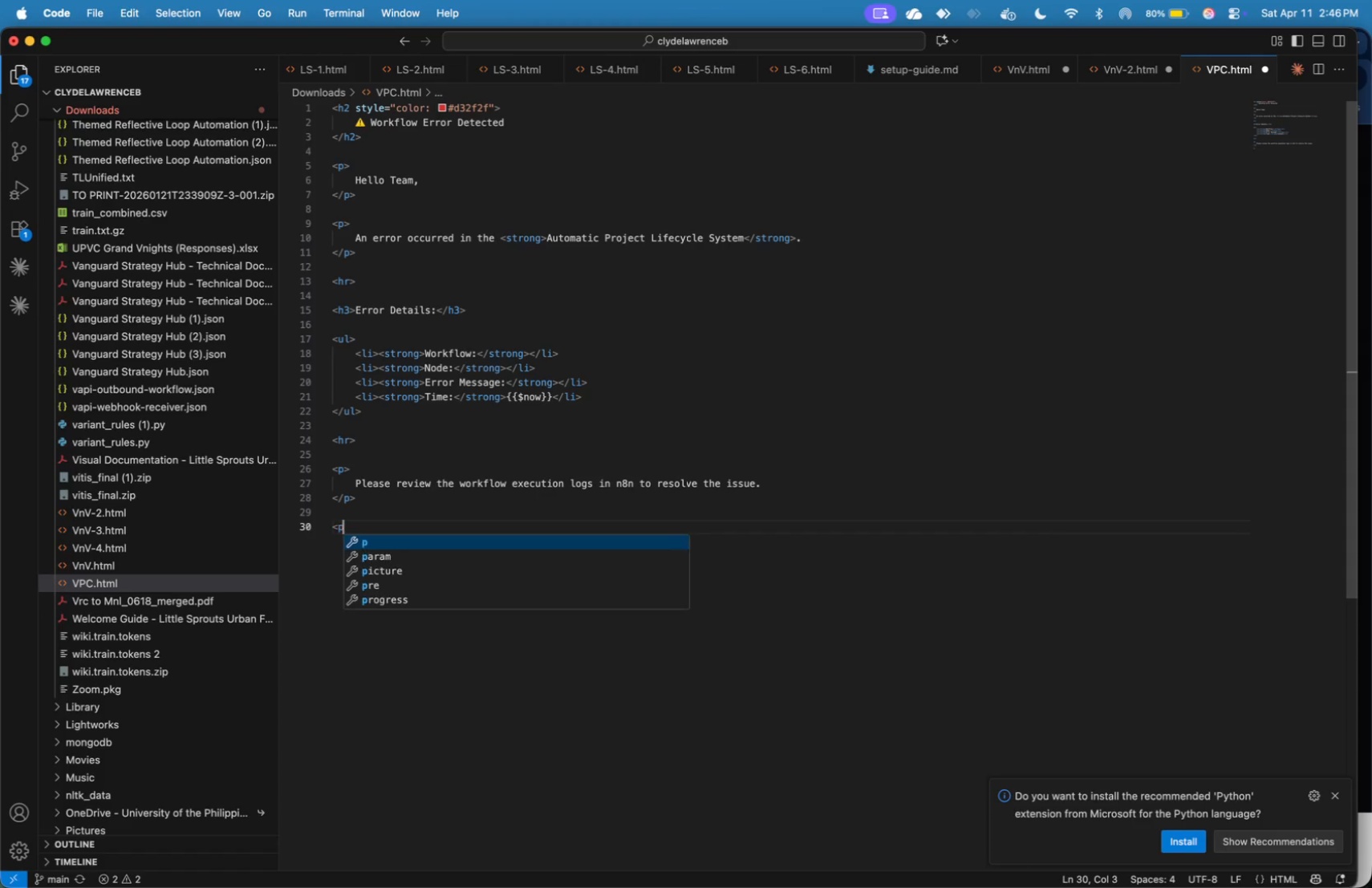 
key(P)
 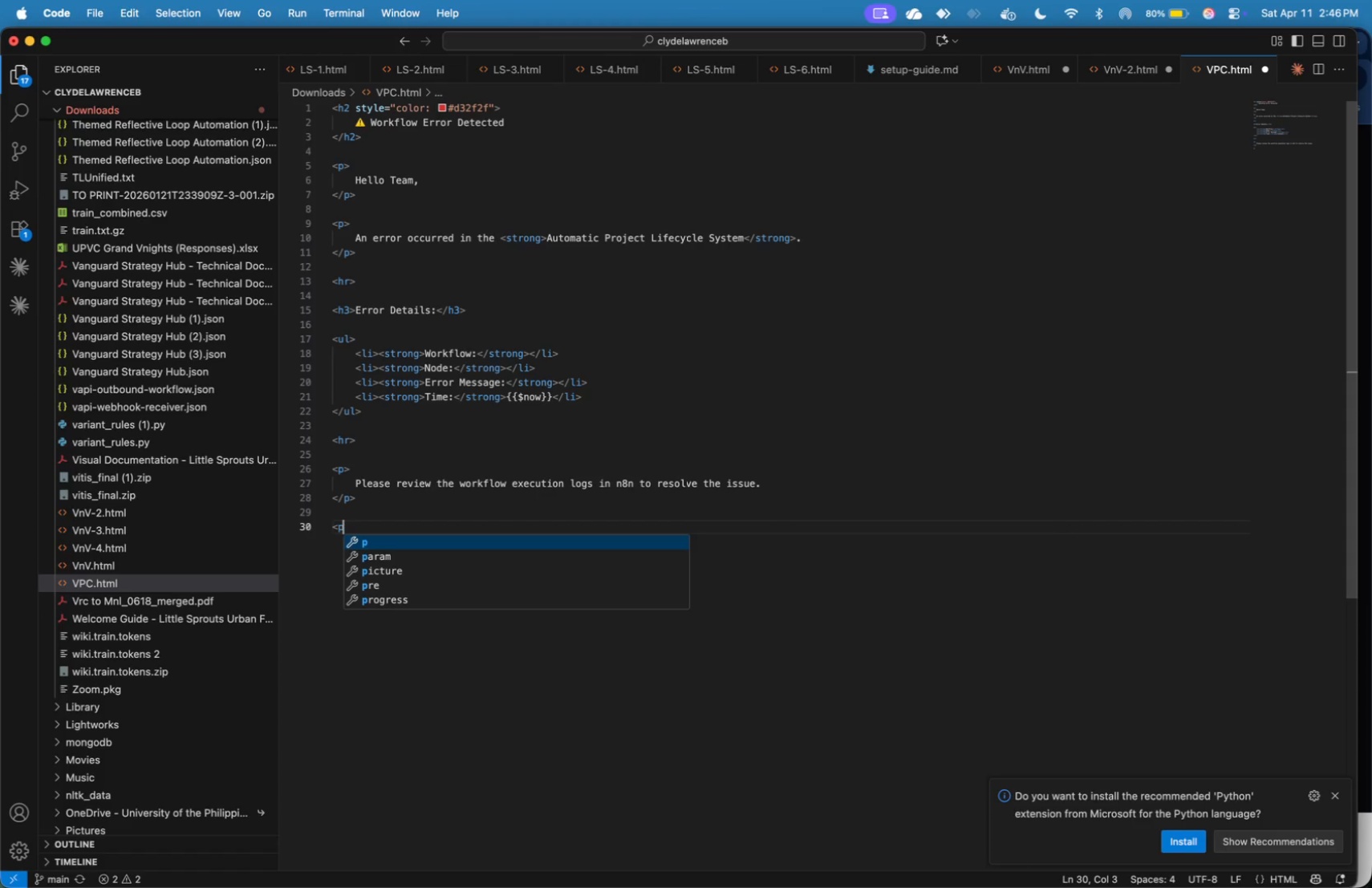 
key(Shift+Period)
 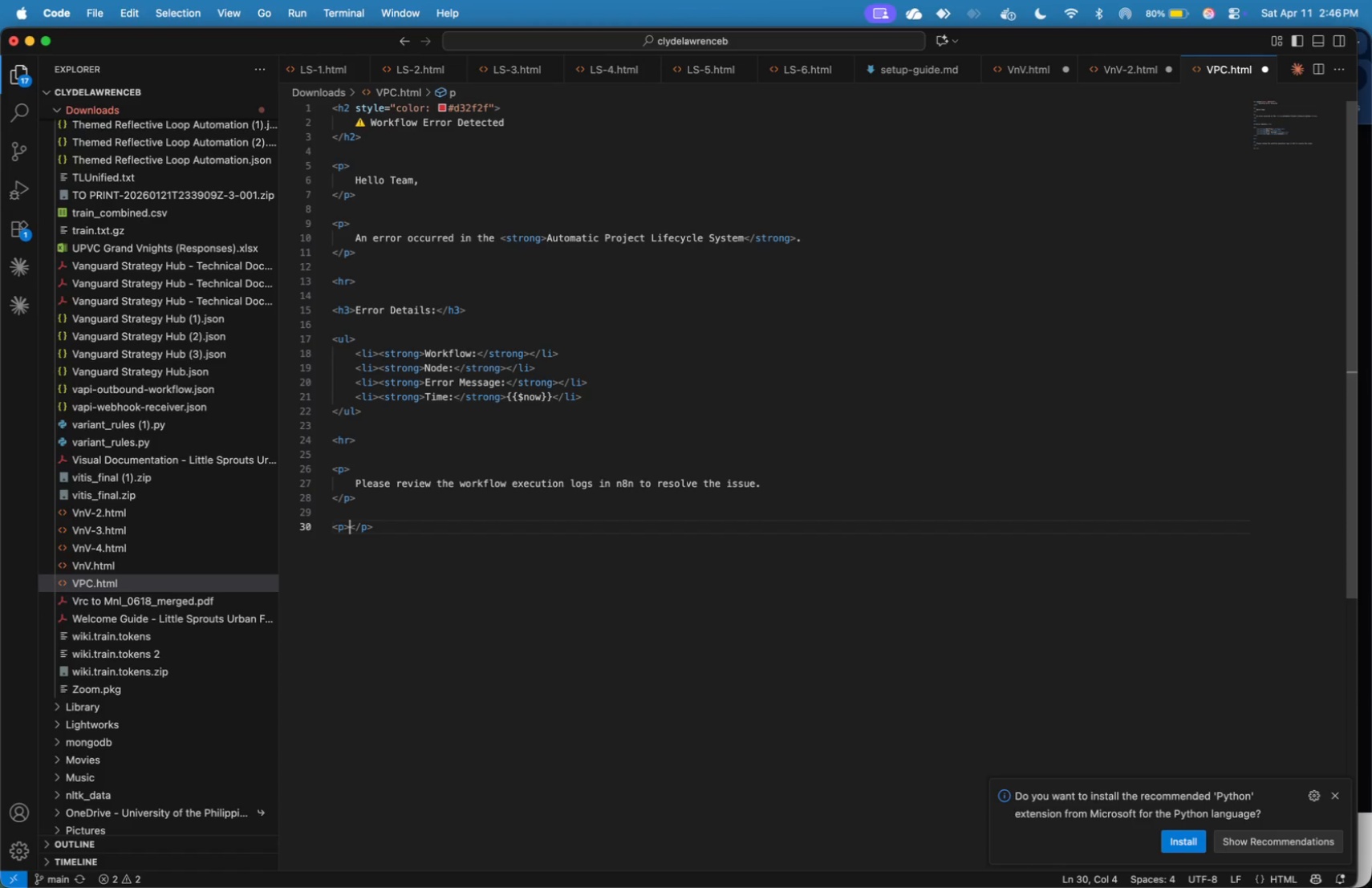 
key(Enter)
 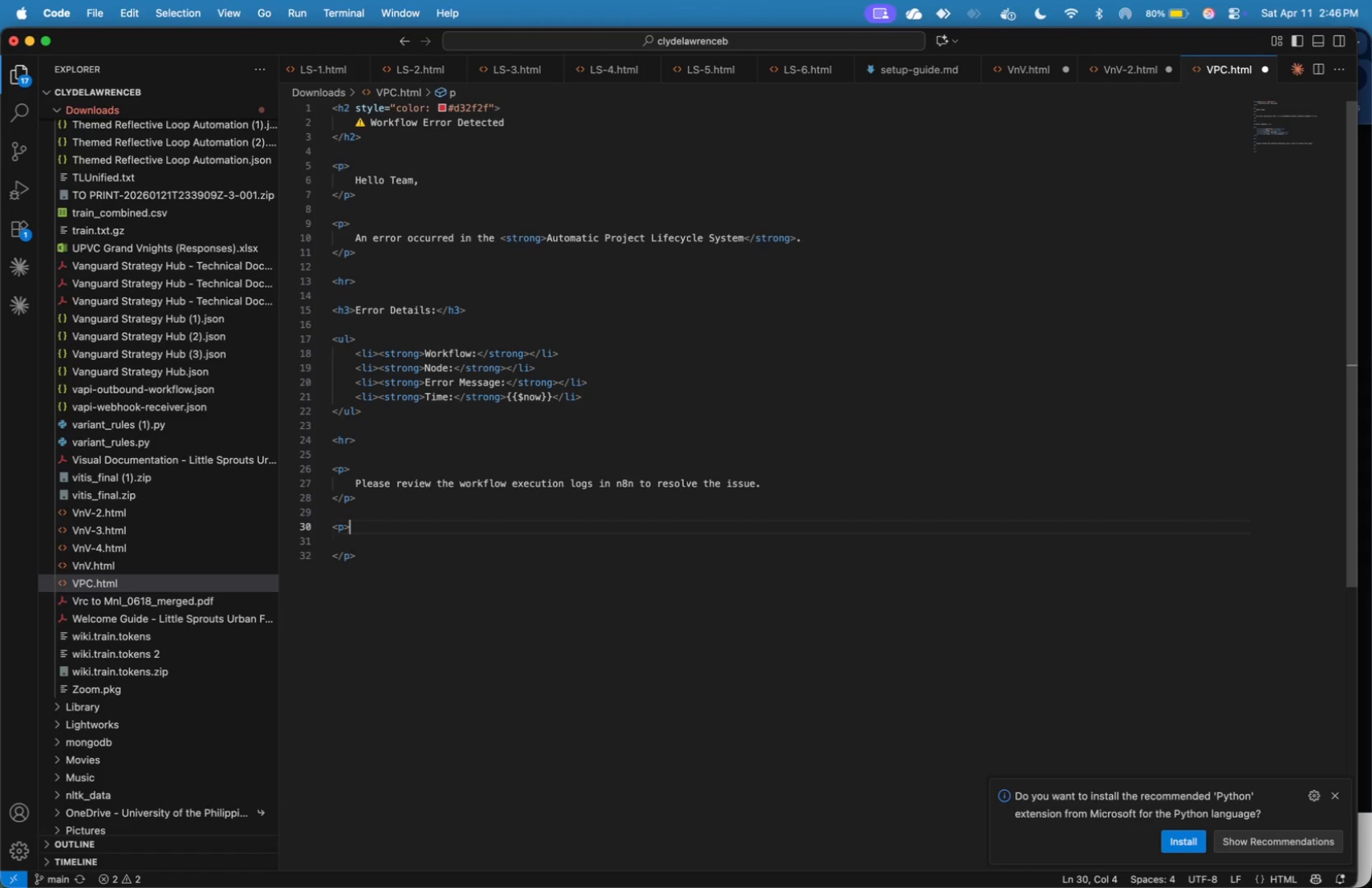 
key(ArrowUp)
 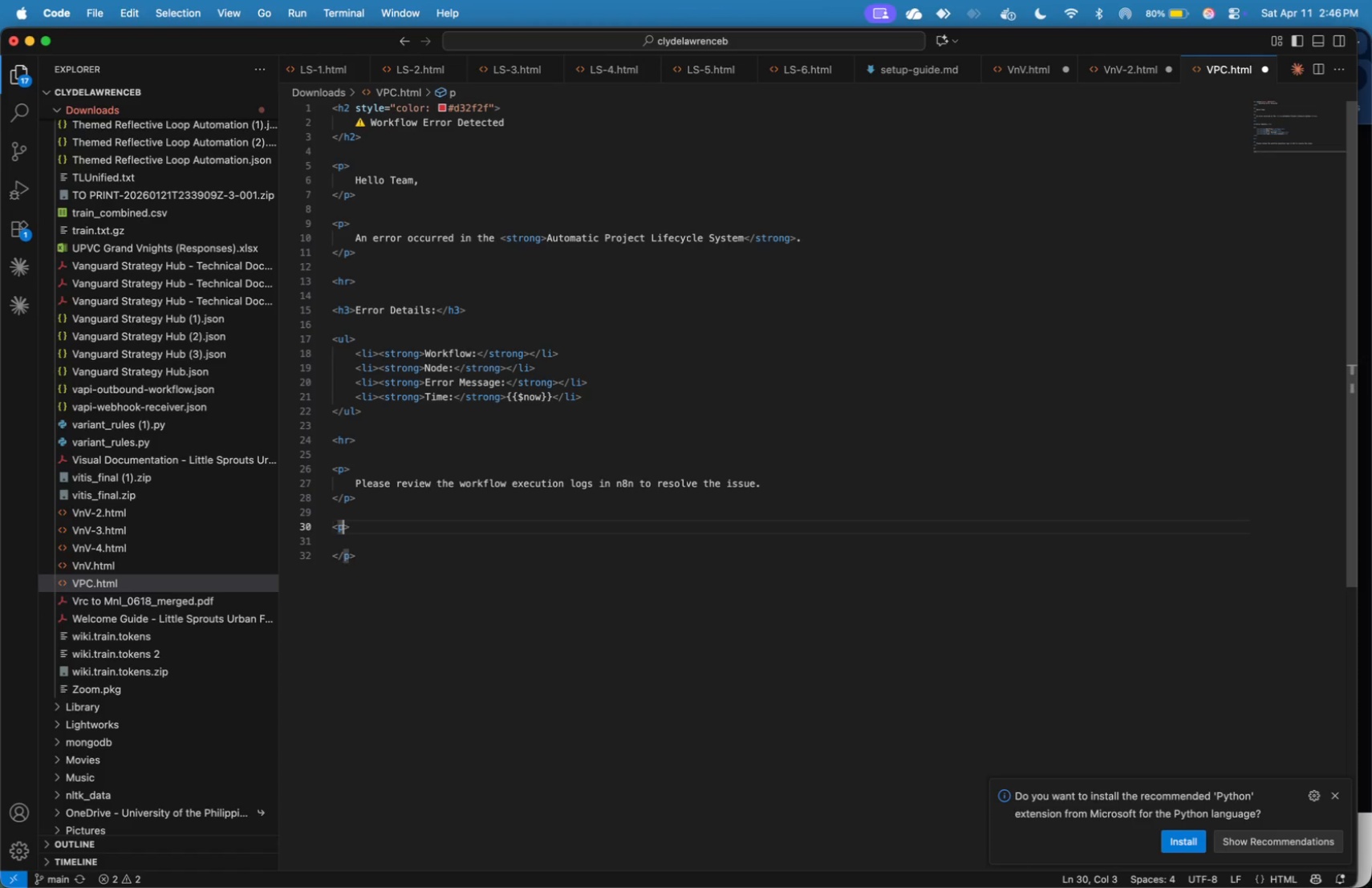 
key(ArrowLeft)
 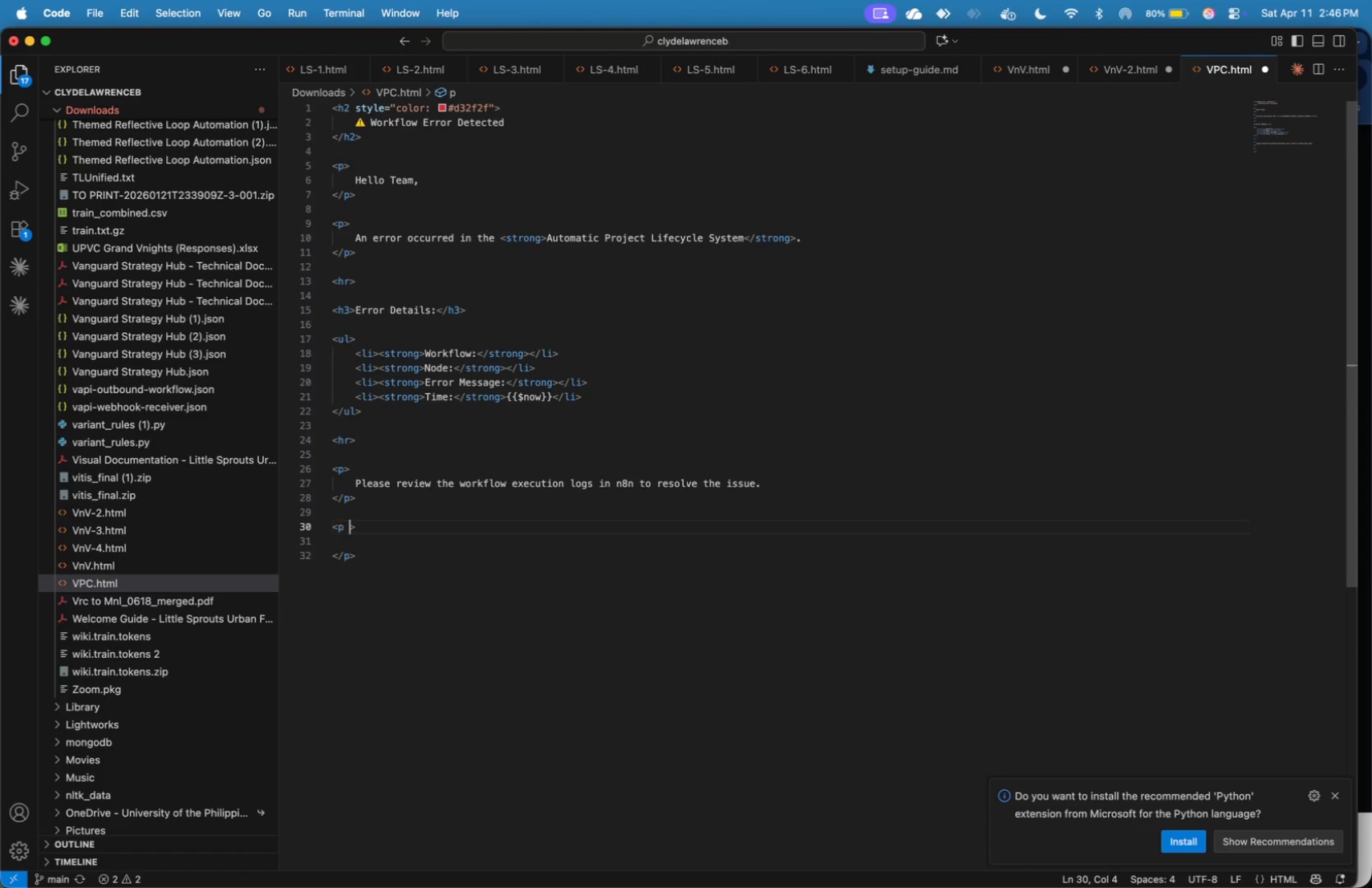 
type( style=color: #888)
 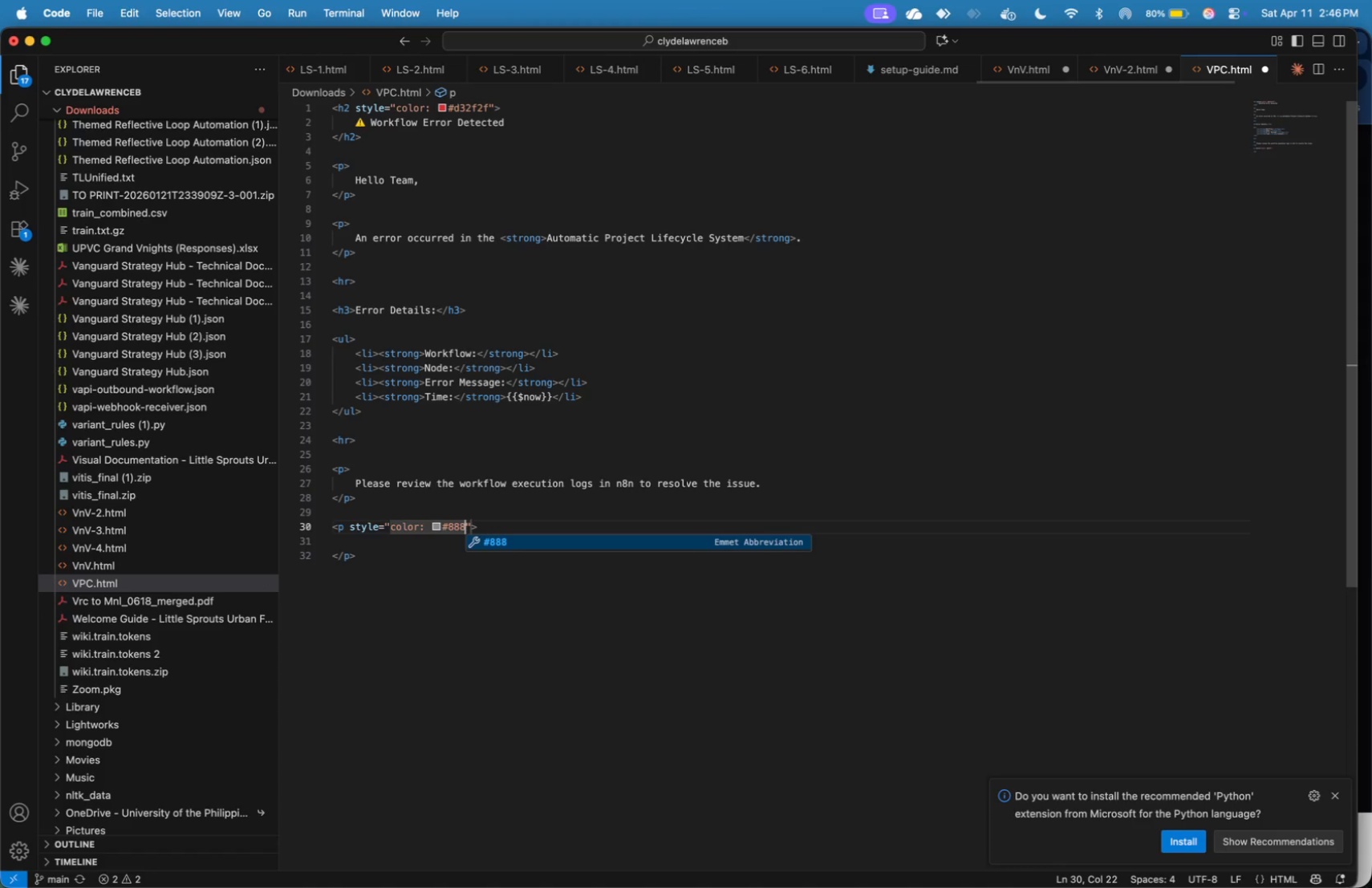 
key(ArrowDown)
 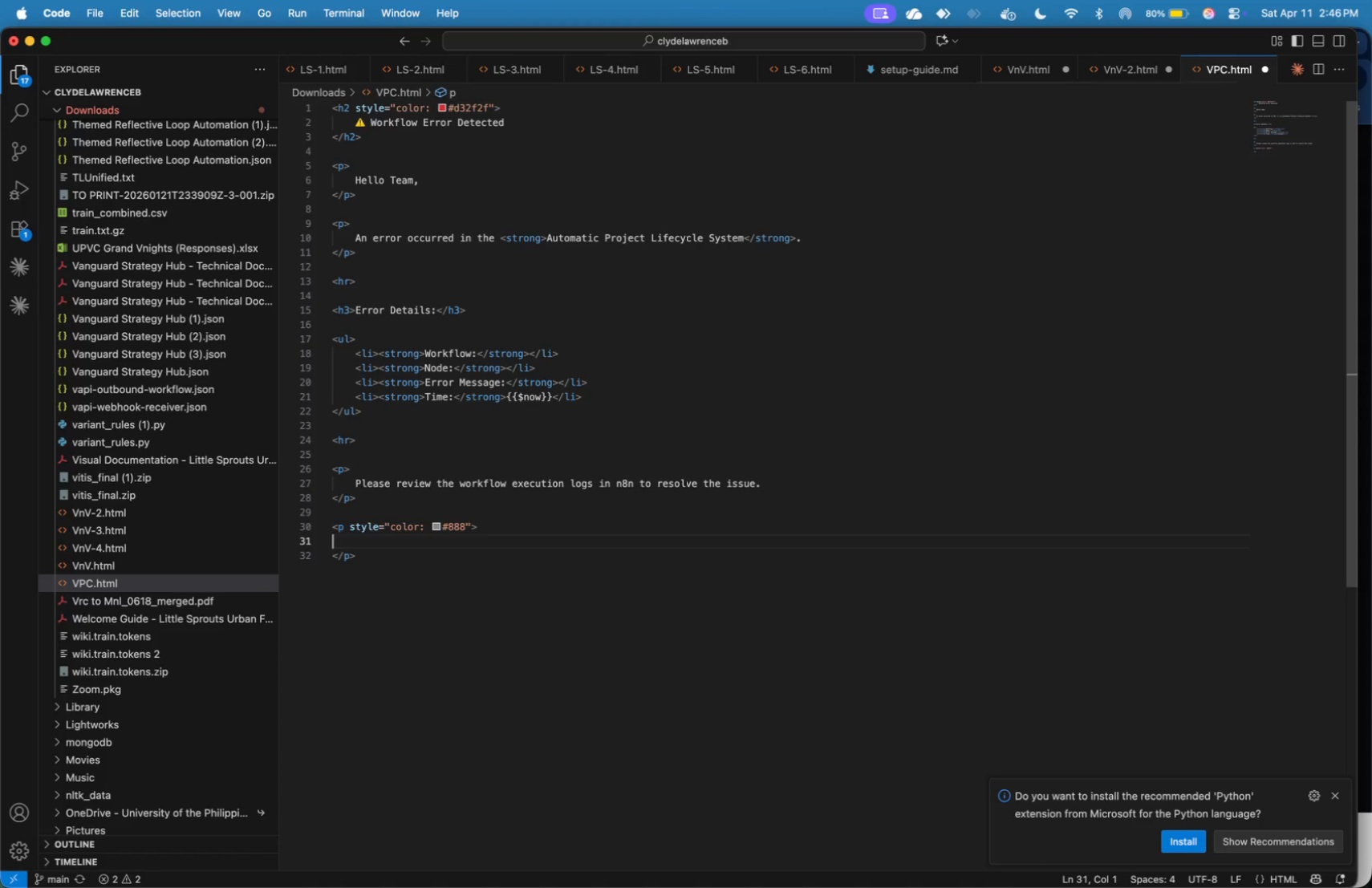 
key(Tab)
type(This is a )
key(Backspace)
type(n automated message.)
 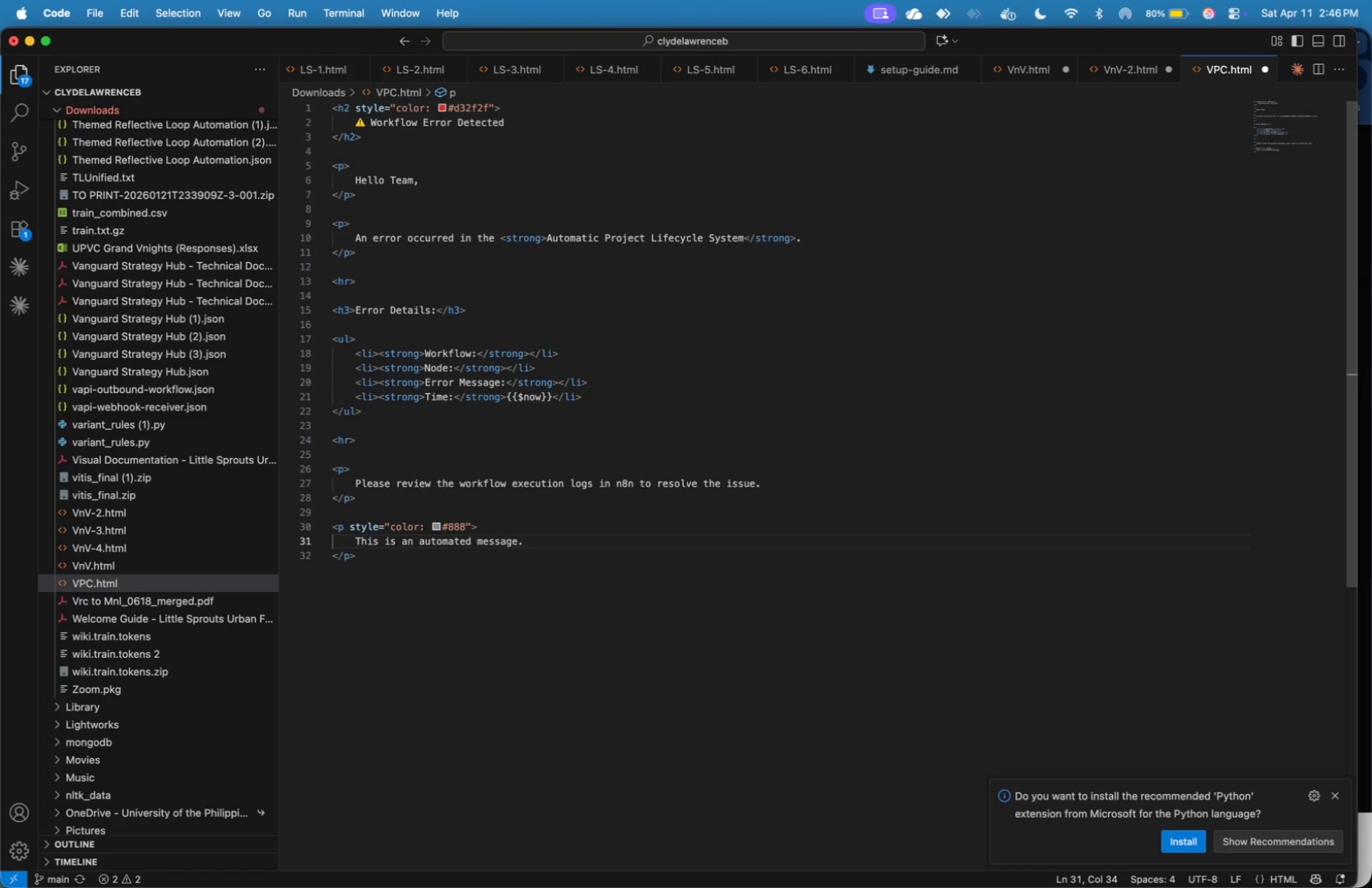 
wait(5.6)
 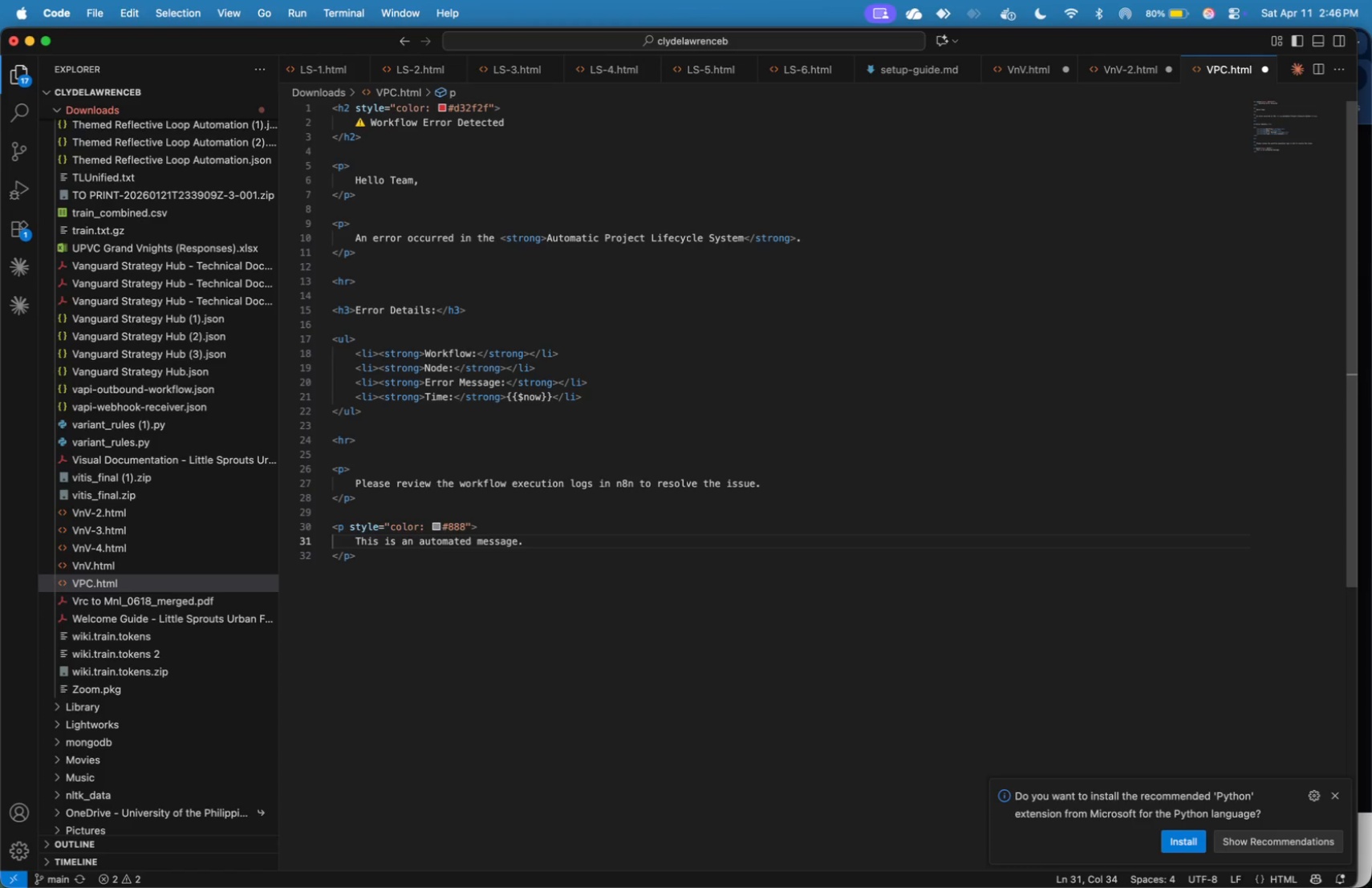 
key(Meta+A)
 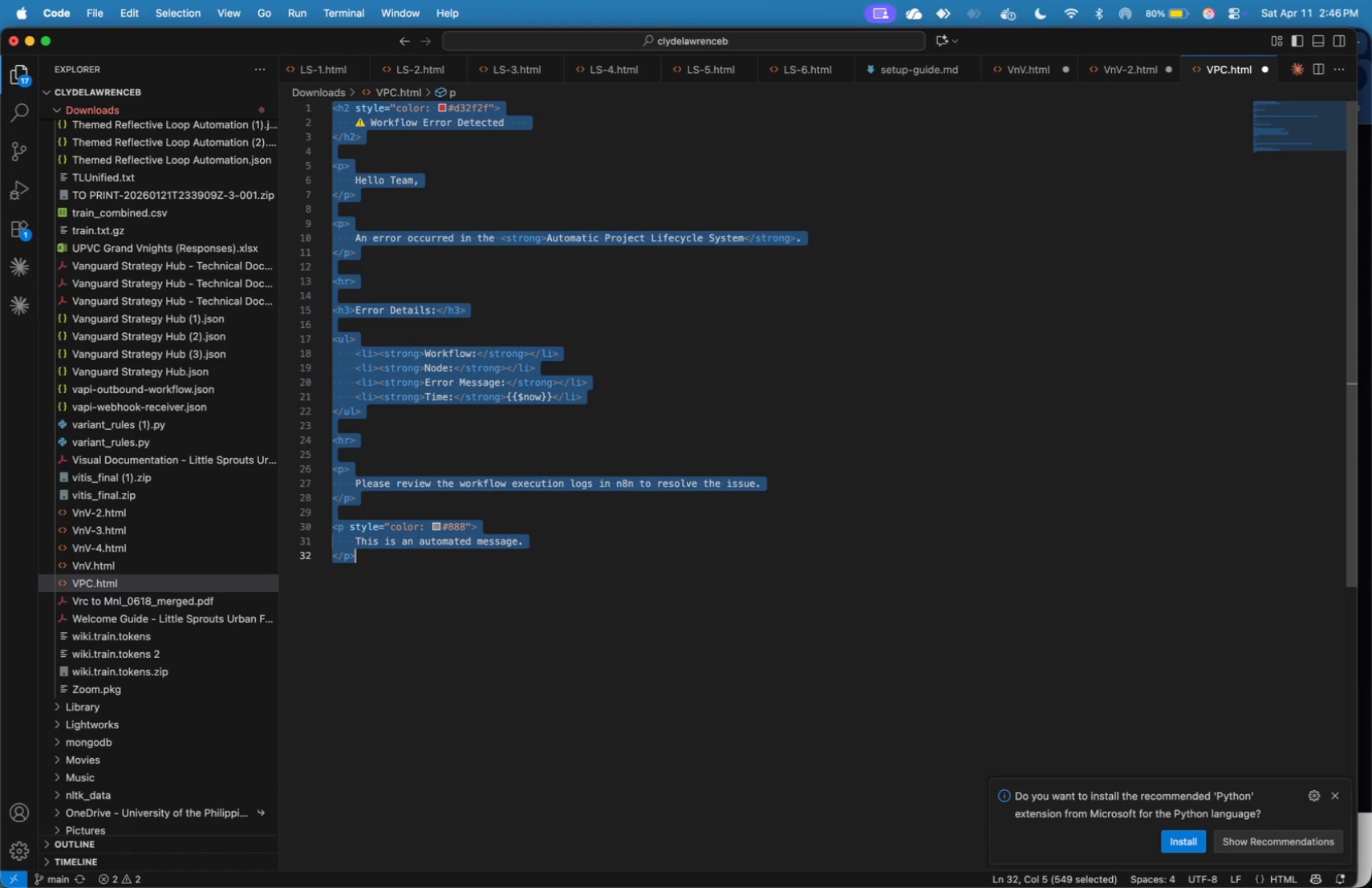 
key(Meta+C)
 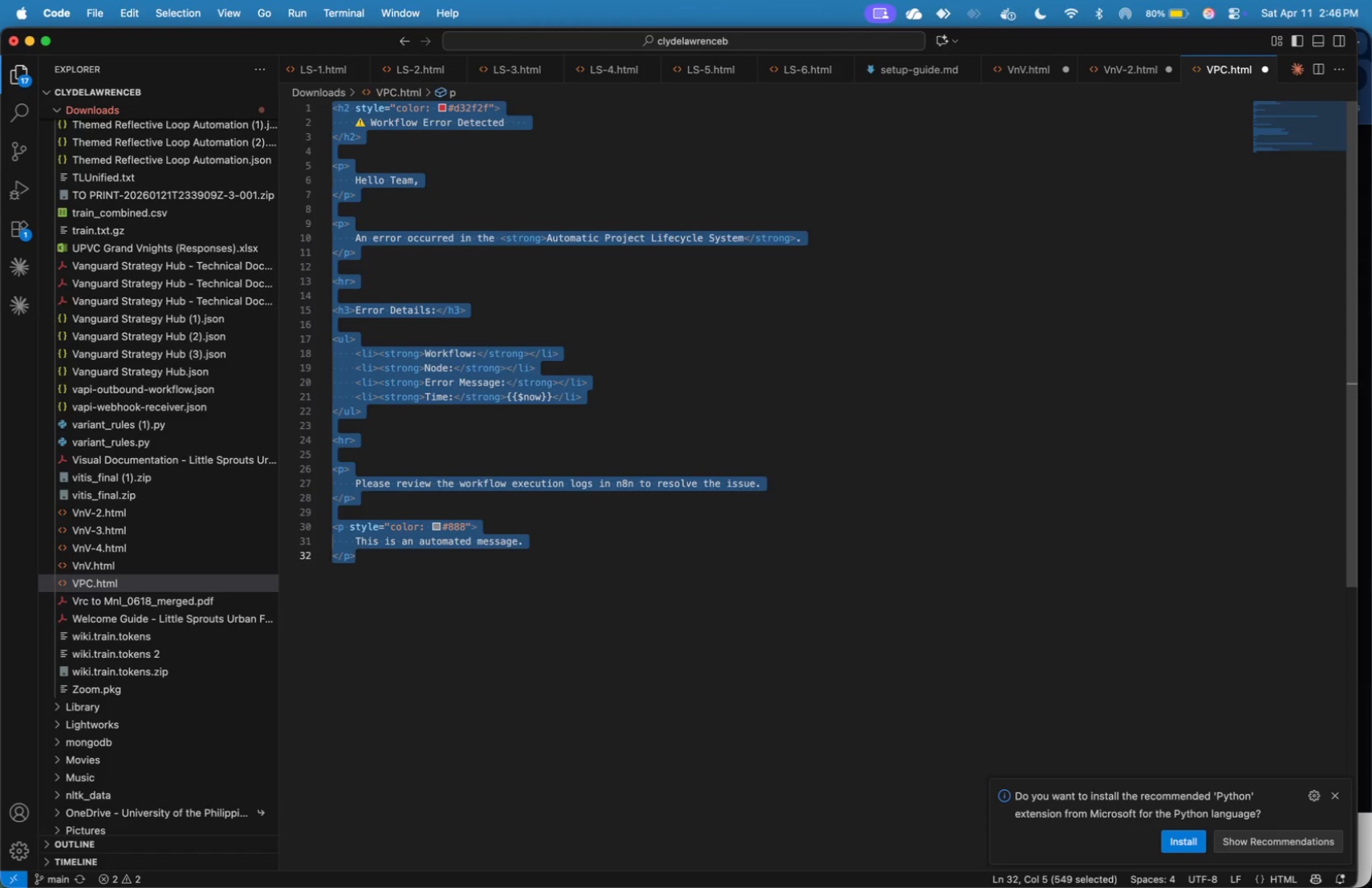 
key(Meta+Tab)
 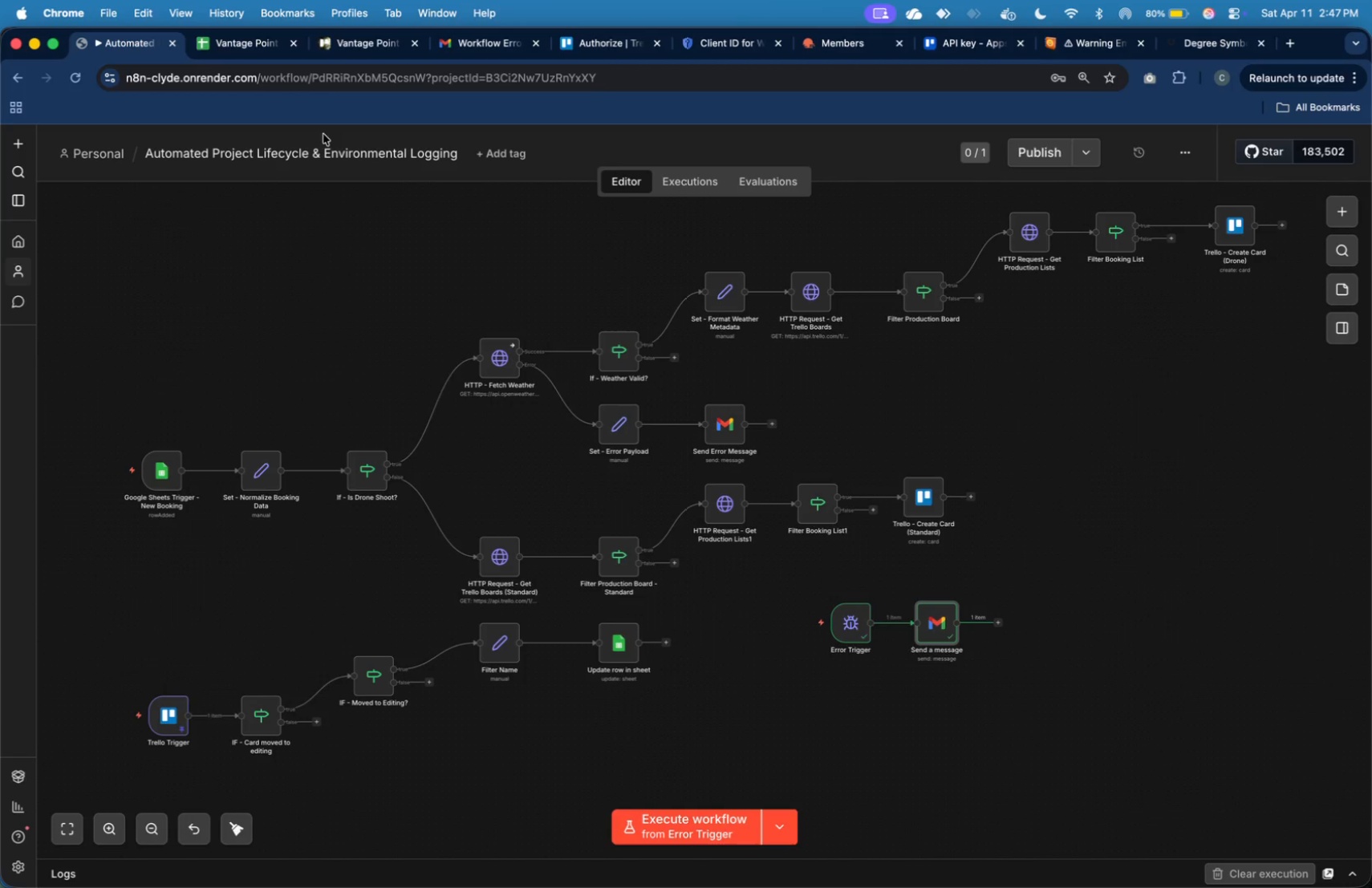 
double_click([934, 623])
 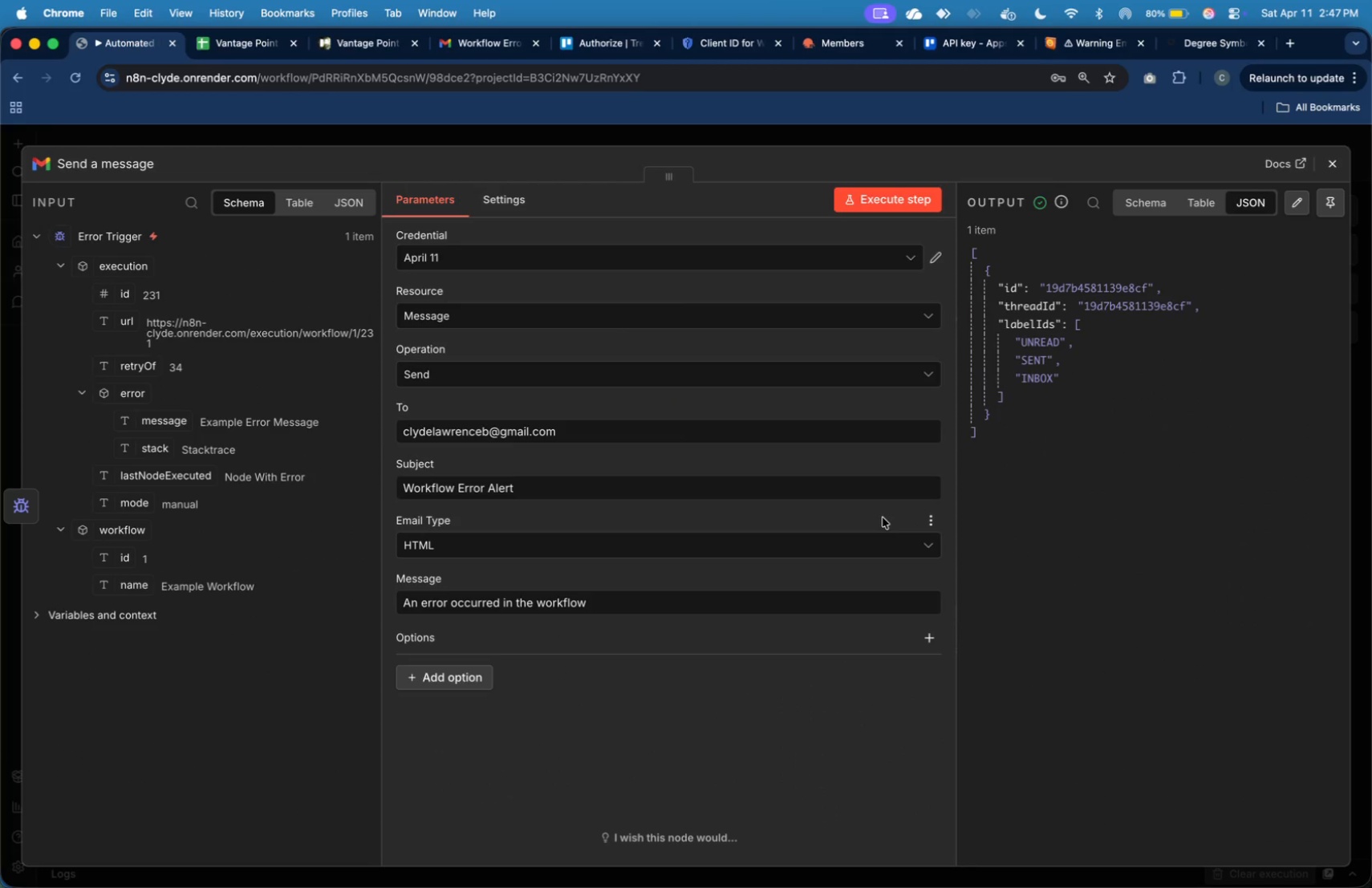 
wait(8.85)
 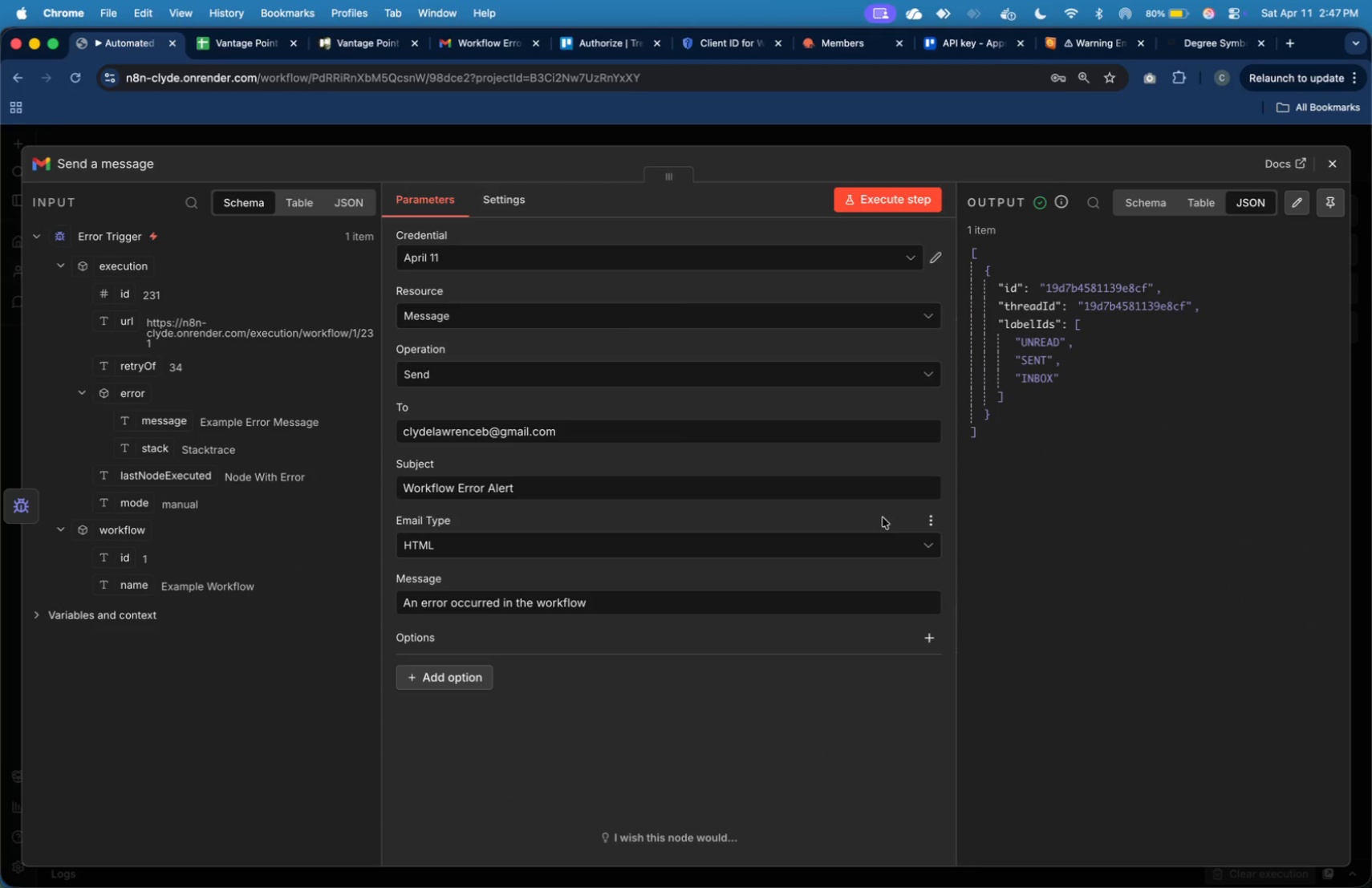 
left_click([920, 584])
 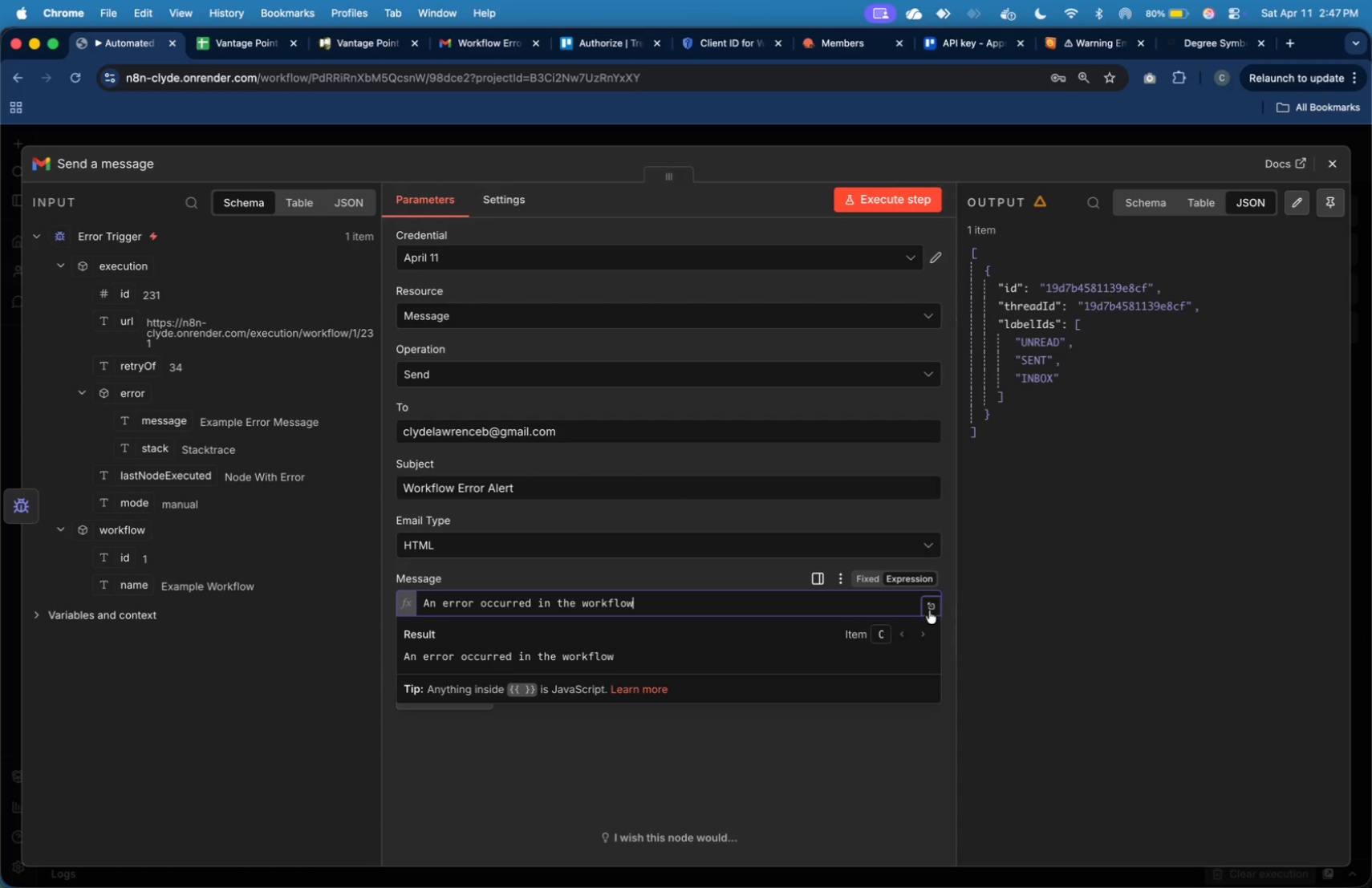 
left_click([929, 610])
 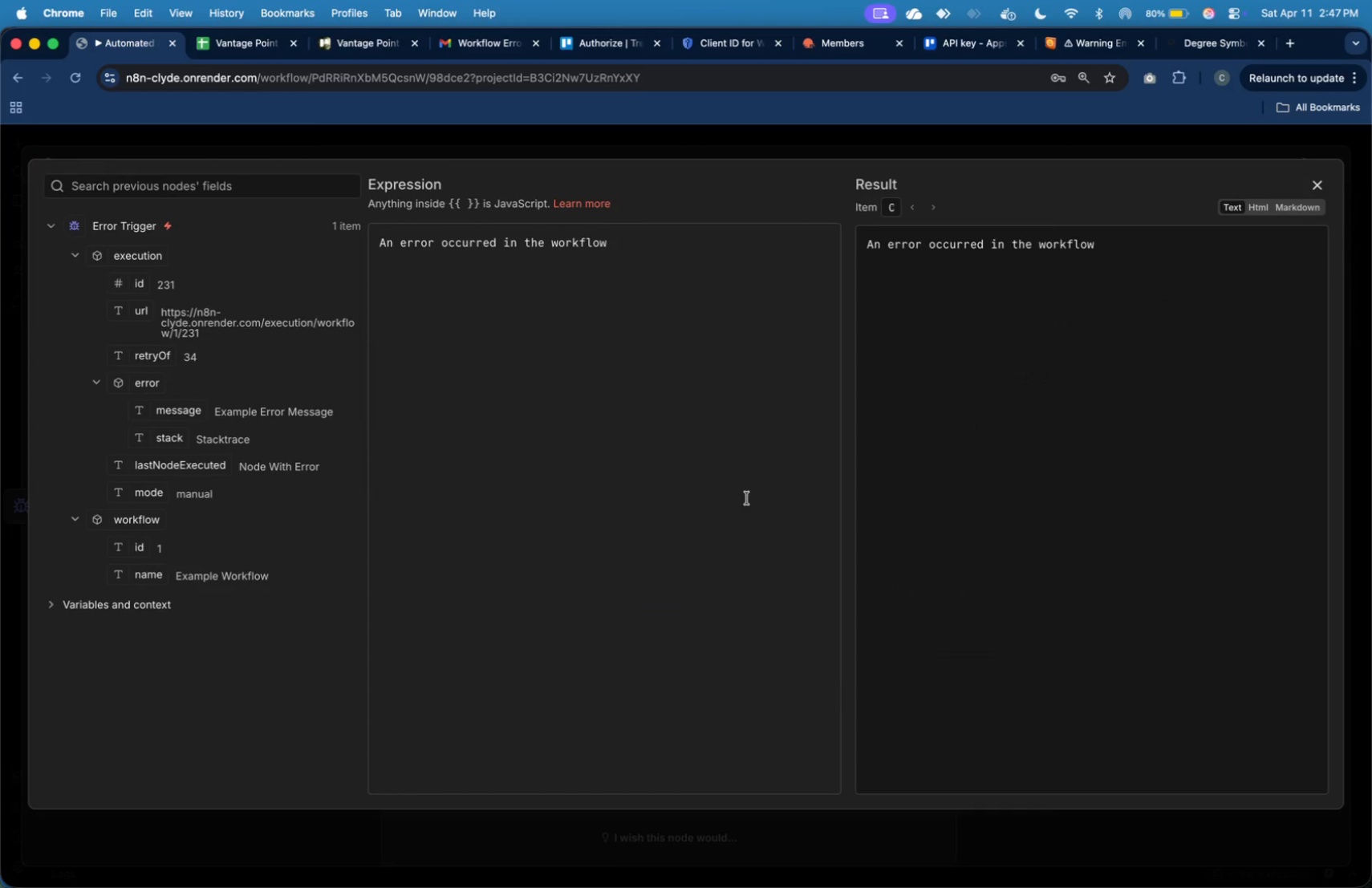 
left_click([740, 489])
 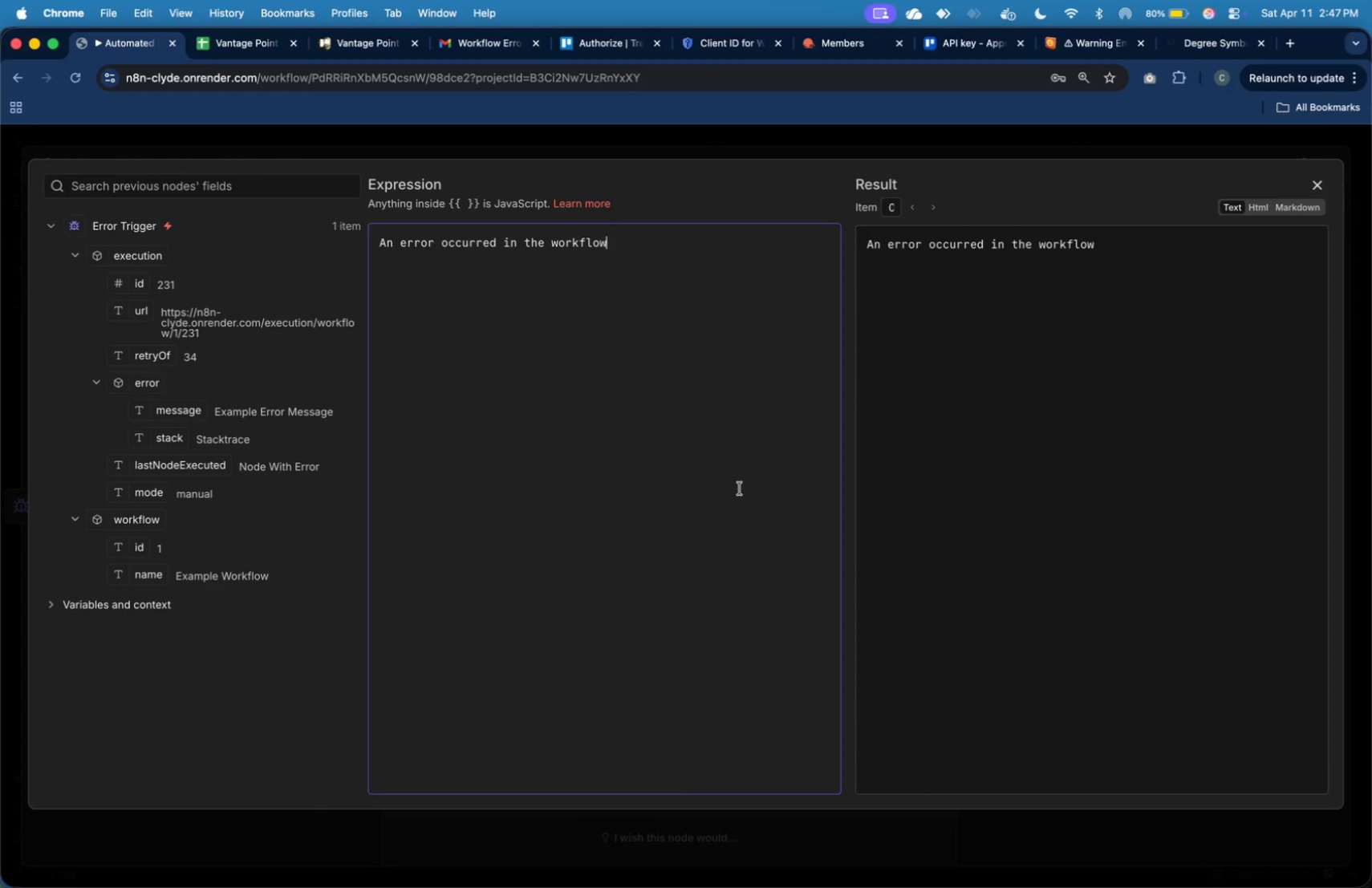 
key(Meta+A)
 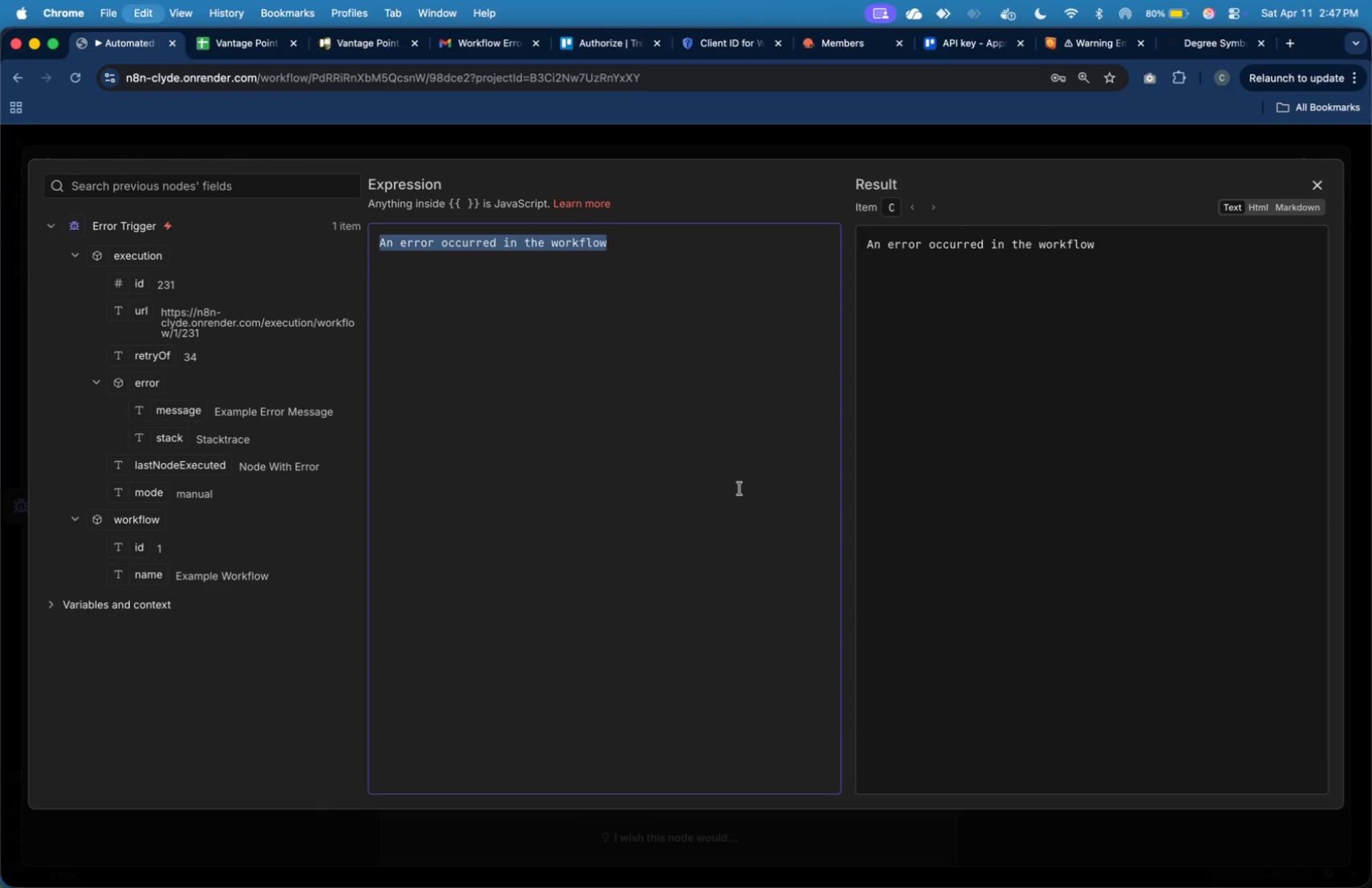 
key(Meta+V)
 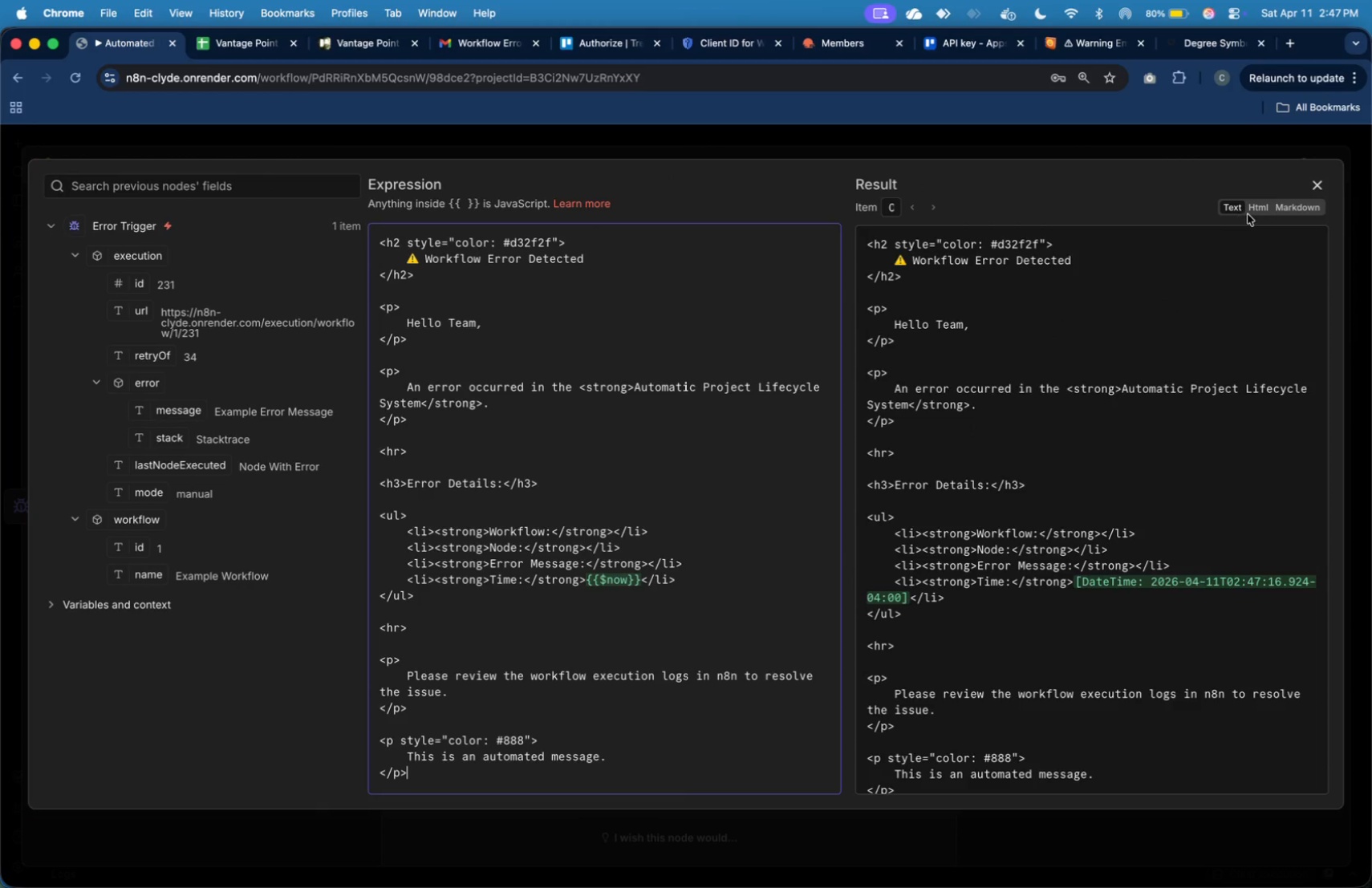 
left_click([1252, 212])
 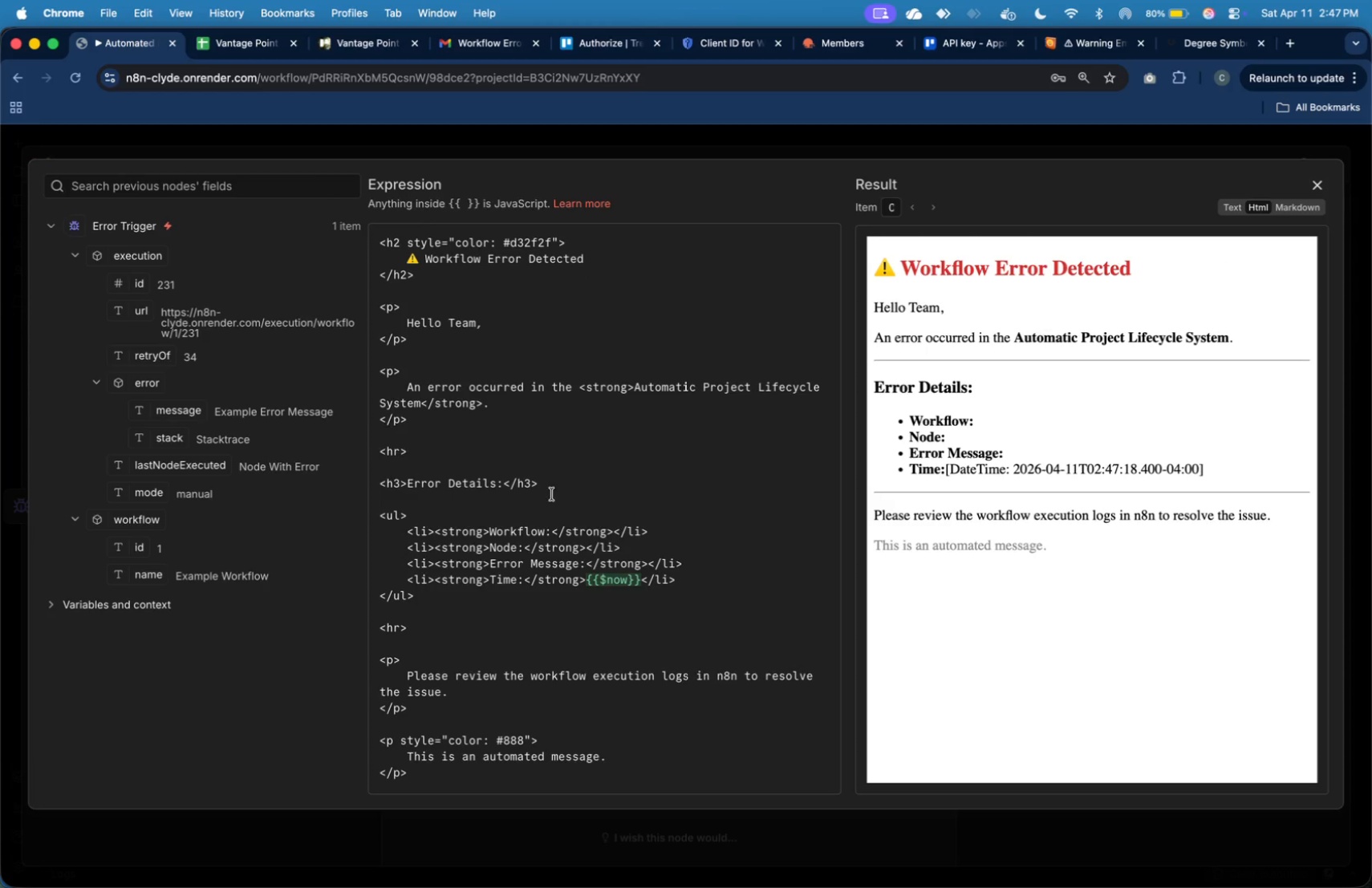 
wait(5.1)
 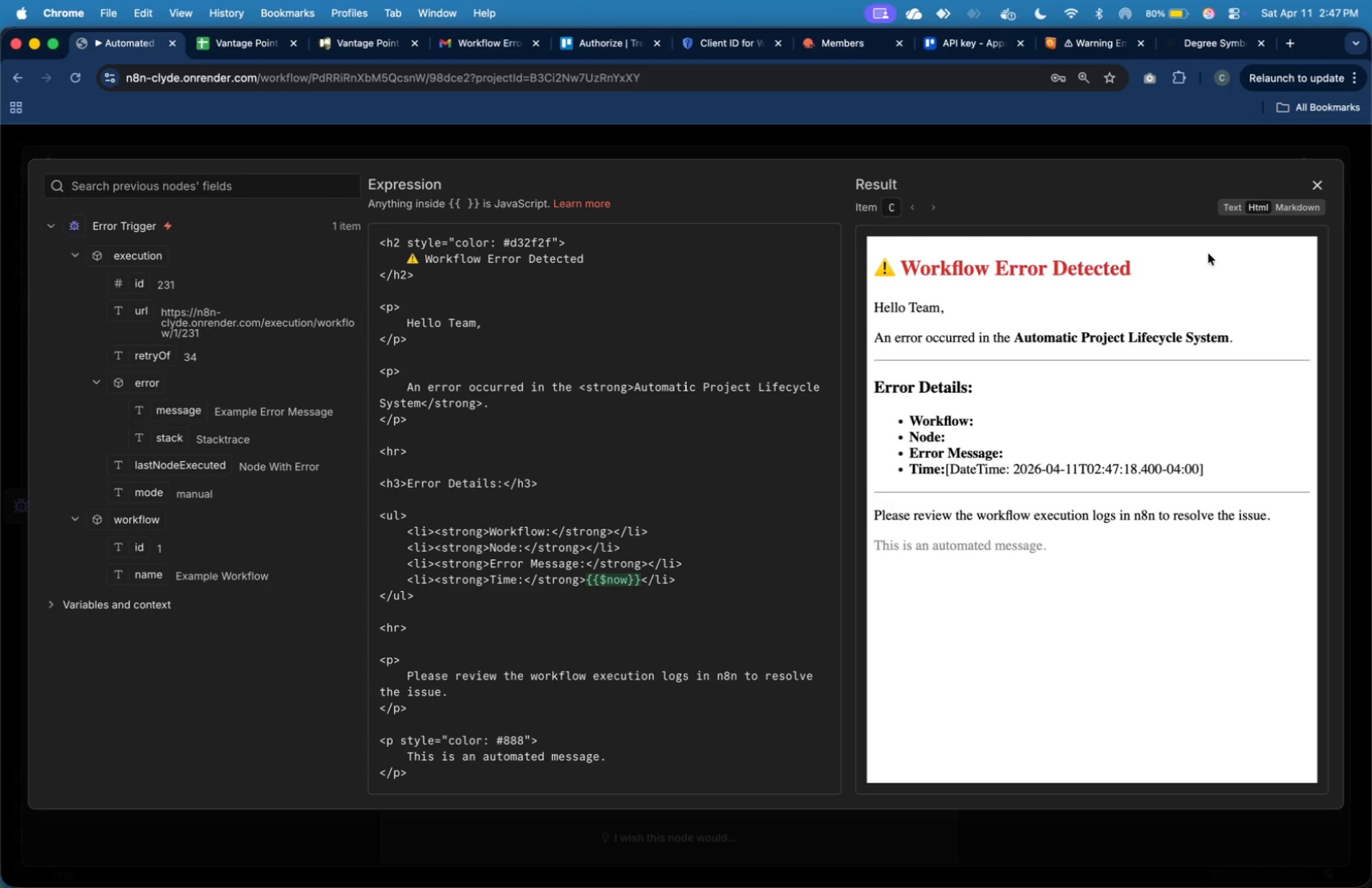 
left_click_drag(start_coordinate=[676, 529], to_coordinate=[674, 522])
 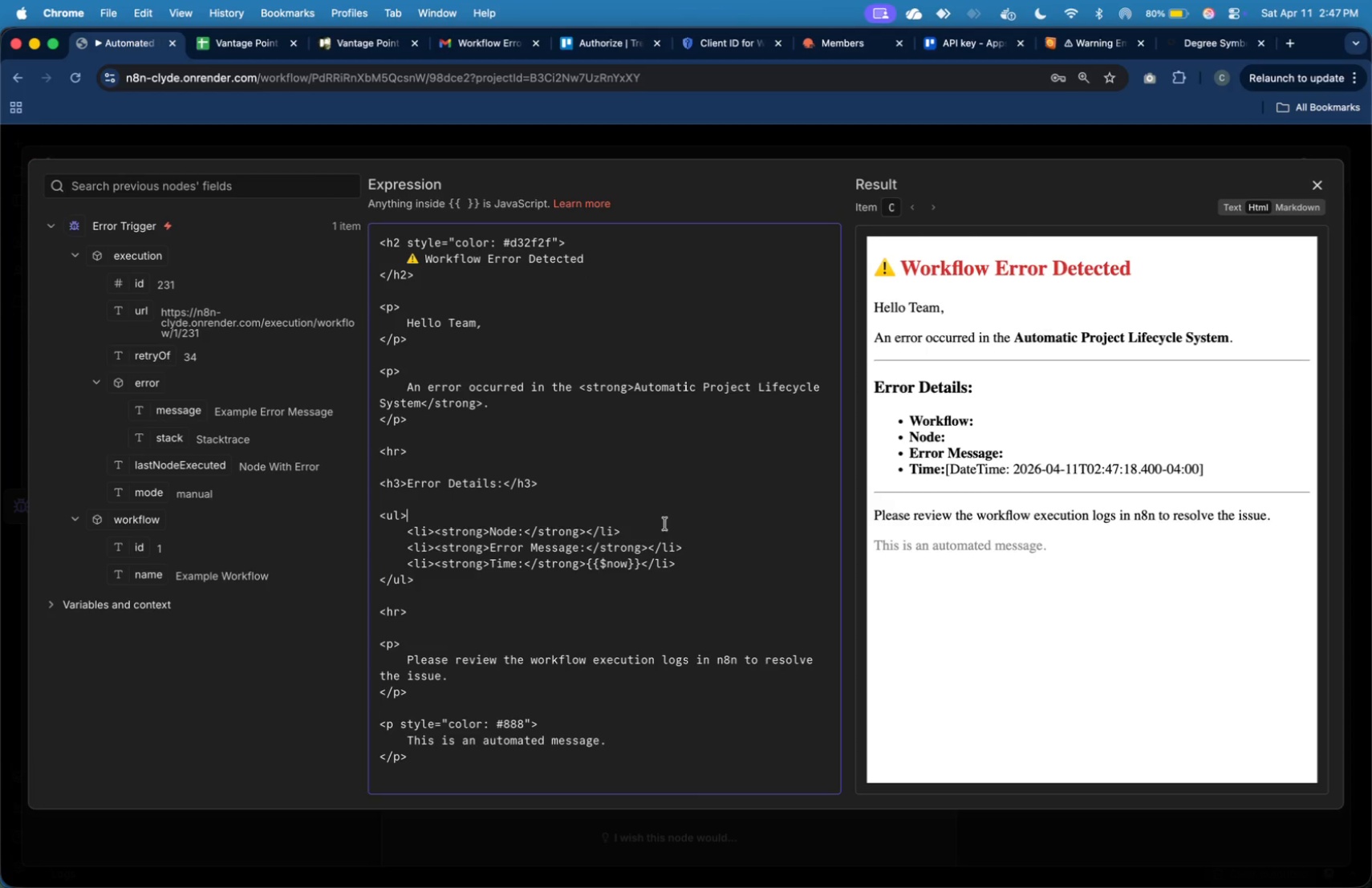 
key(Backspace)
 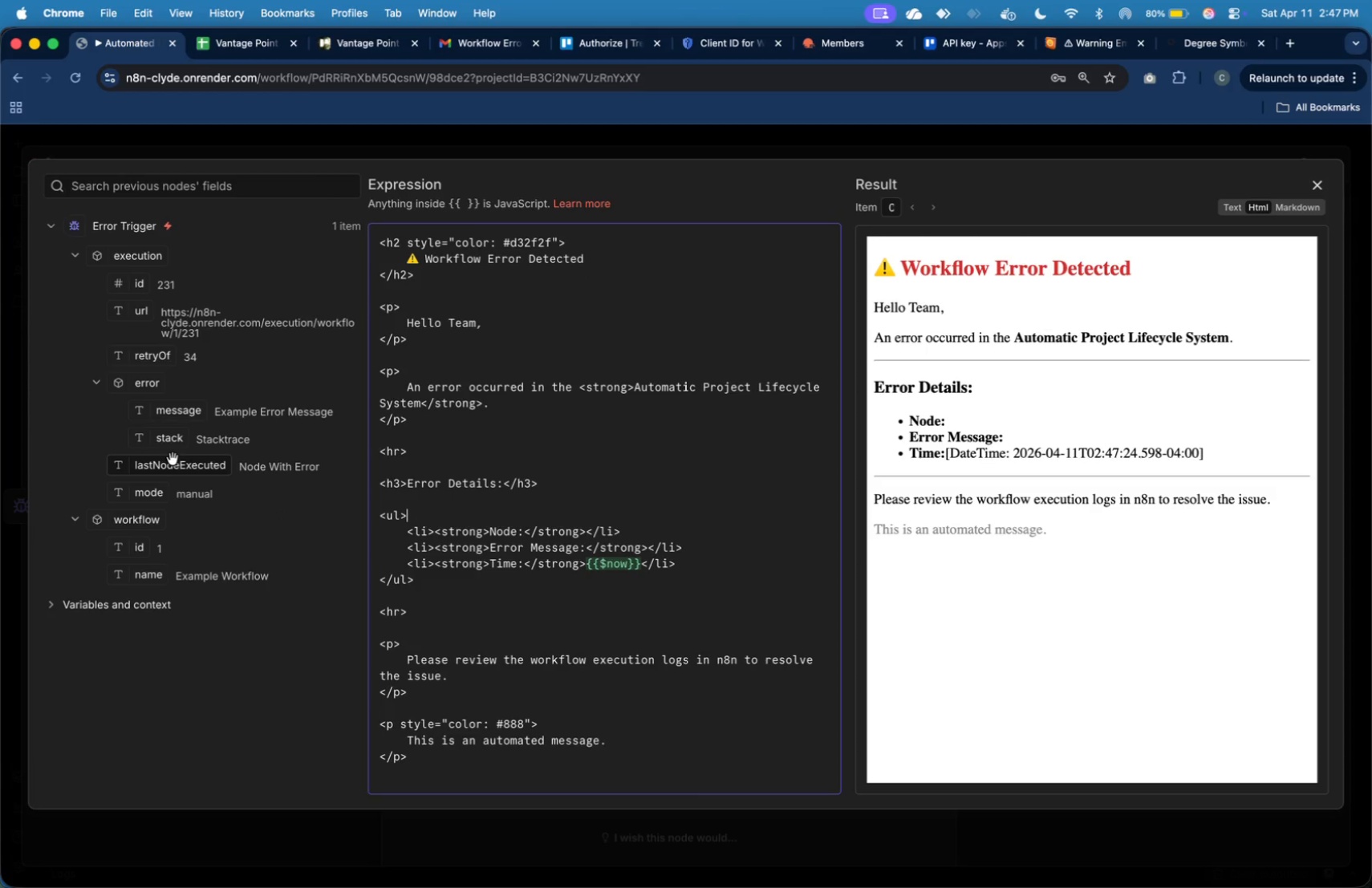 
left_click_drag(start_coordinate=[181, 464], to_coordinate=[583, 537])
 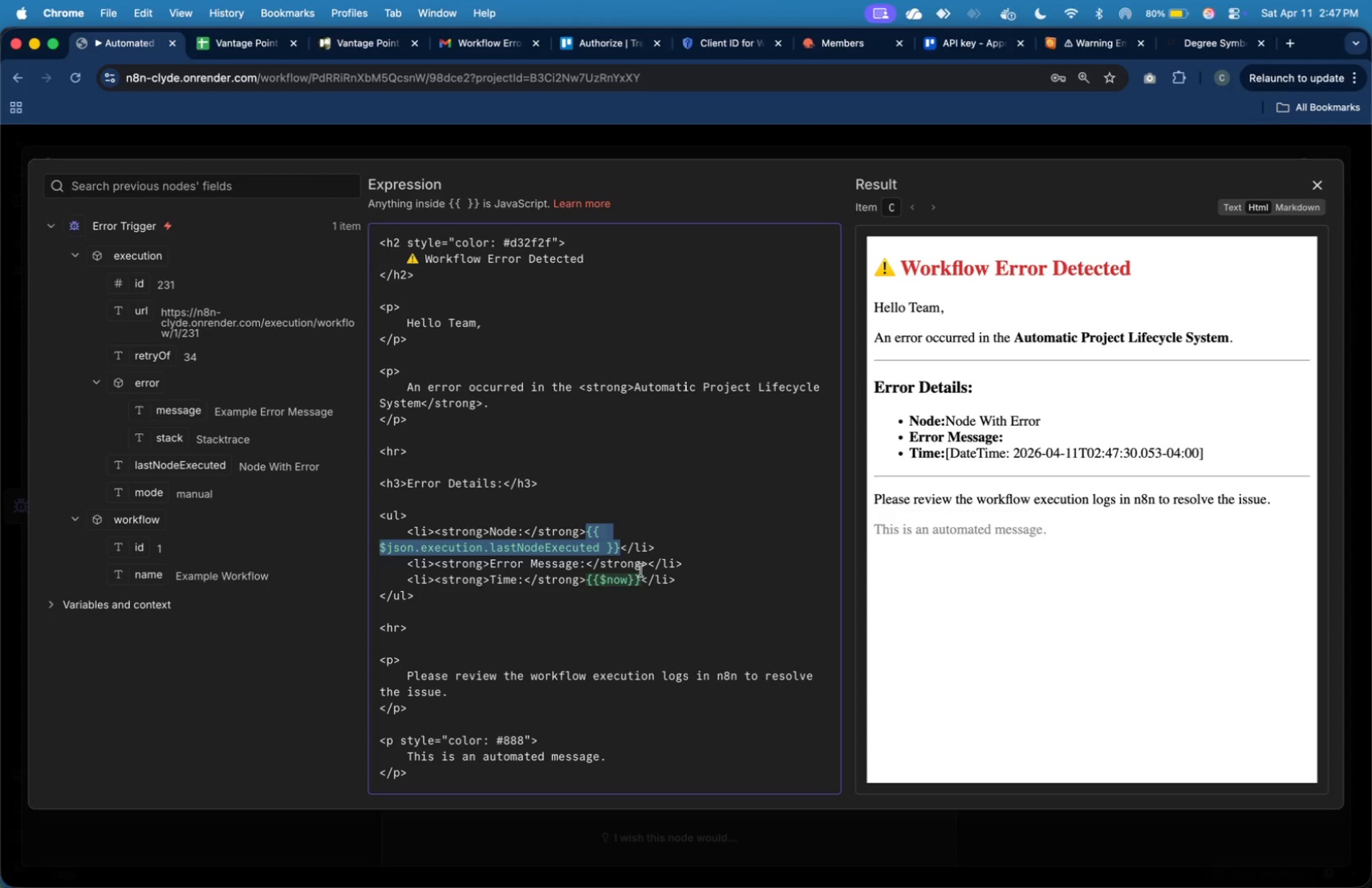 
left_click([646, 568])
 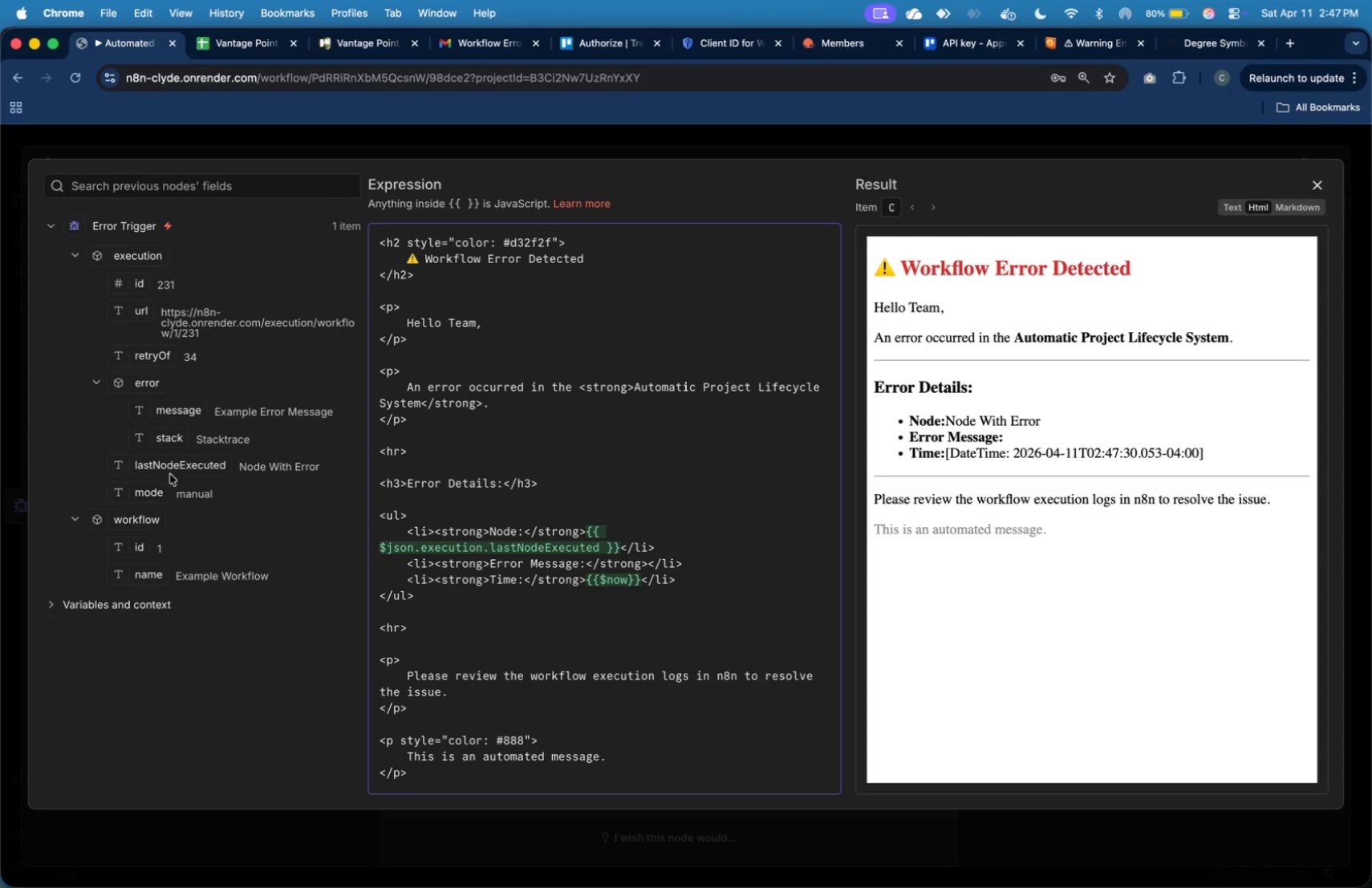 
left_click_drag(start_coordinate=[187, 413], to_coordinate=[649, 567])
 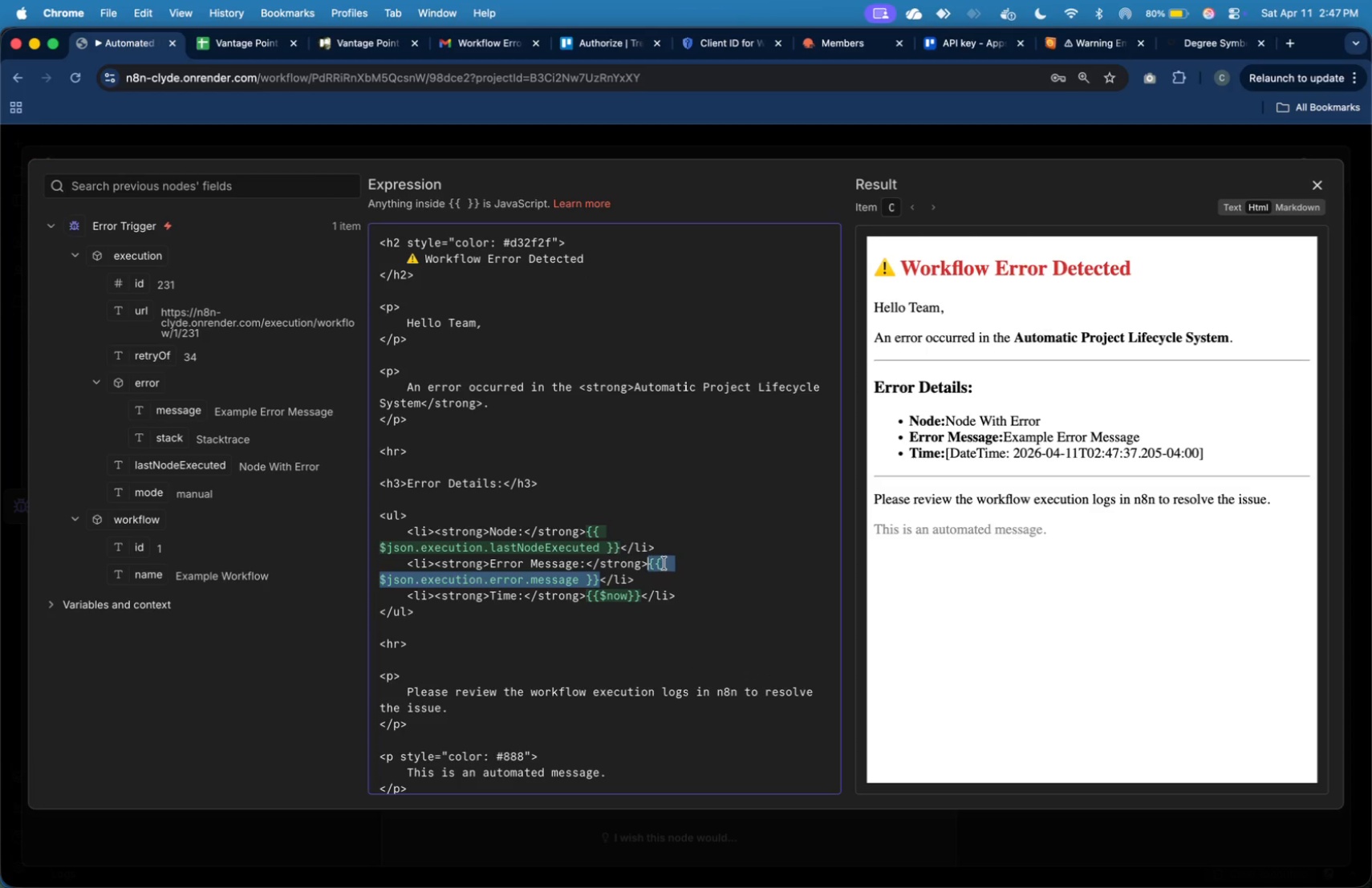 
left_click([671, 567])
 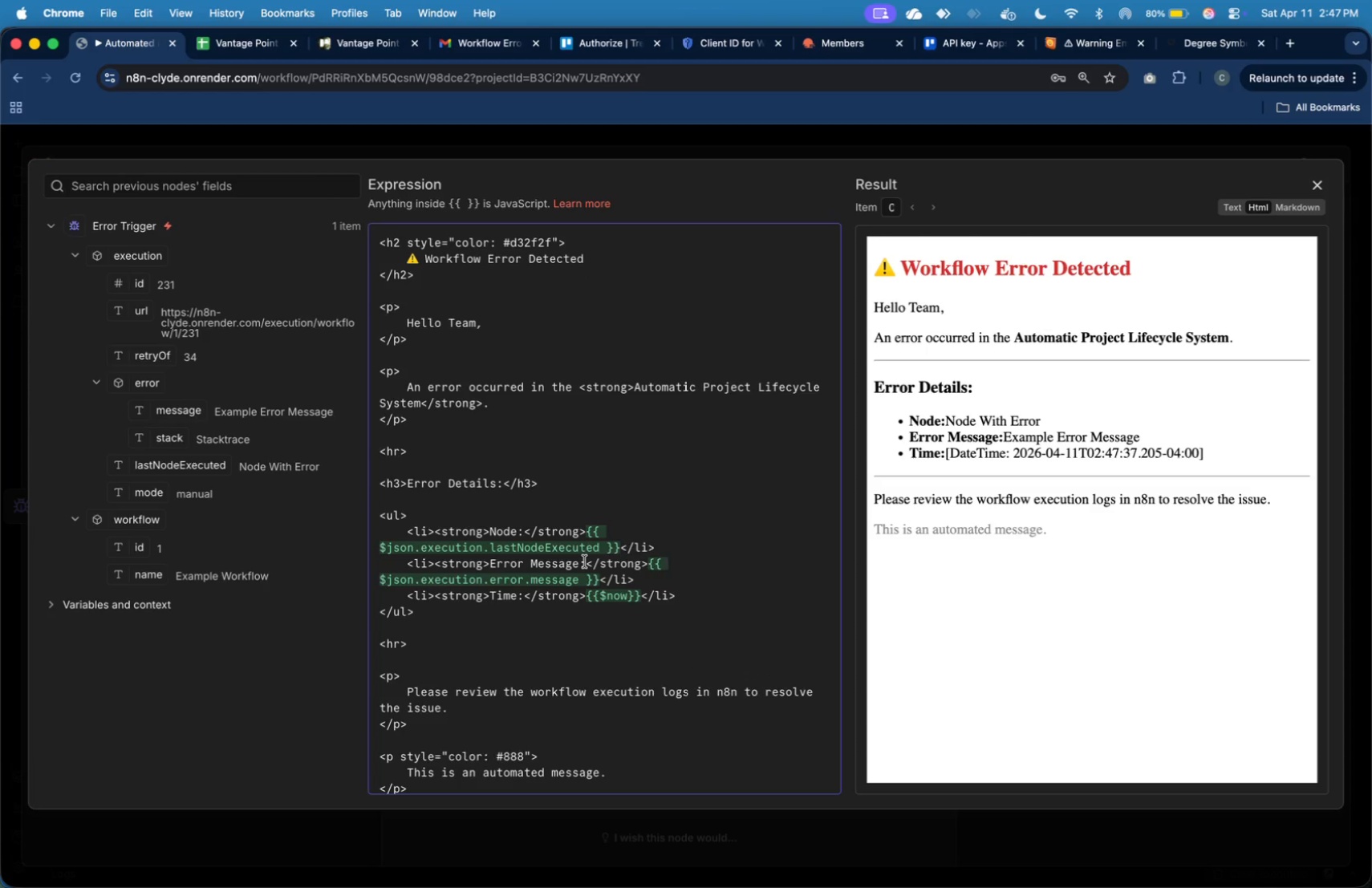 
left_click([587, 563])
 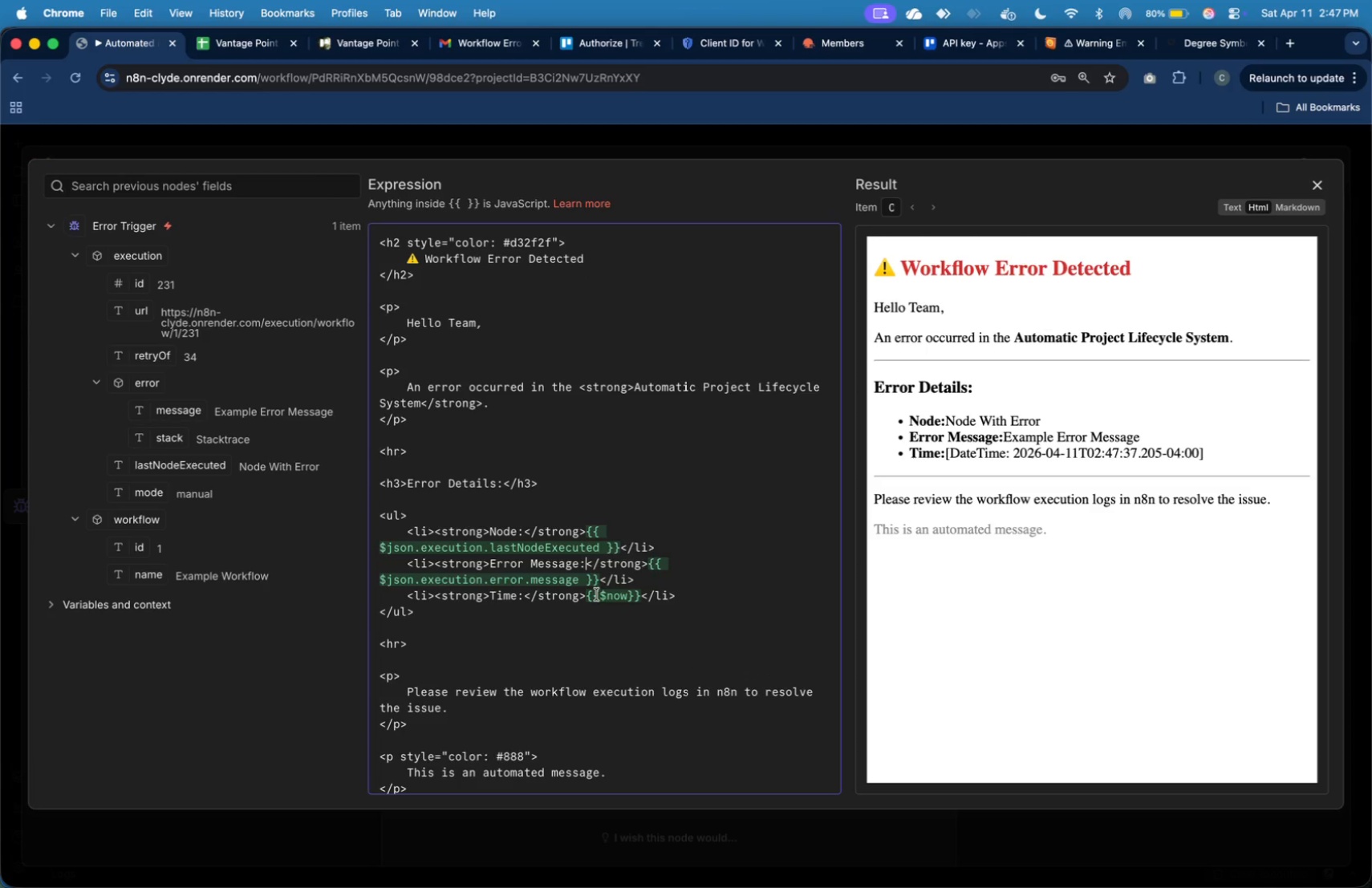 
key(Space)
 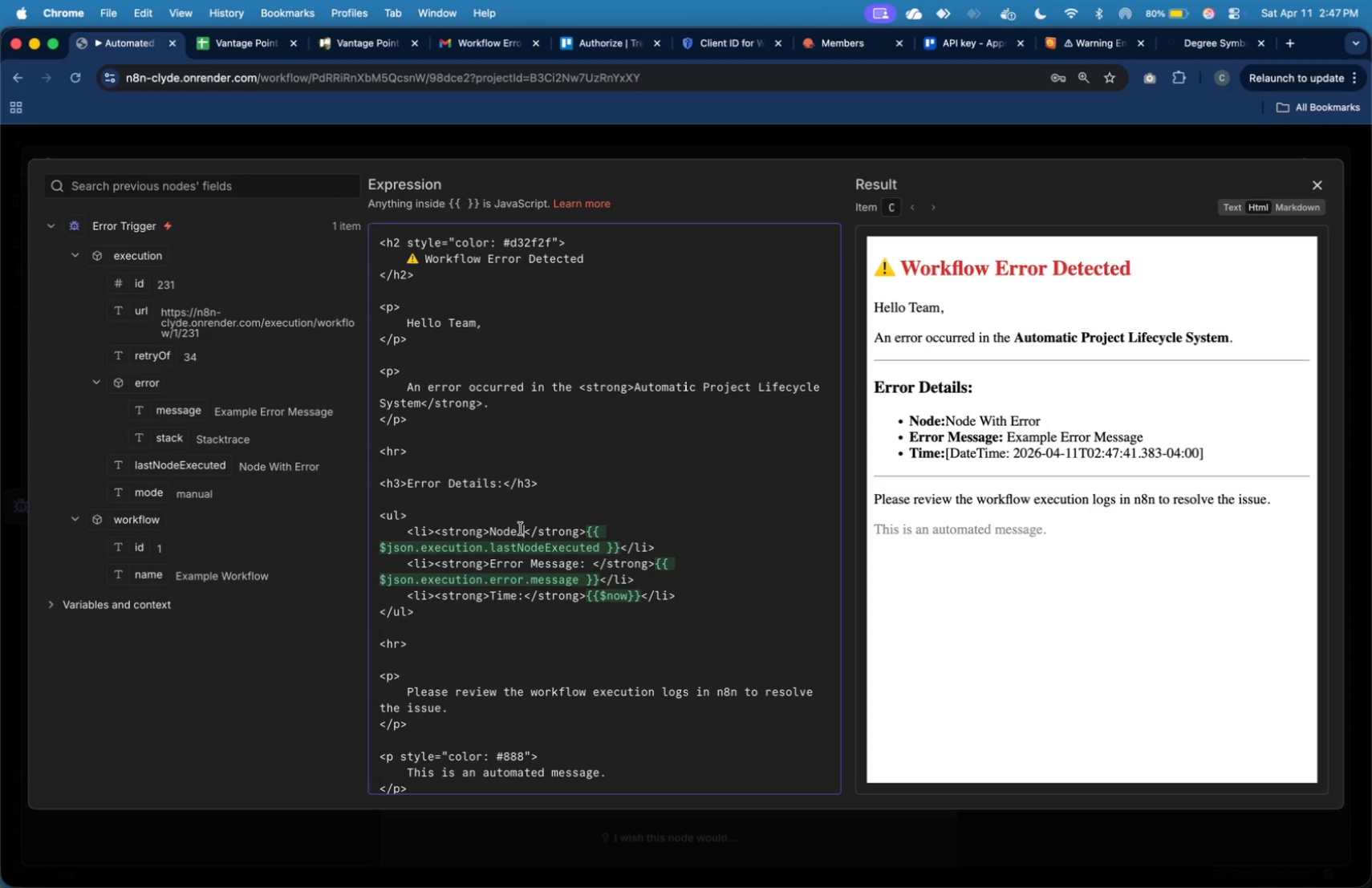 
key(Space)
 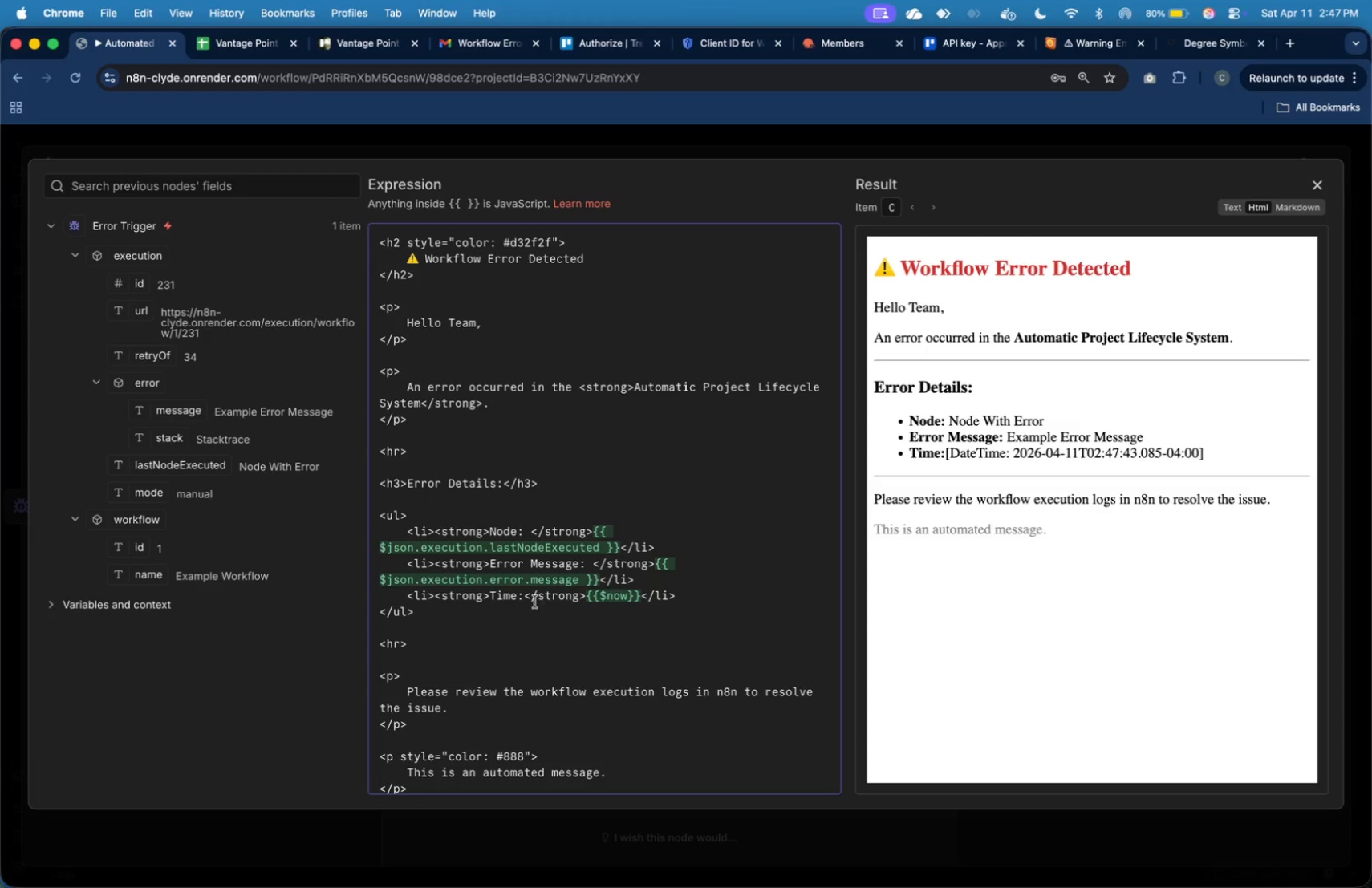 
left_click([525, 598])
 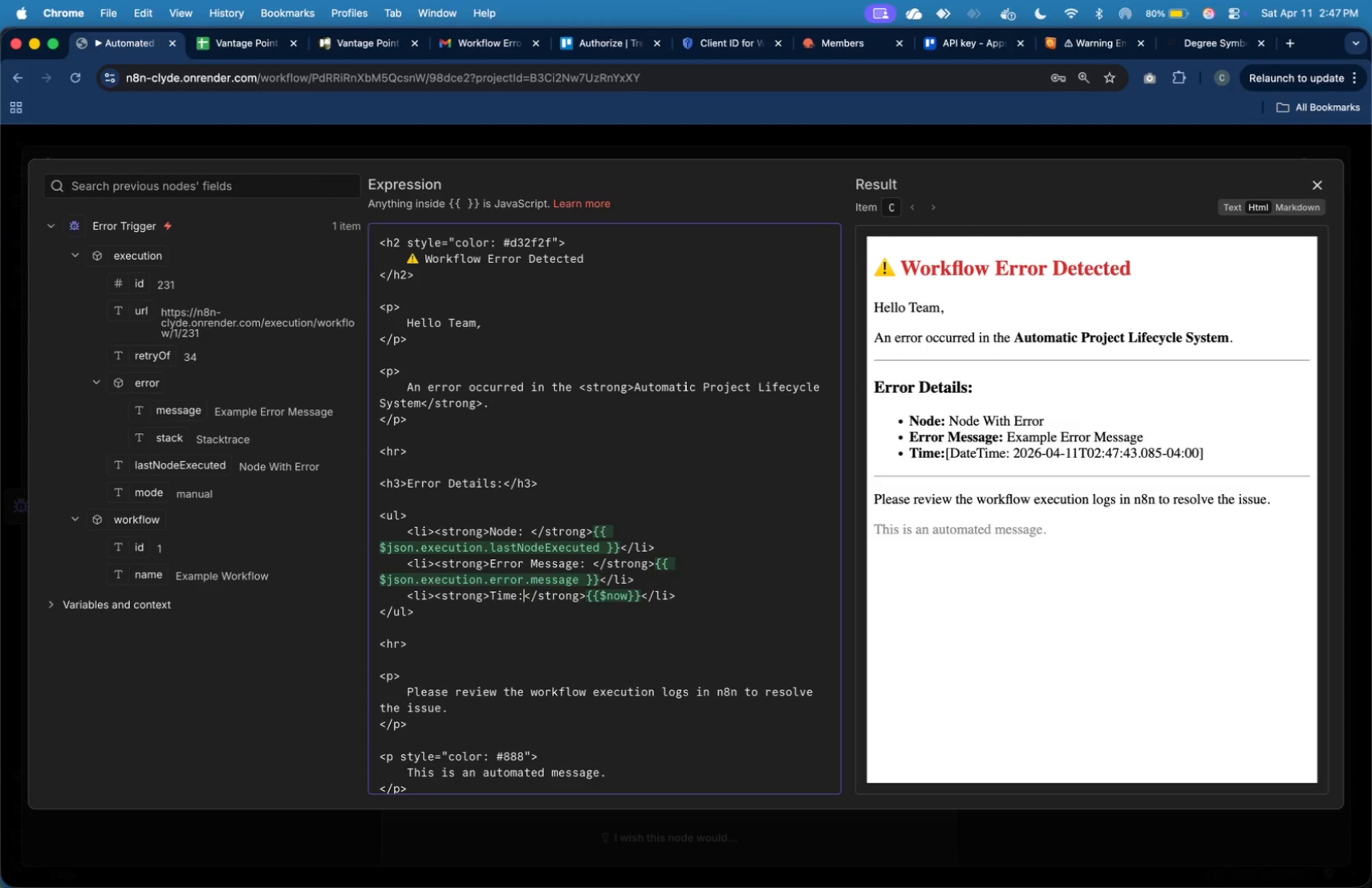 
key(Space)
 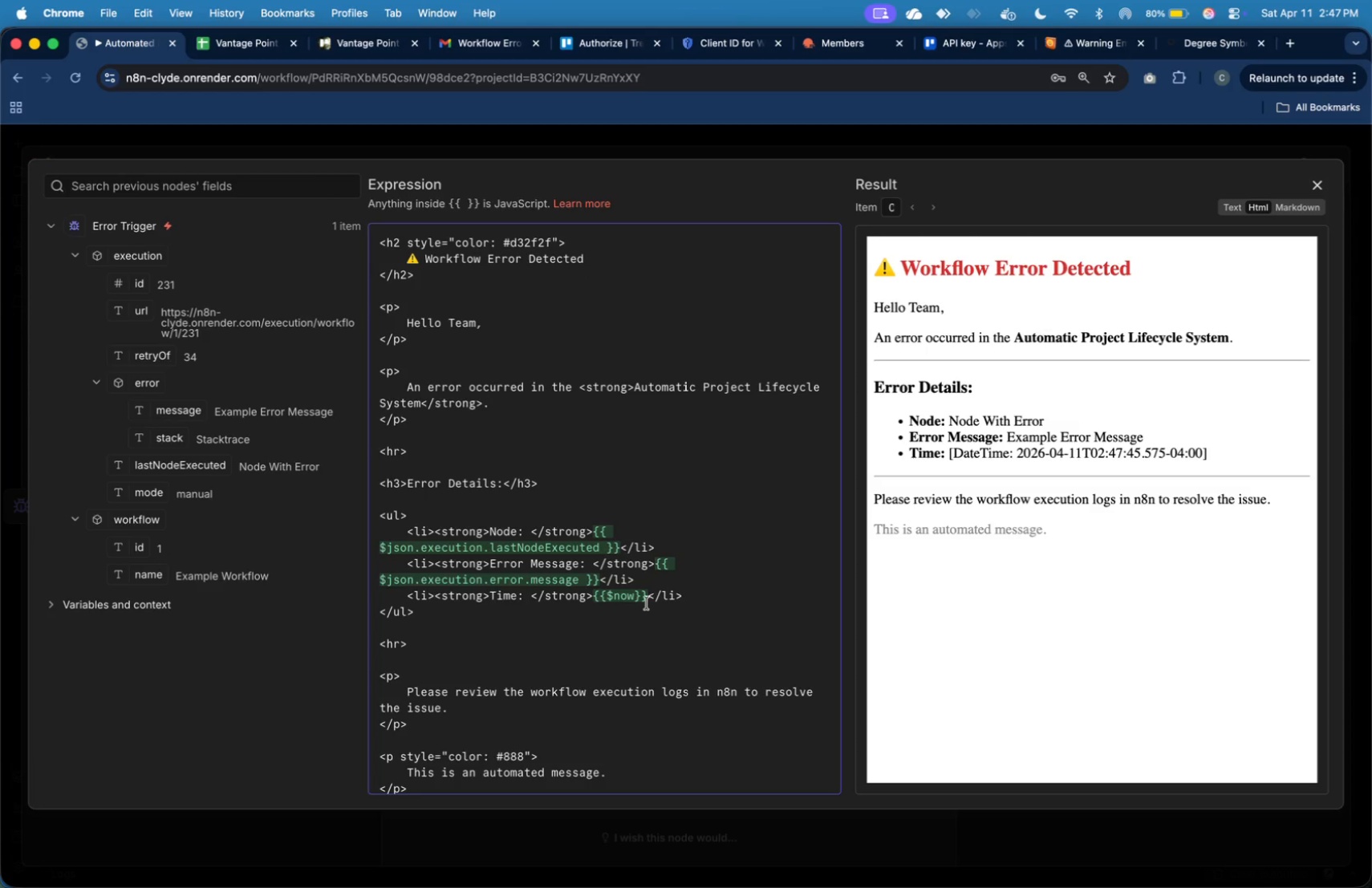 
left_click([637, 596])
 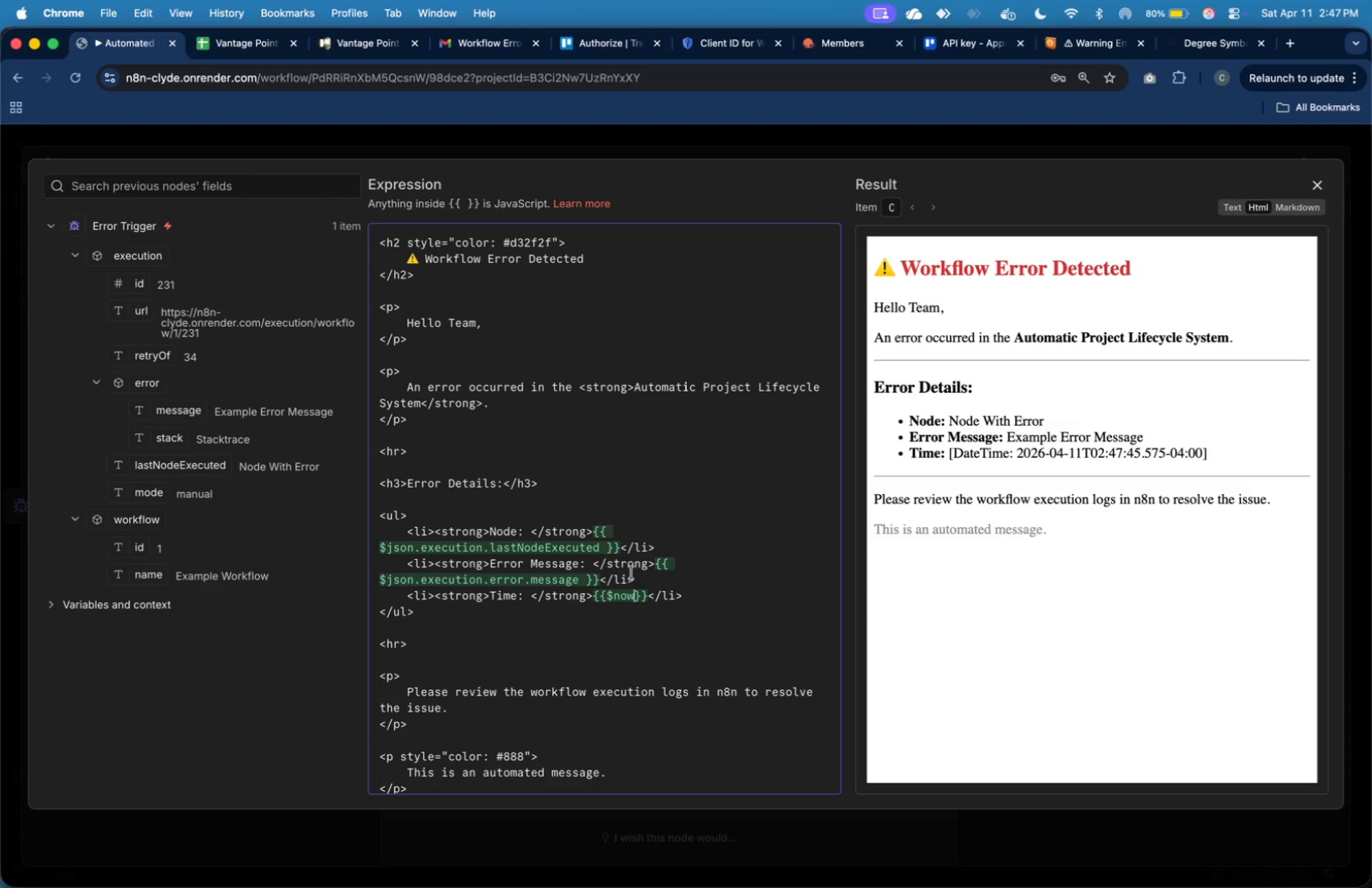 
wait(12.13)
 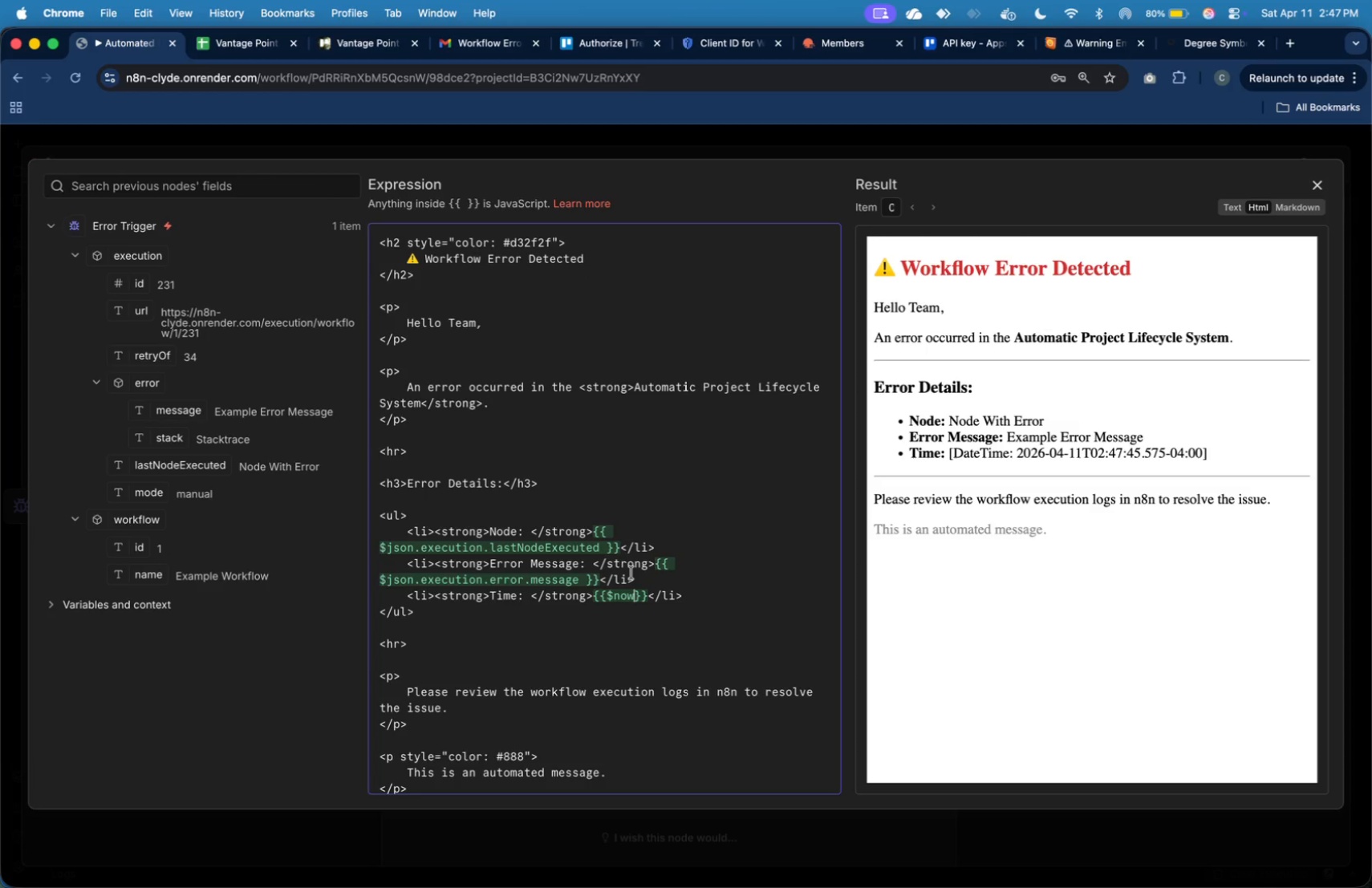 
left_click_drag(start_coordinate=[420, 257], to_coordinate=[412, 258])
 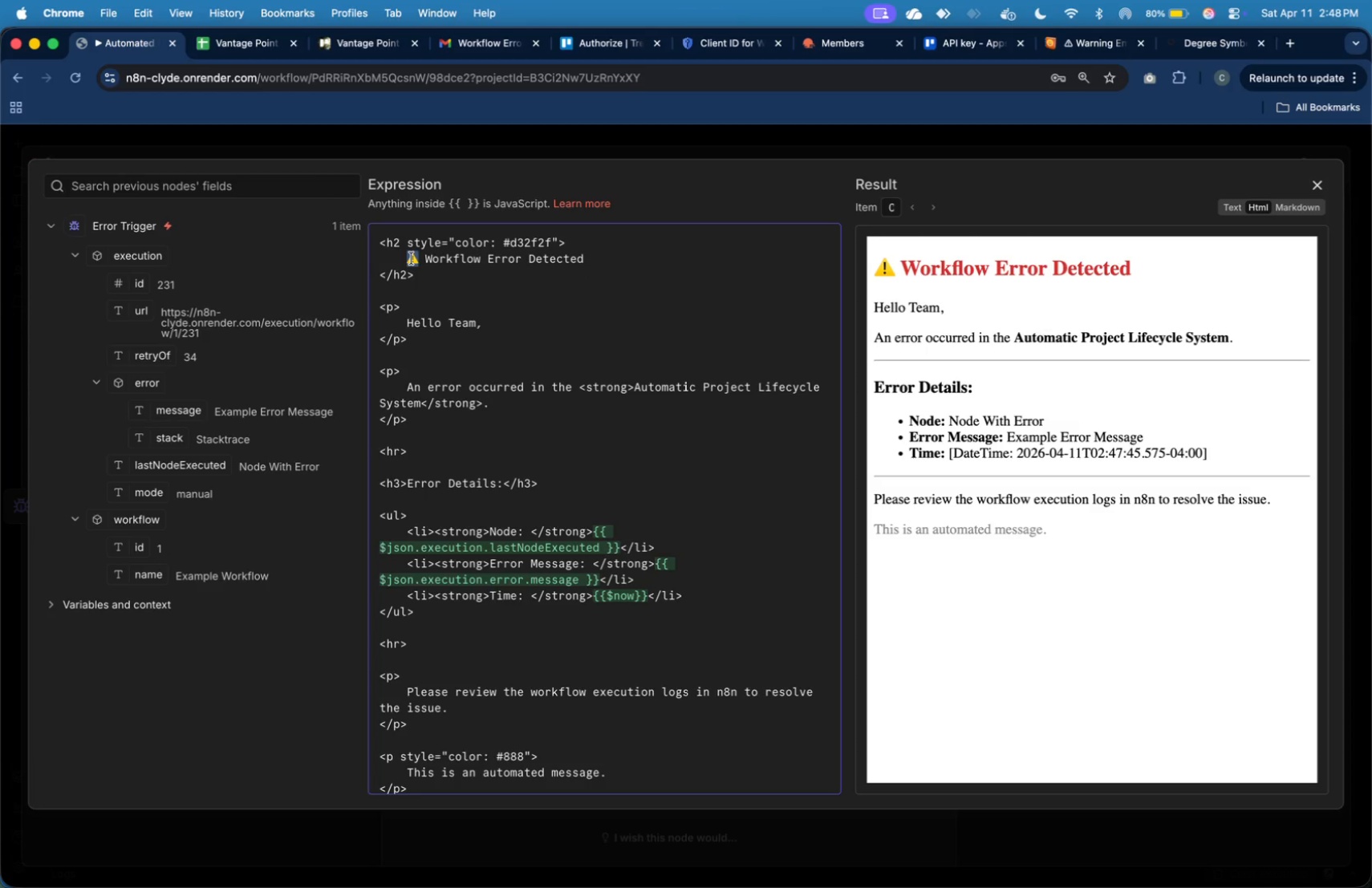 
key(Meta+C)
 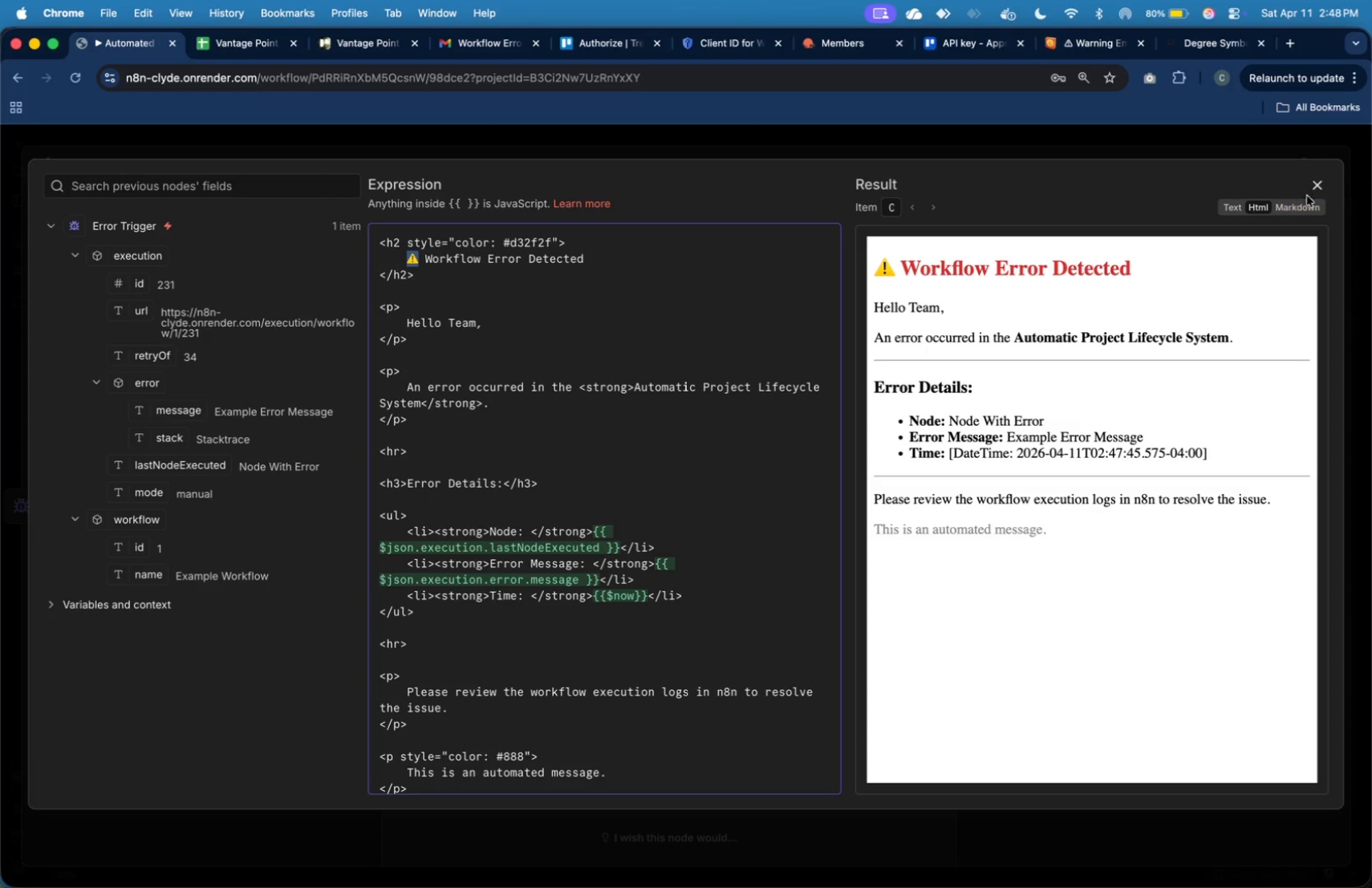 
left_click([1312, 191])
 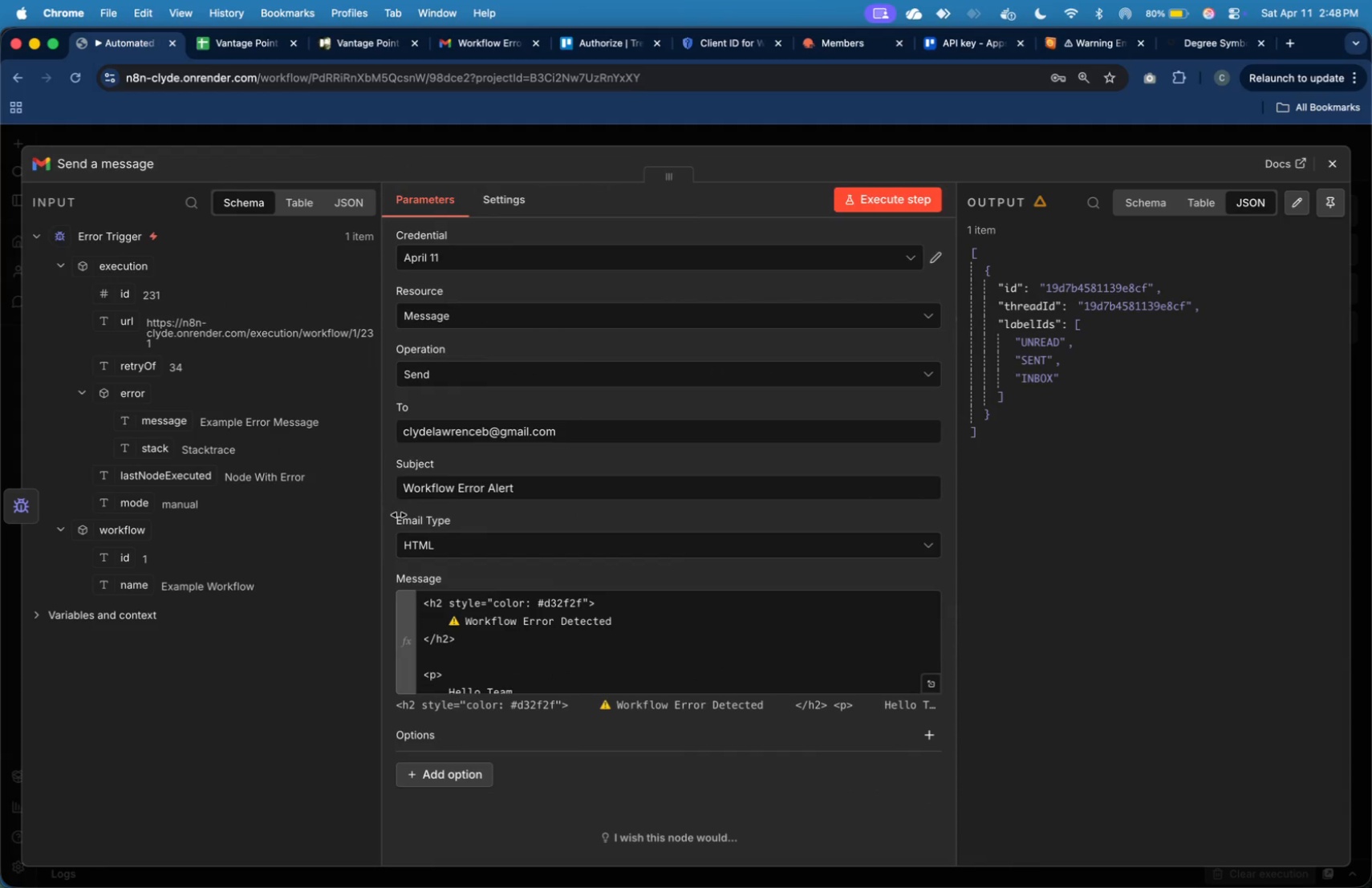 
left_click([417, 485])
 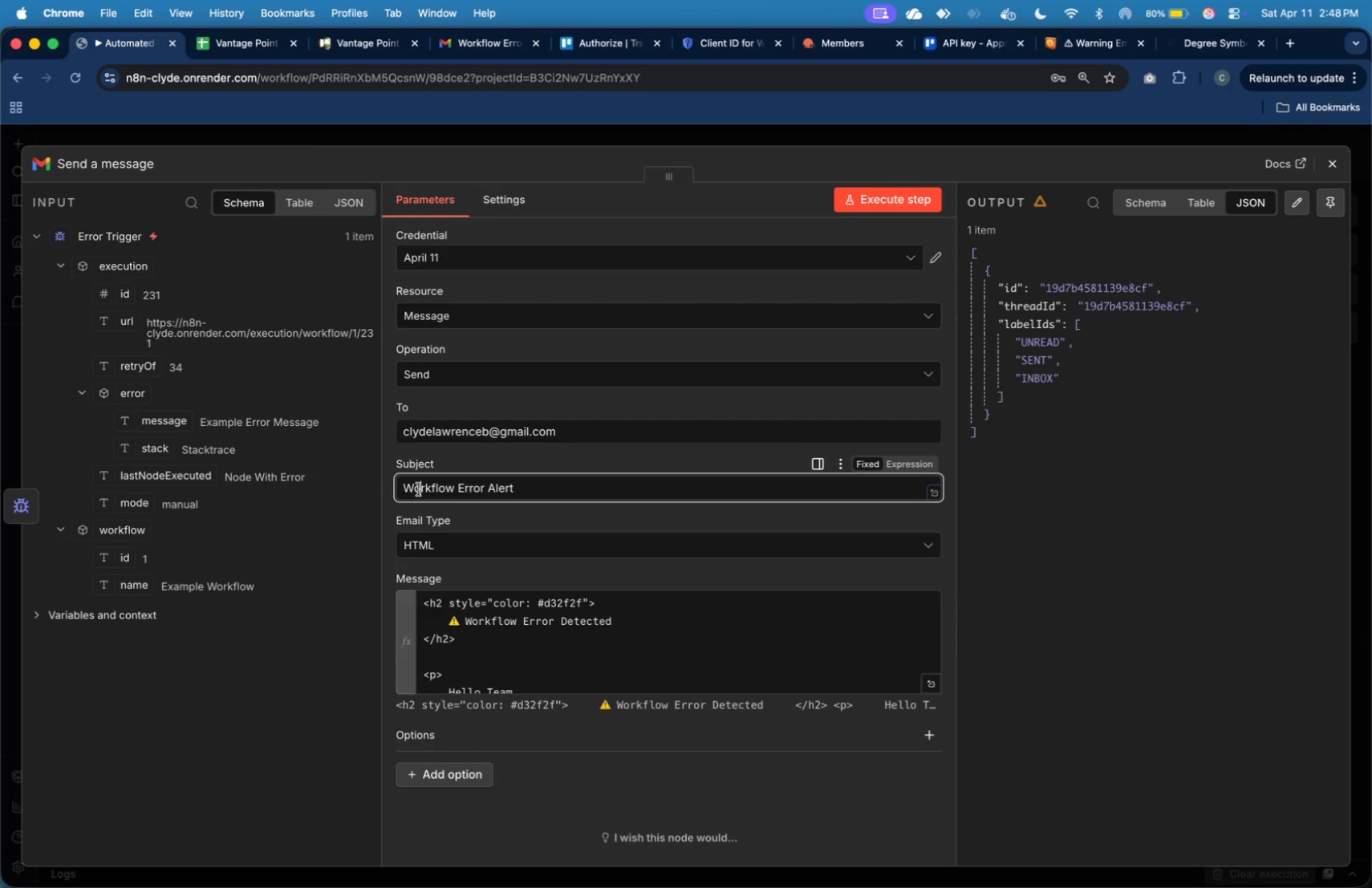 
key(ArrowUp)
 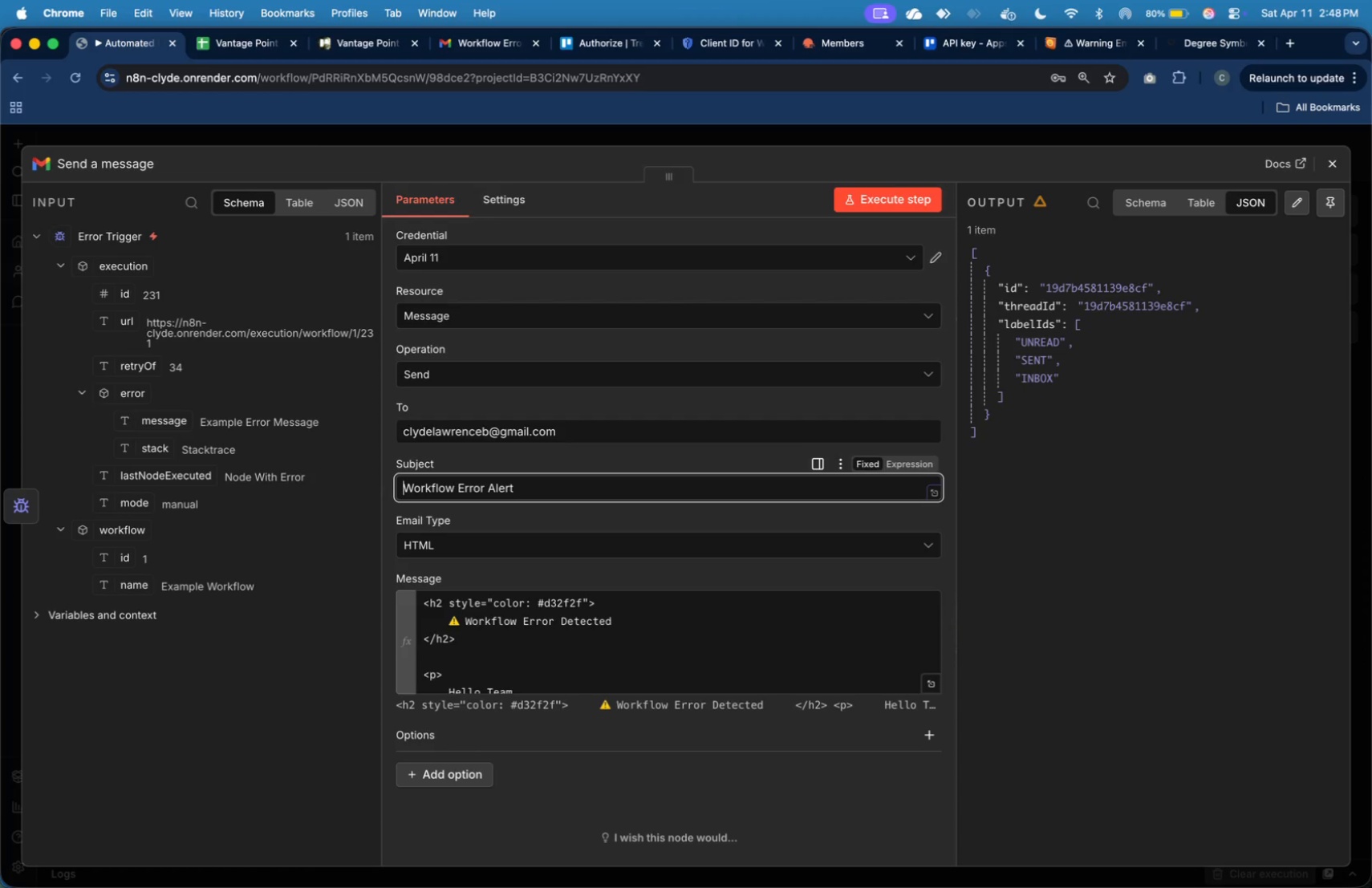 
key(Meta+V)
 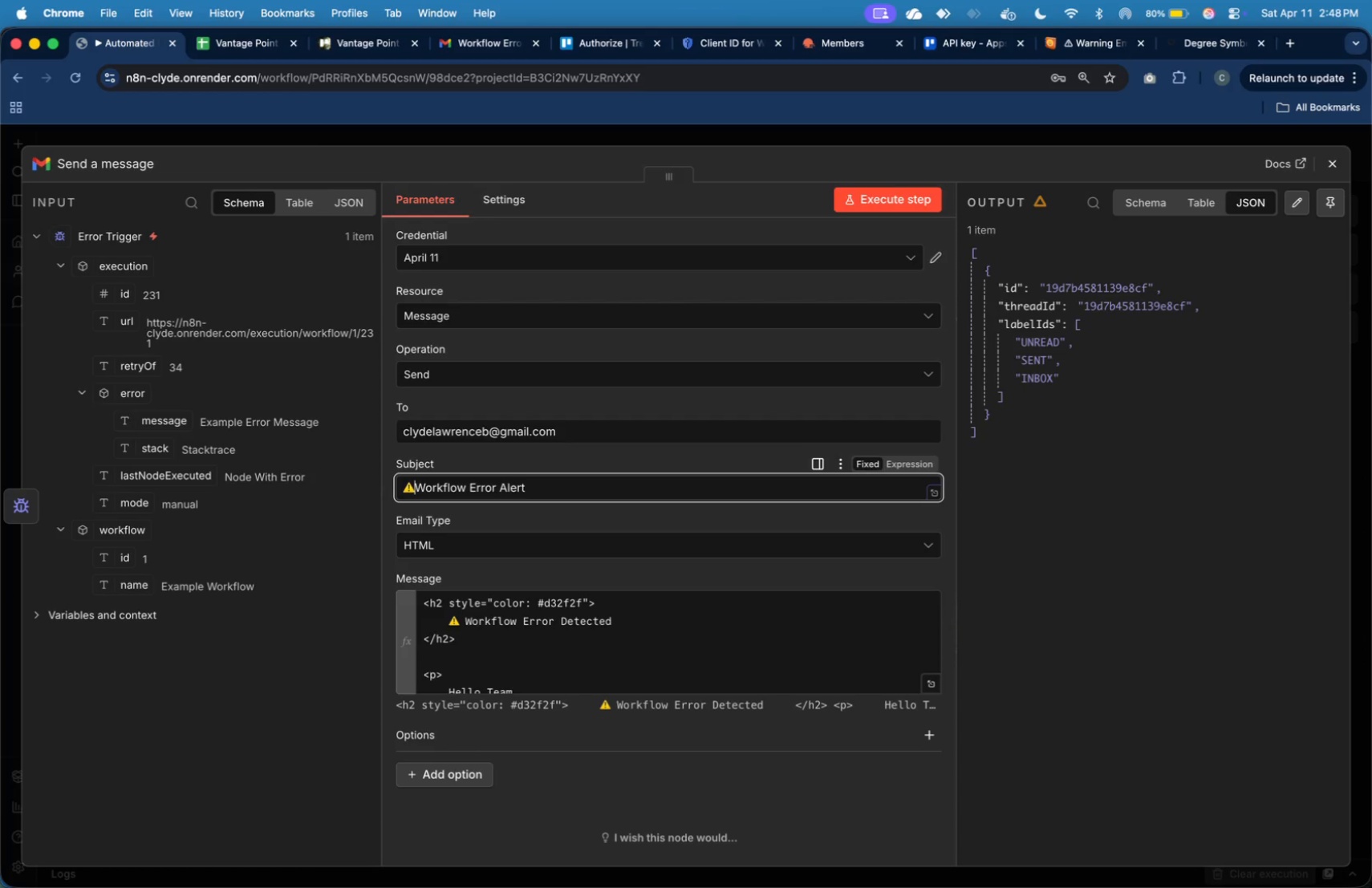 
key(Space)
 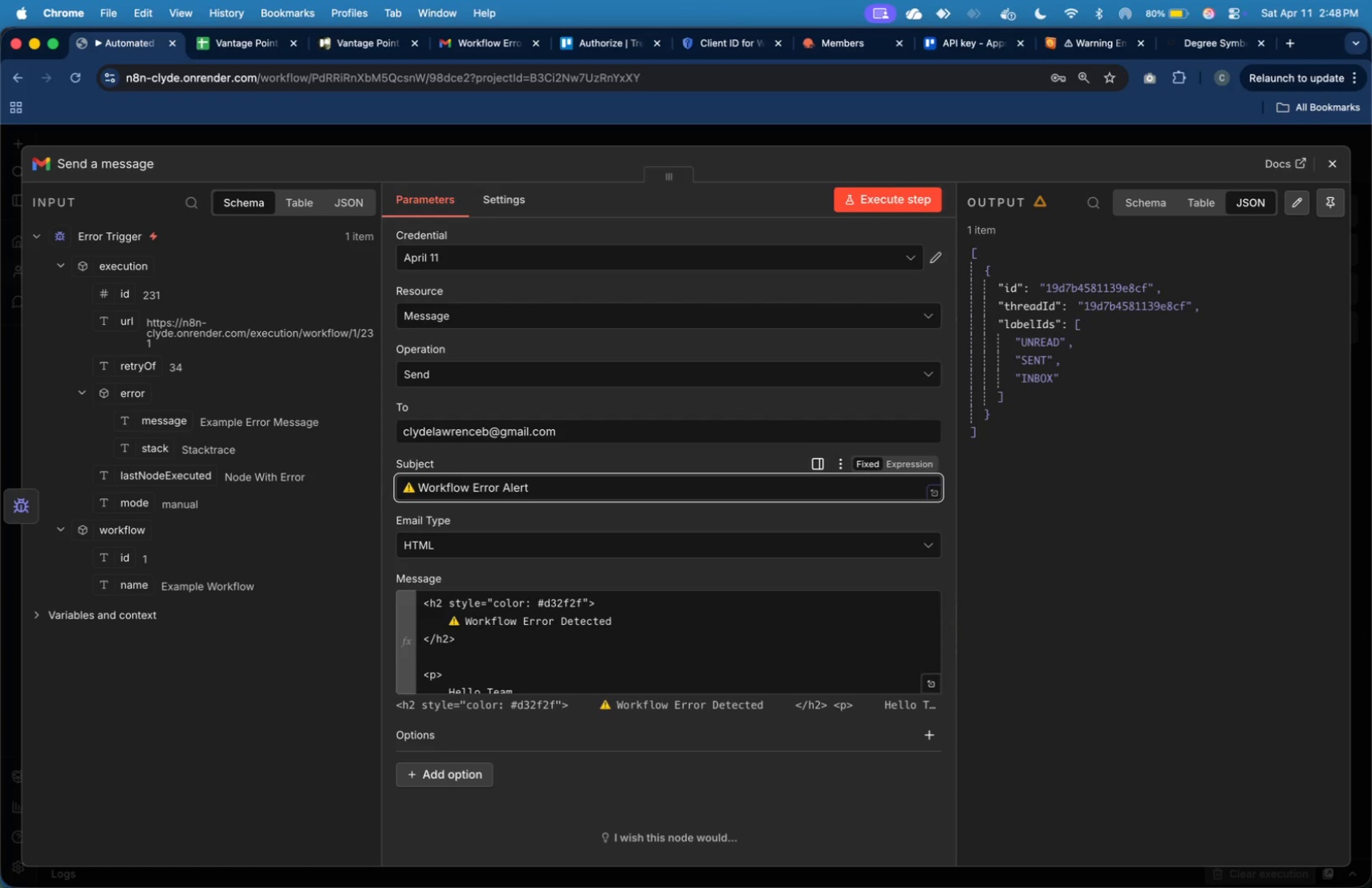 
wait(10.63)
 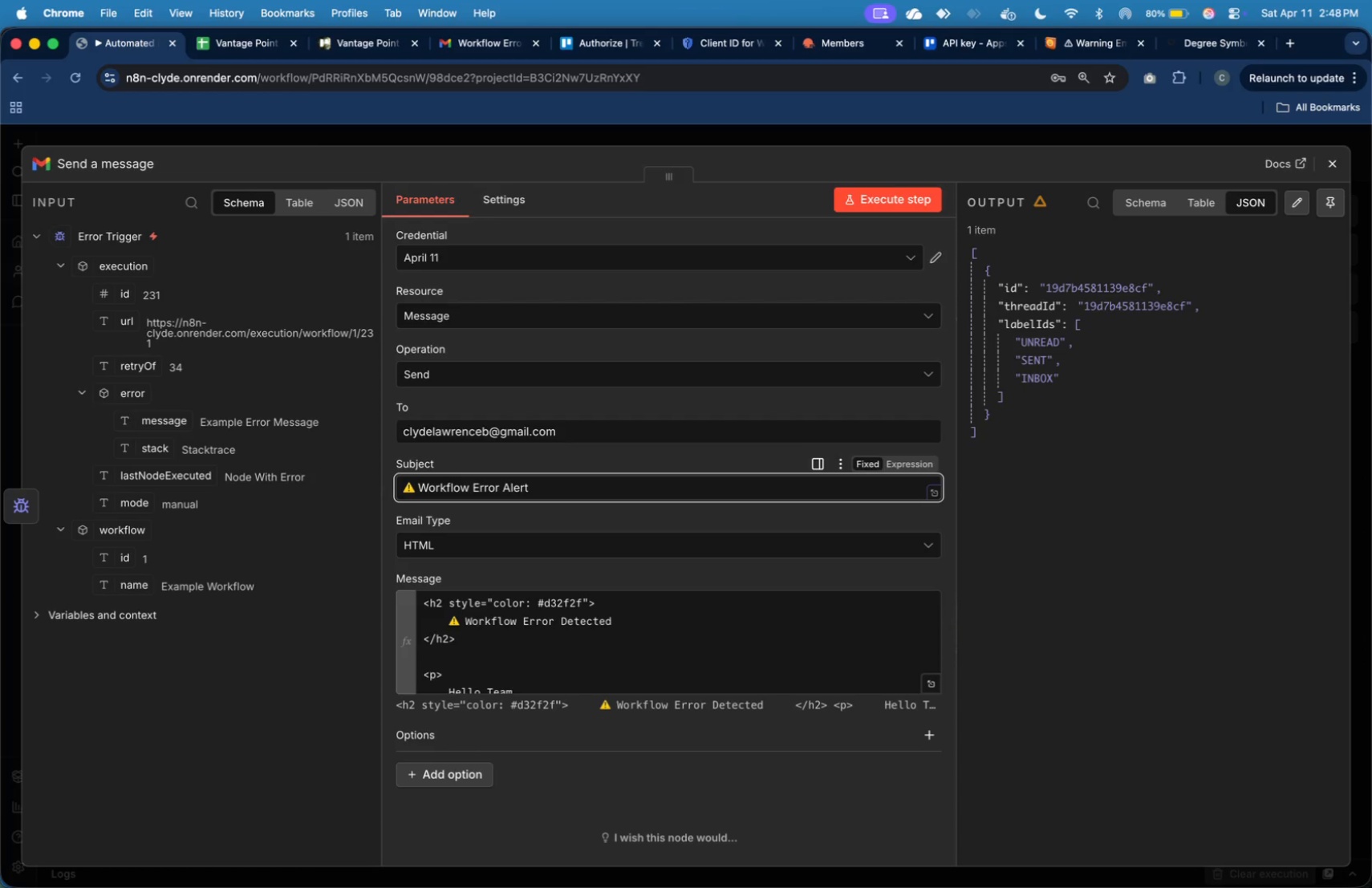 
left_click([118, 161])
 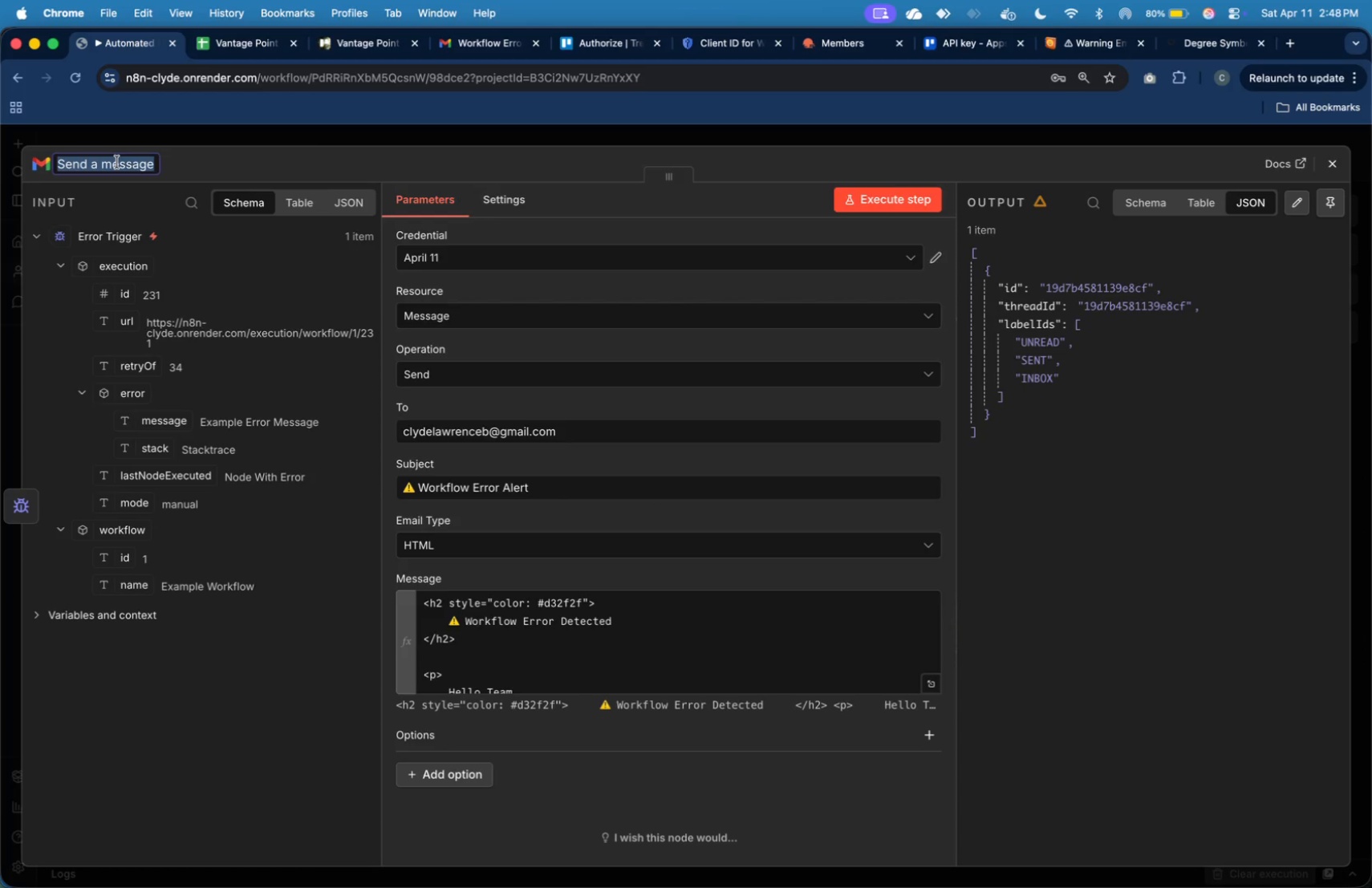 
type(Send General Error Message)
 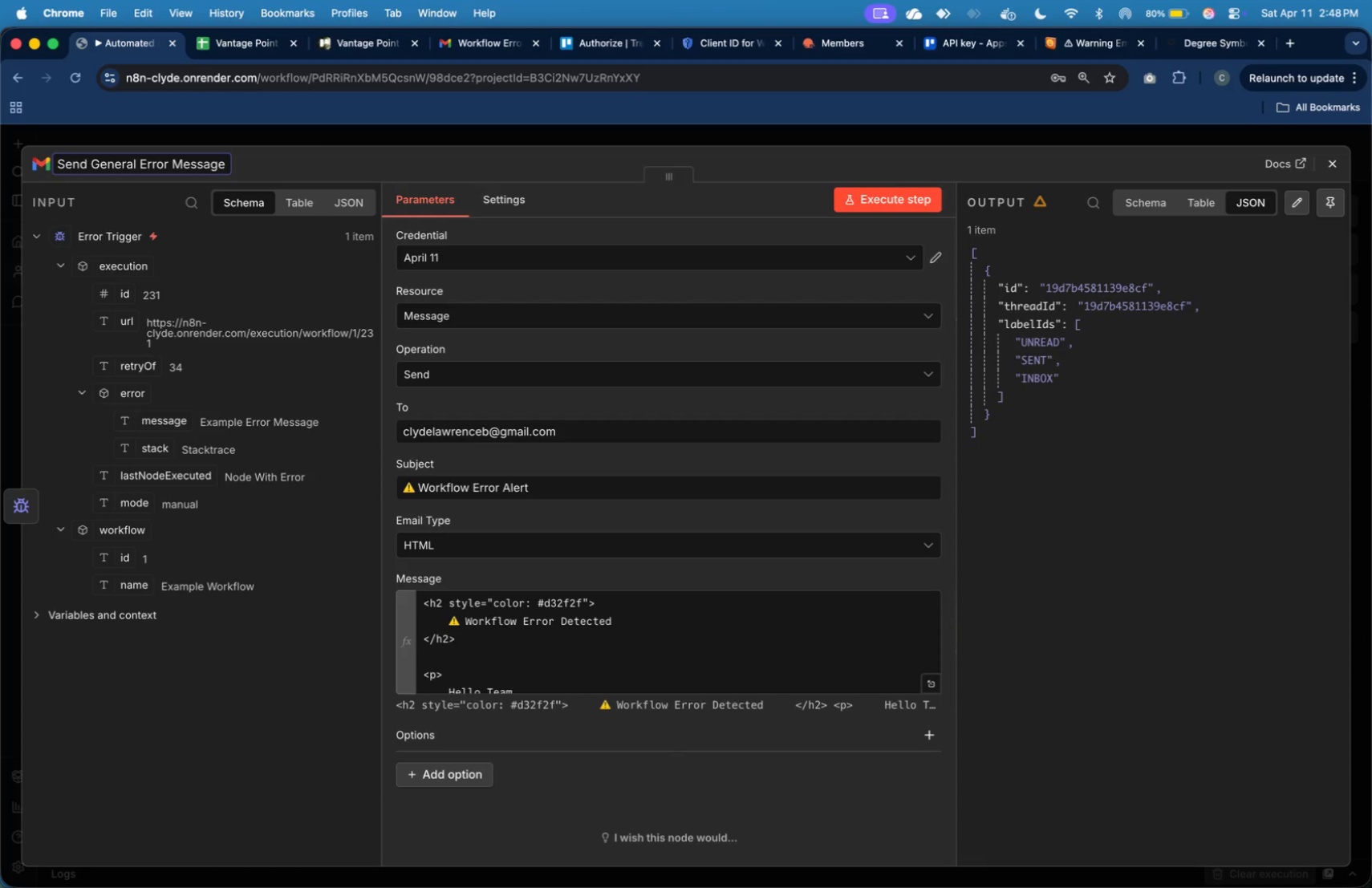 
key(Enter)
 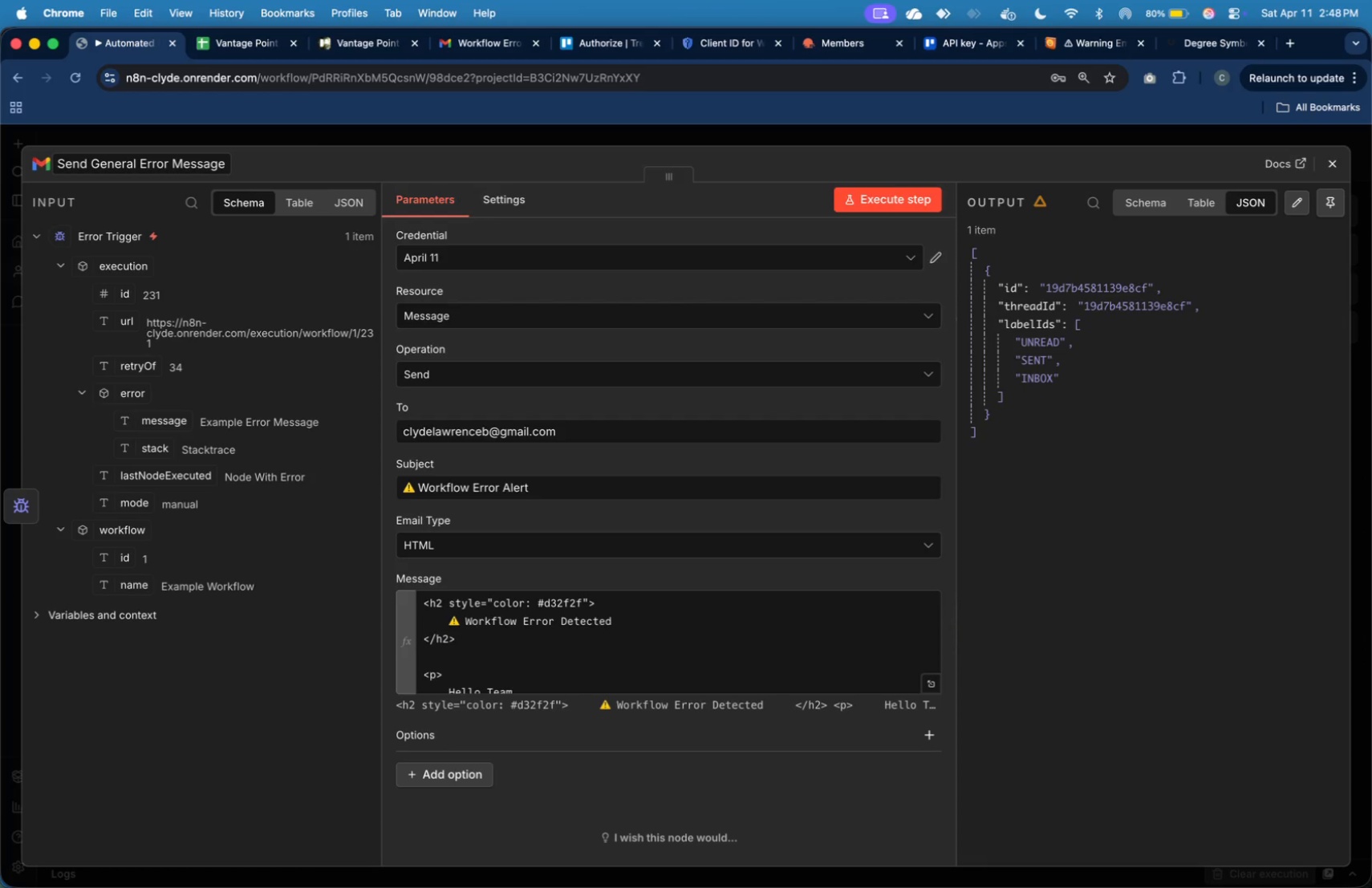 
key(Enter)
 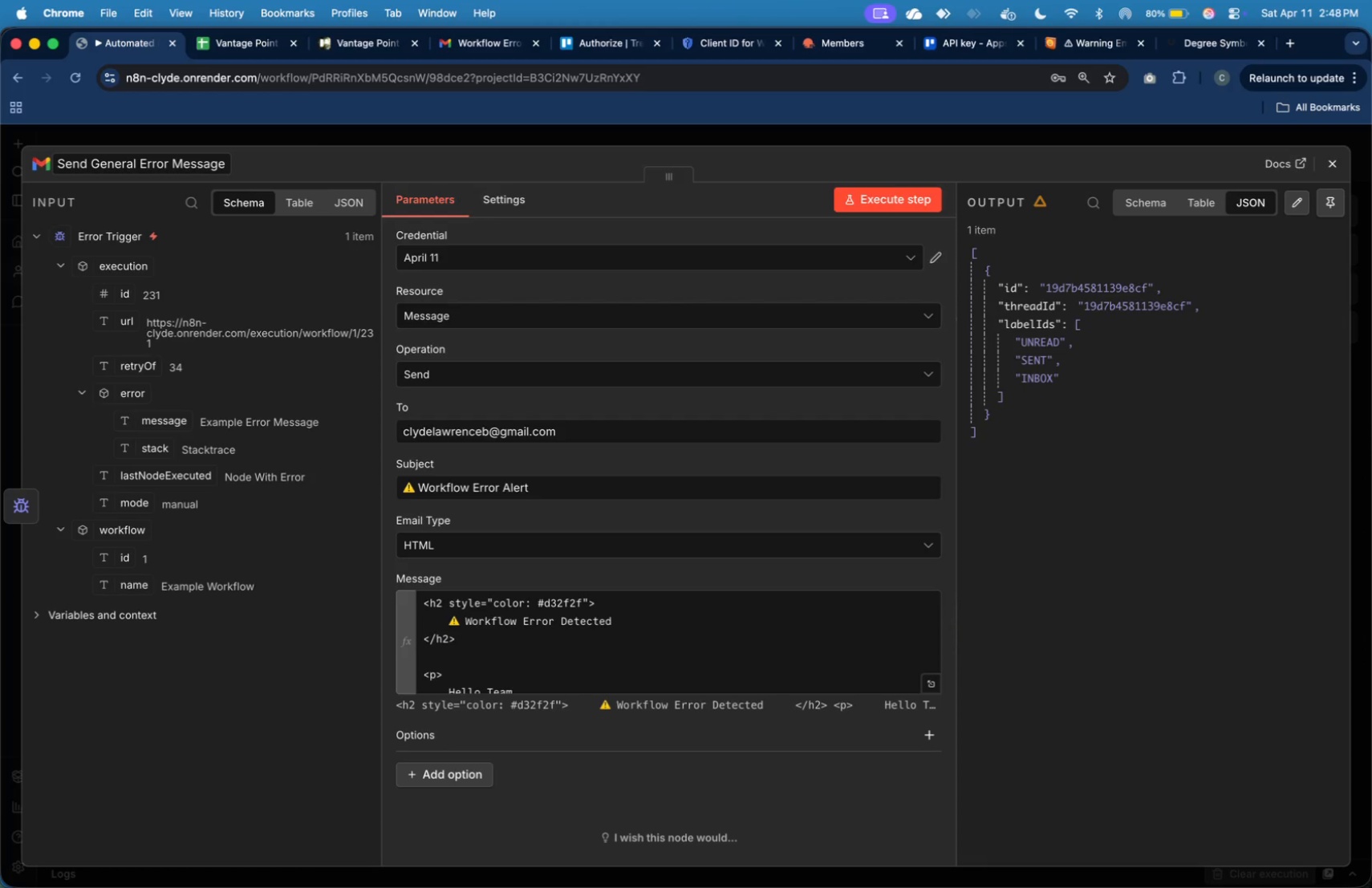 
wait(10.46)
 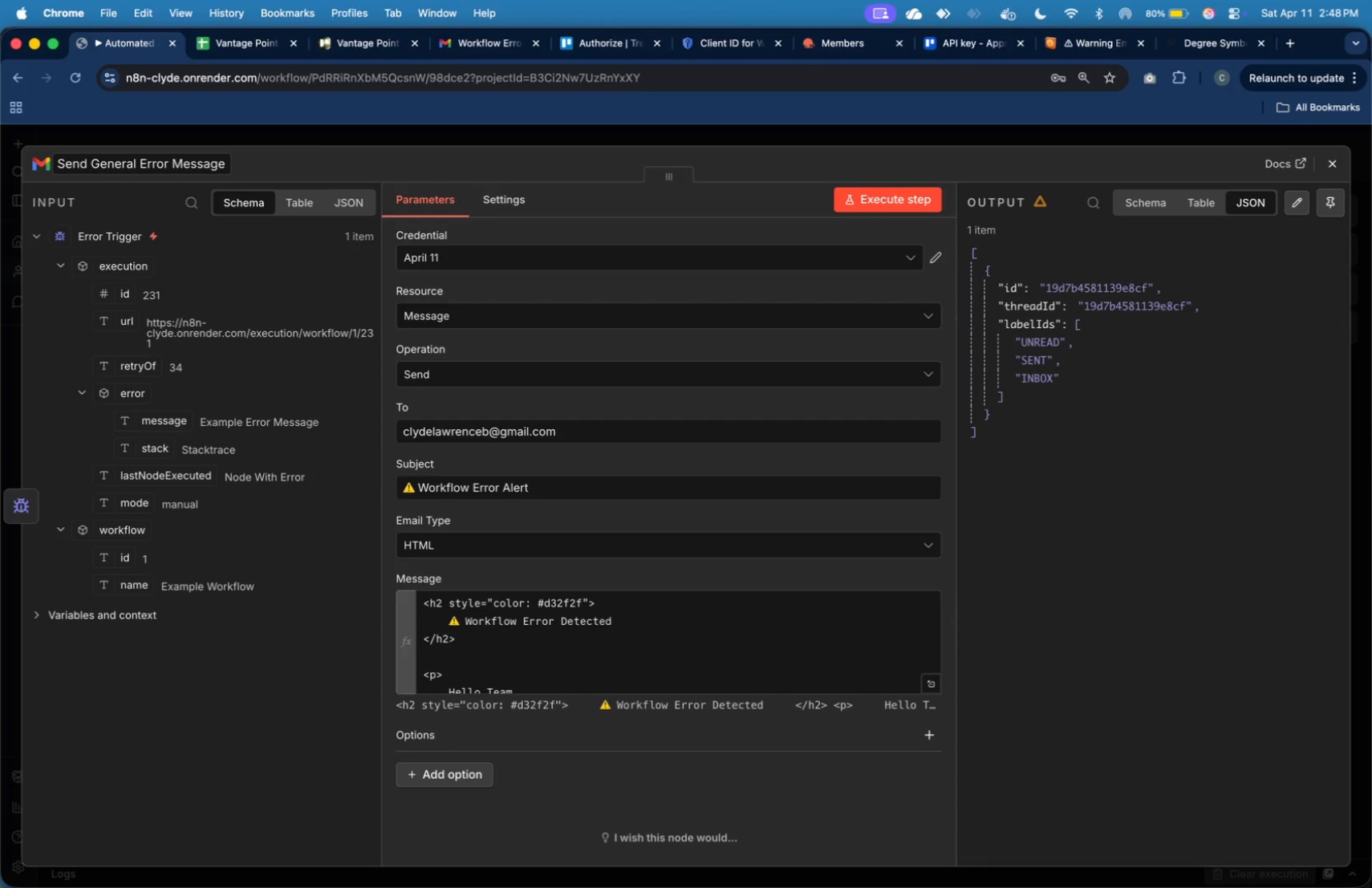 
left_click([1340, 172])
 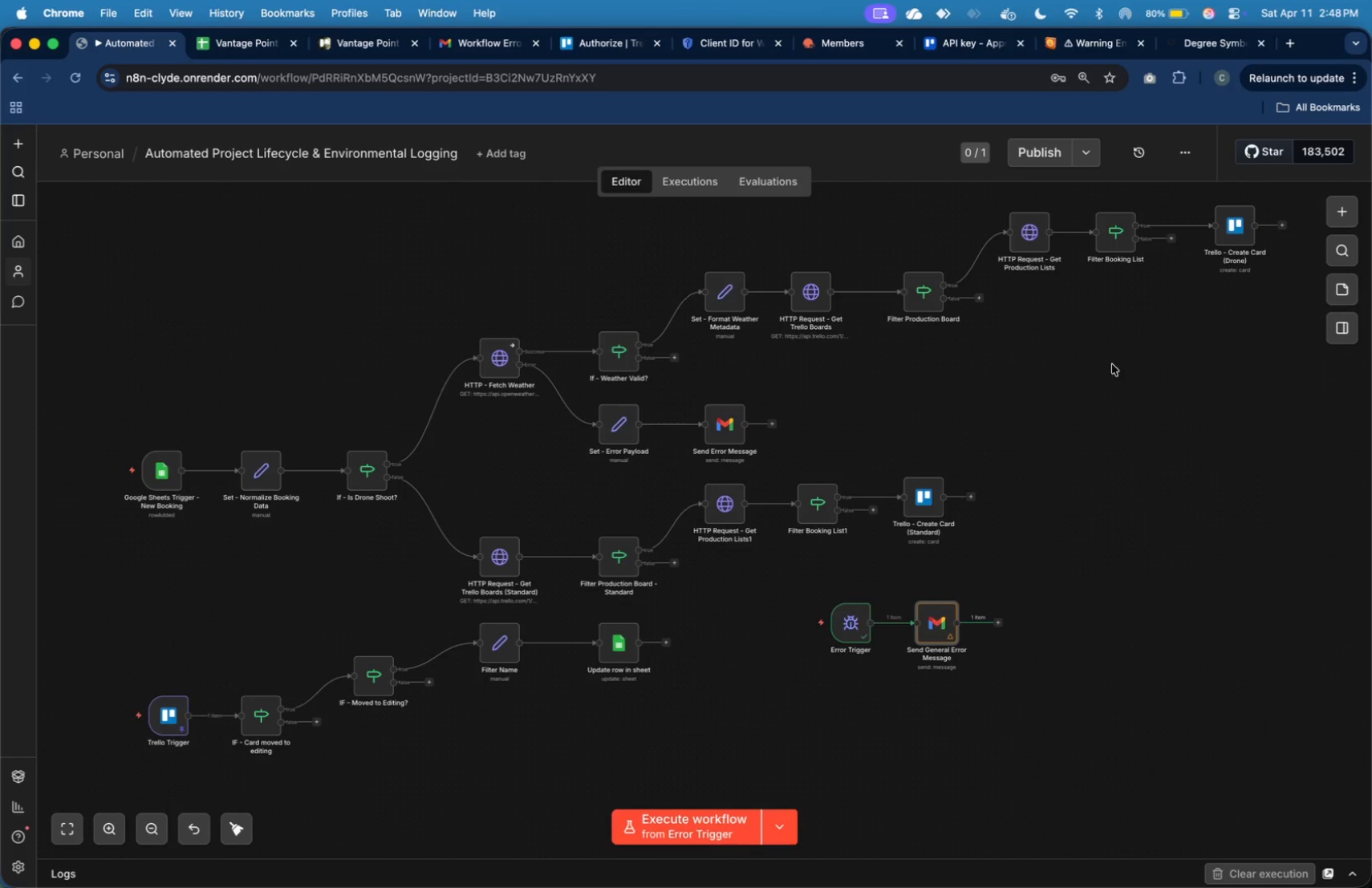 
left_click([1092, 419])
 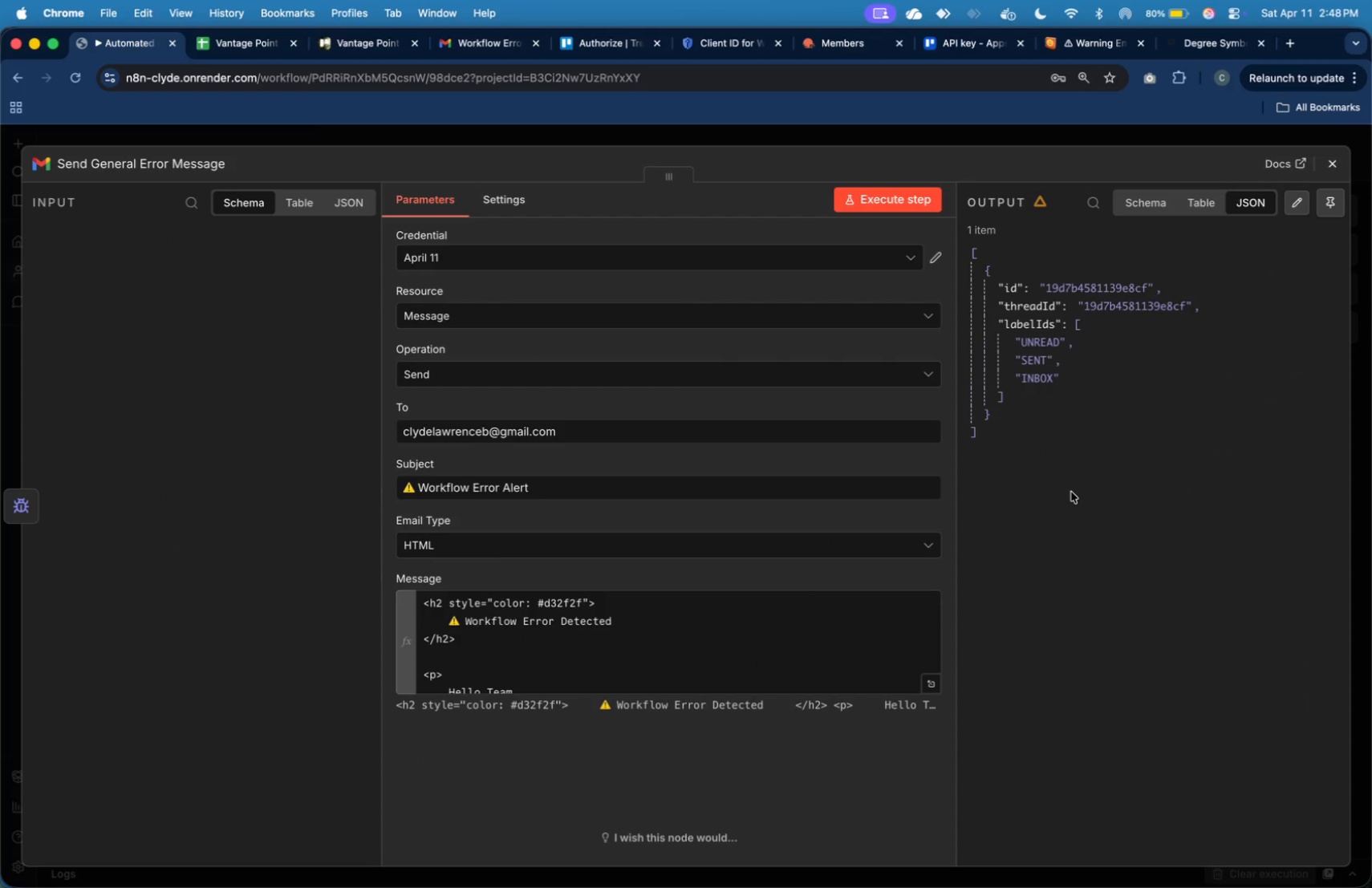 
wait(6.83)
 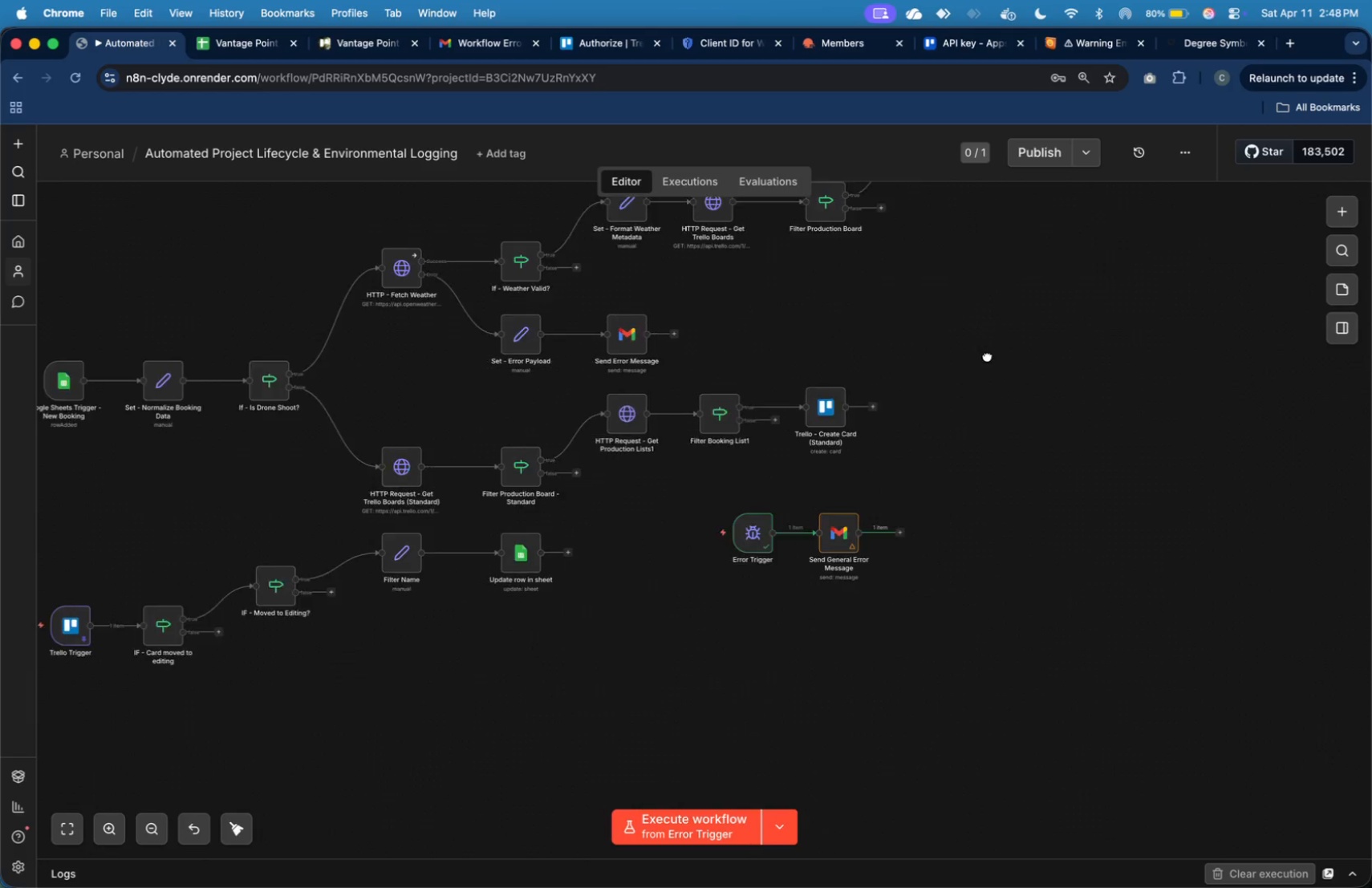 
left_click([924, 203])
 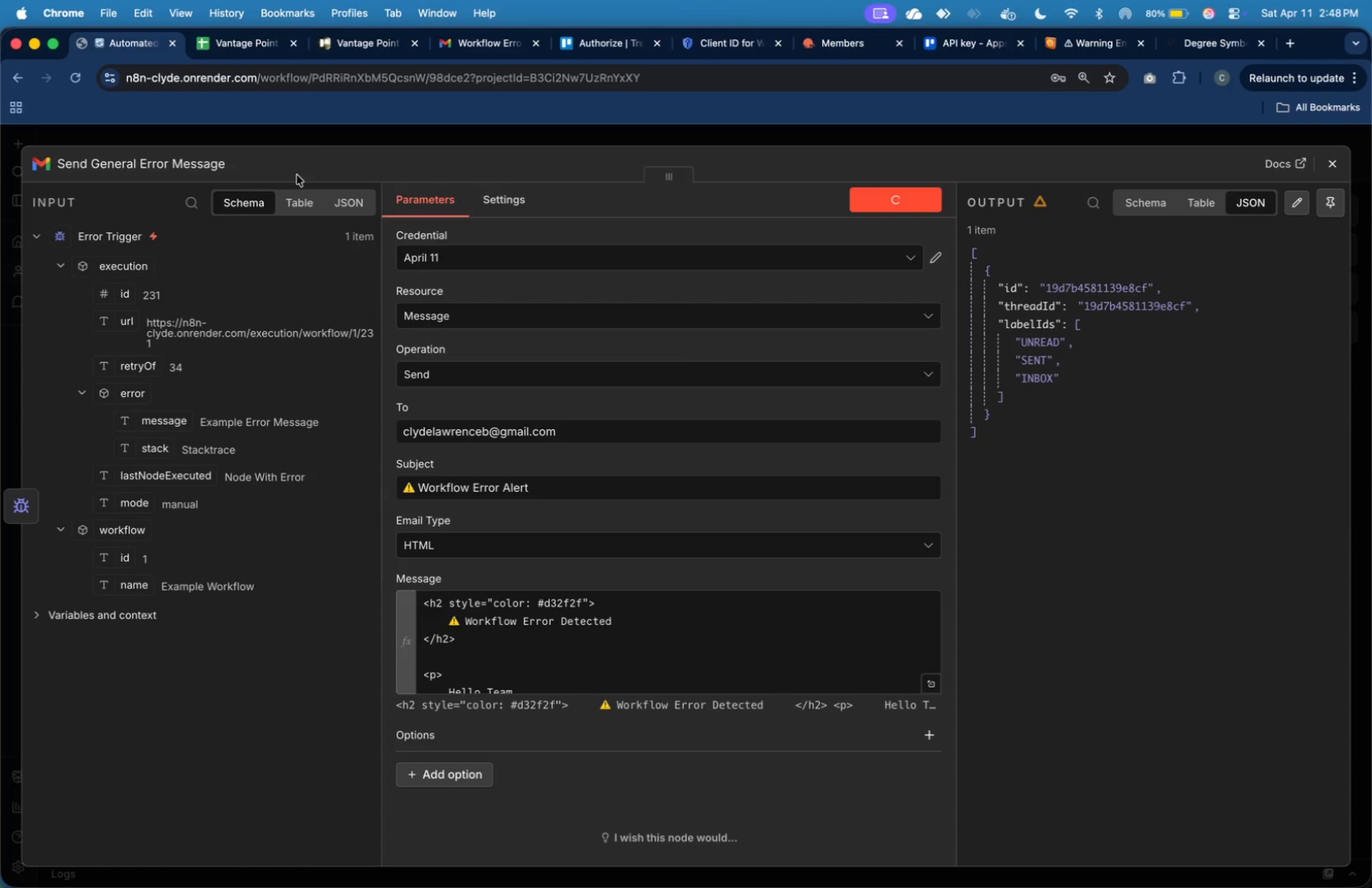 
wait(8.53)
 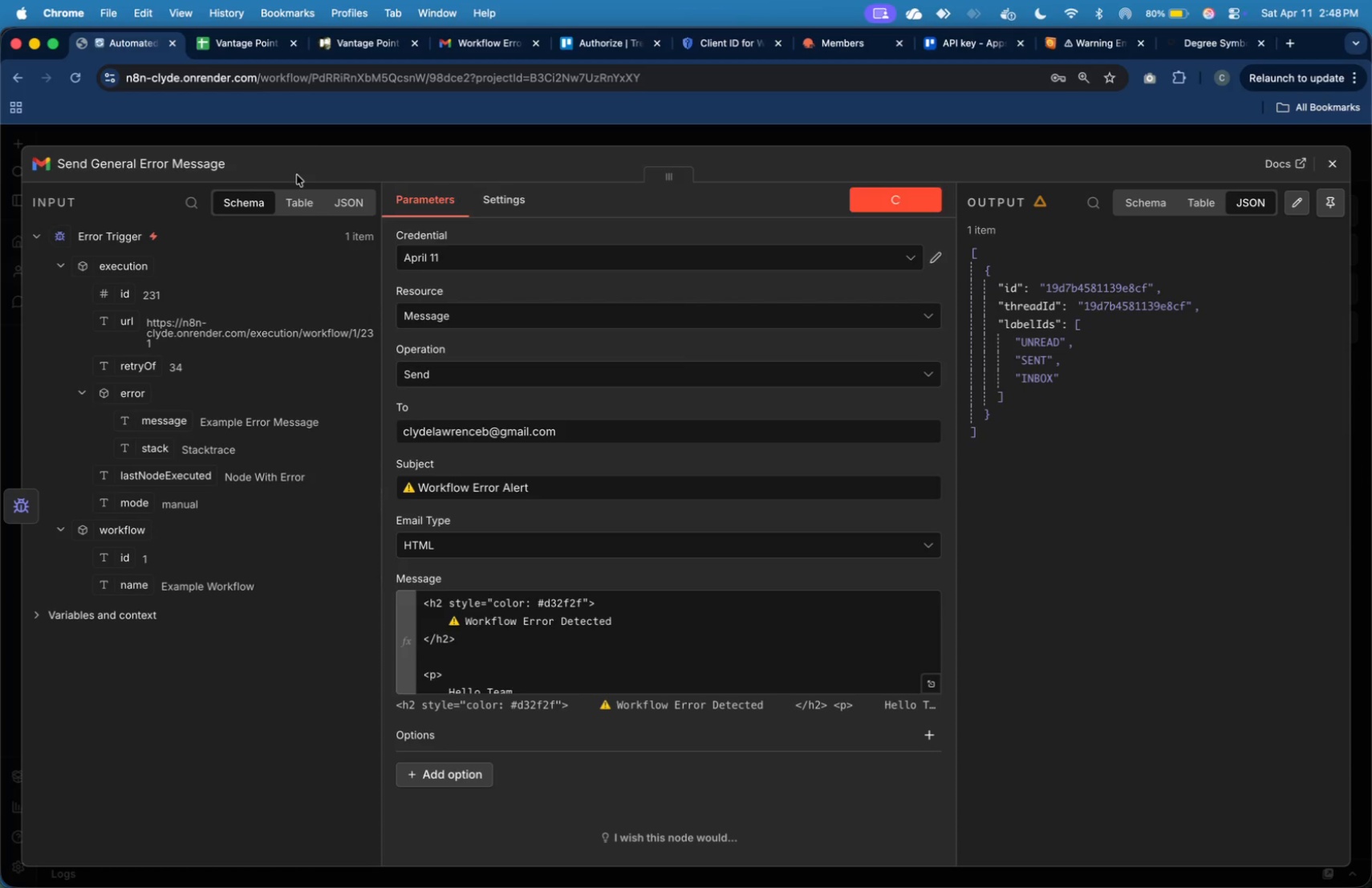 
left_click([446, 46])
 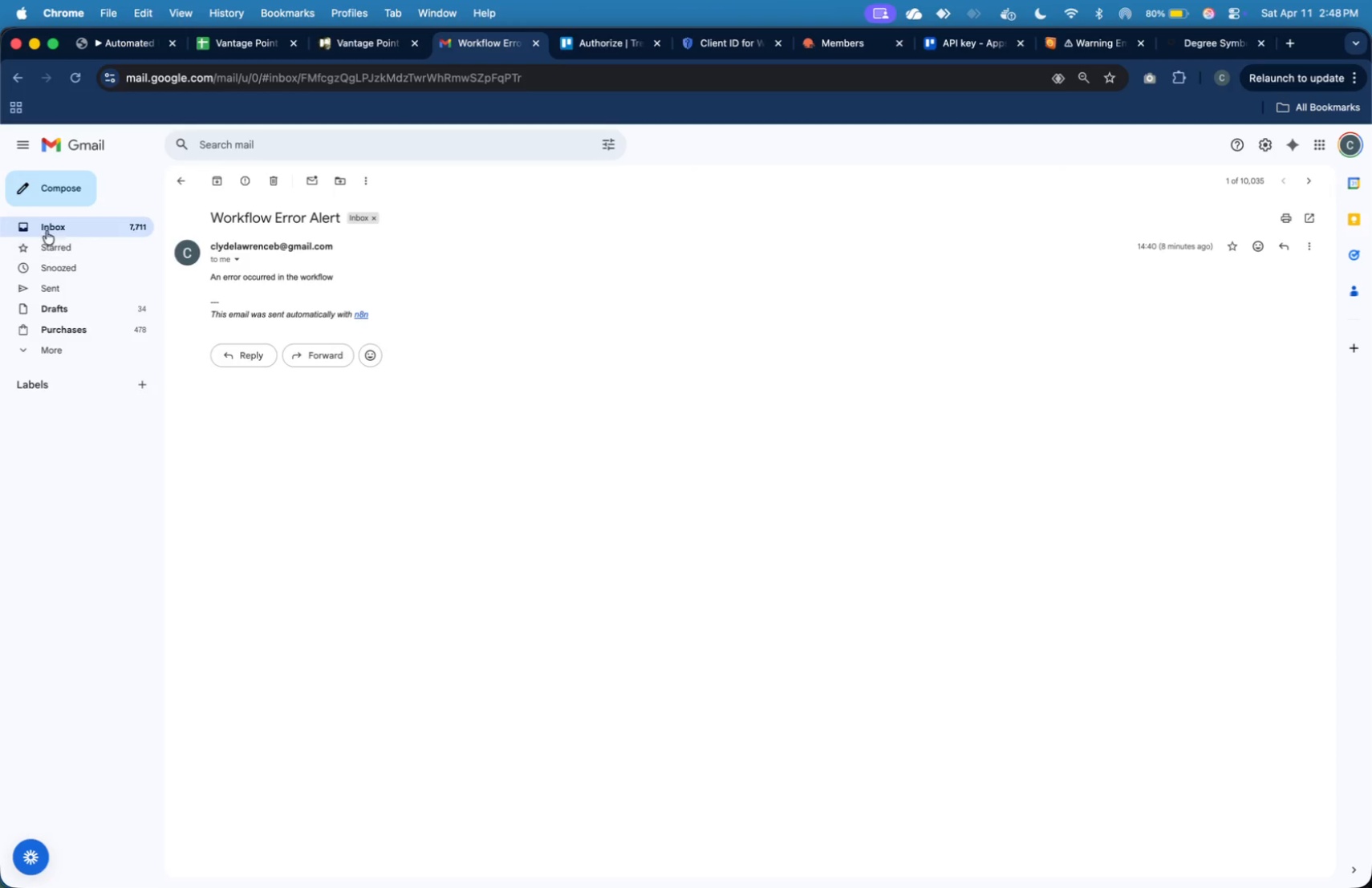 
left_click([60, 223])
 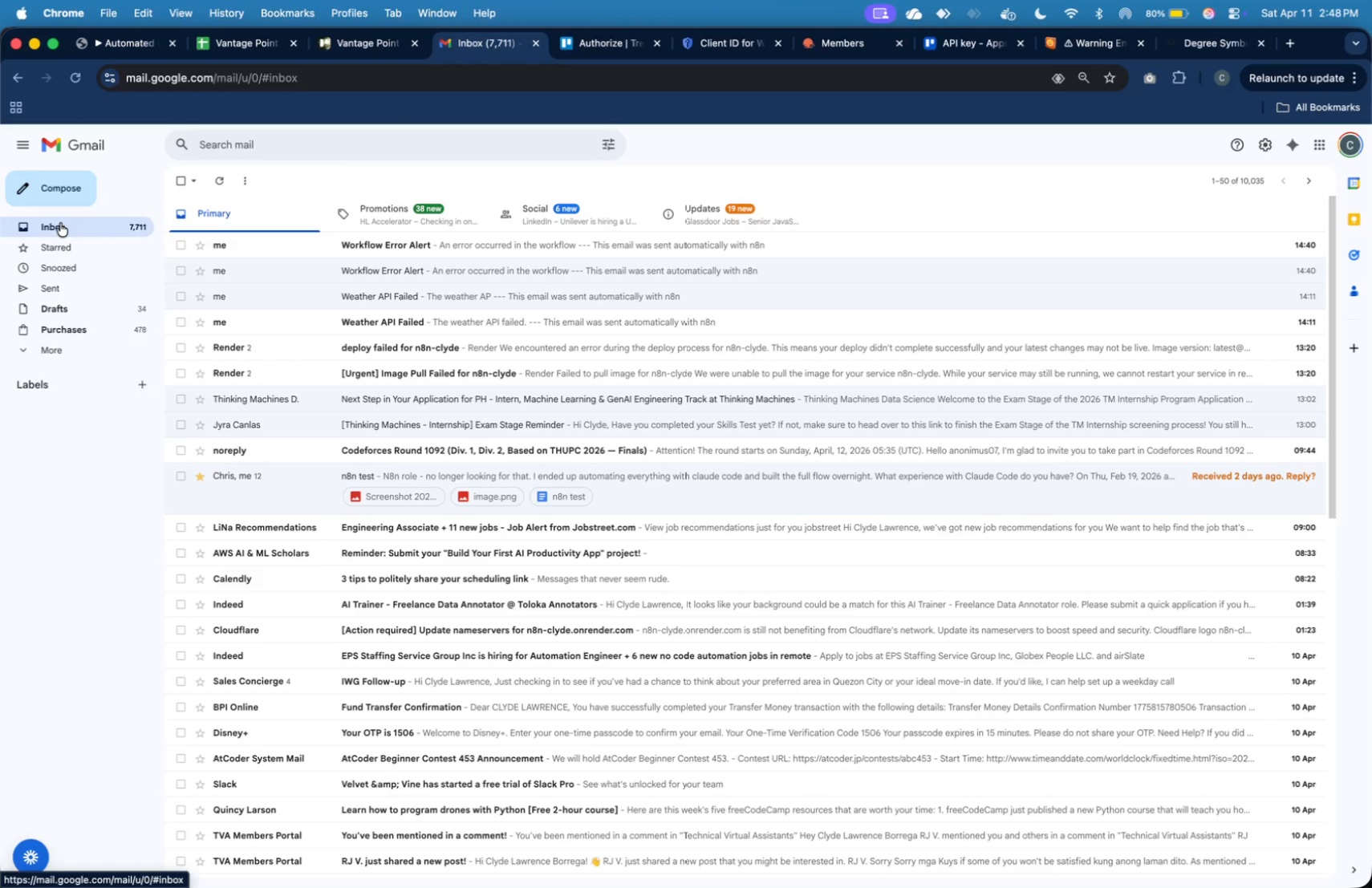 
left_click([60, 223])
 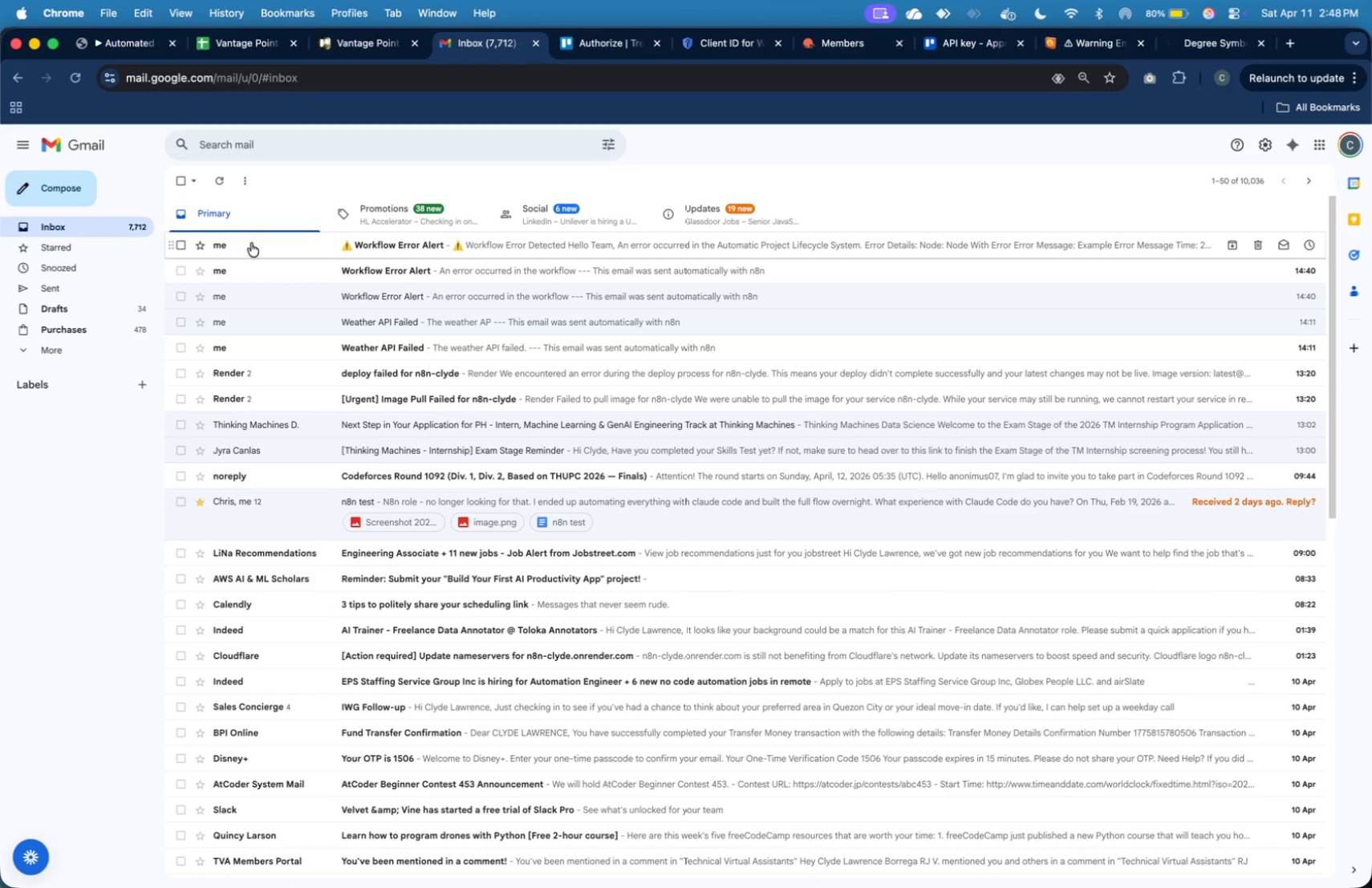 
left_click([258, 245])
 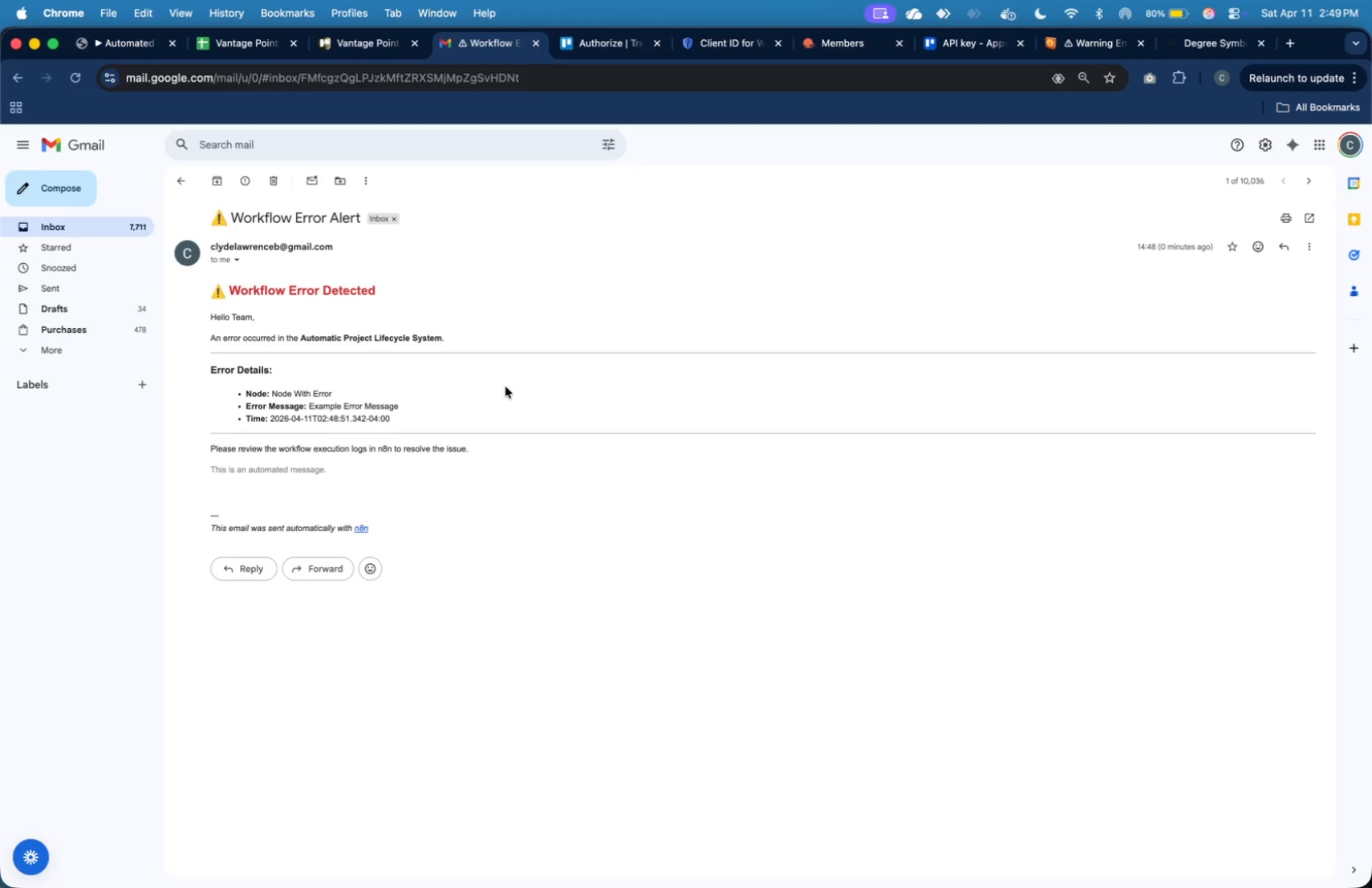 
wait(32.48)
 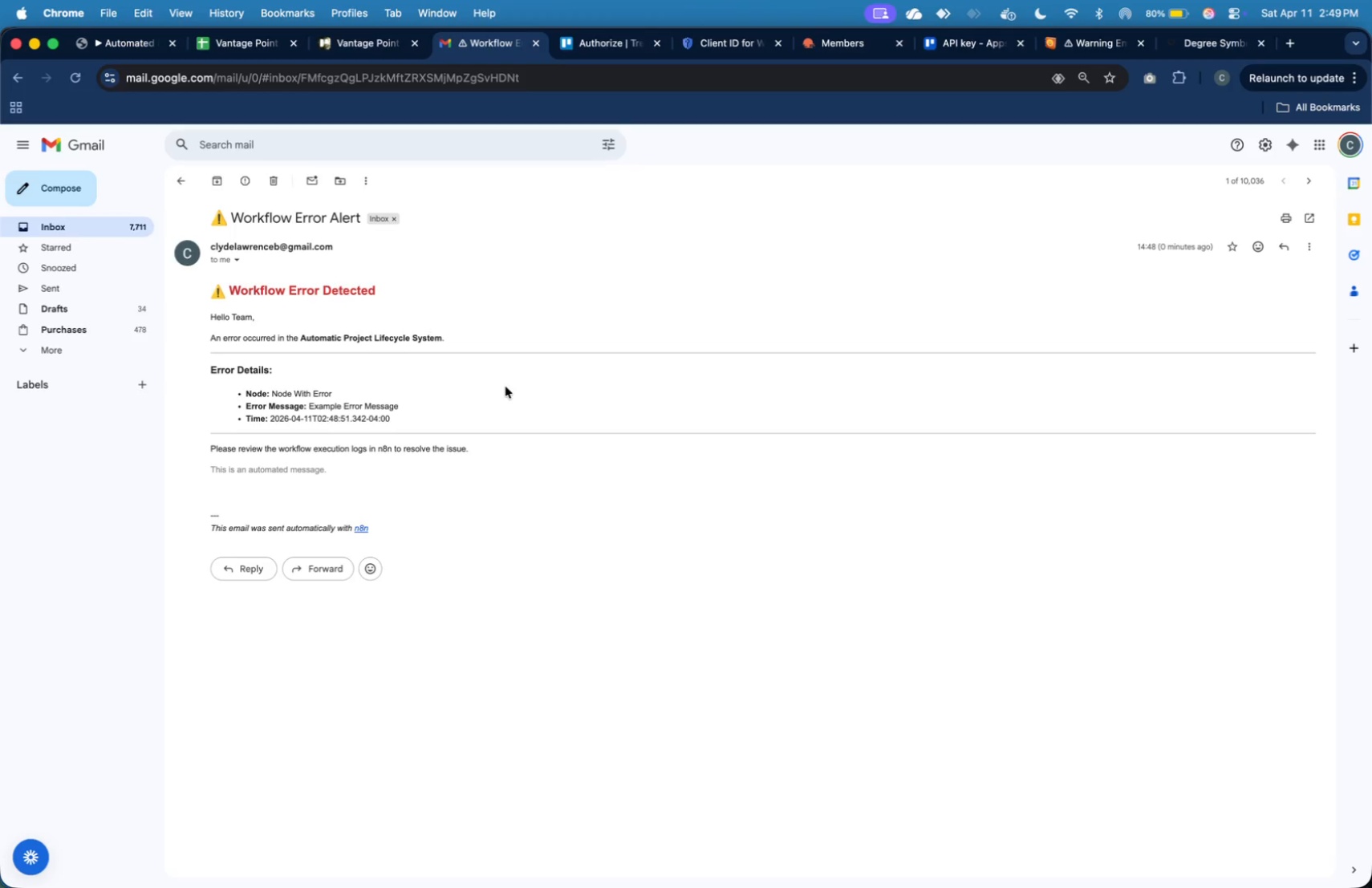 
left_click([127, 42])
 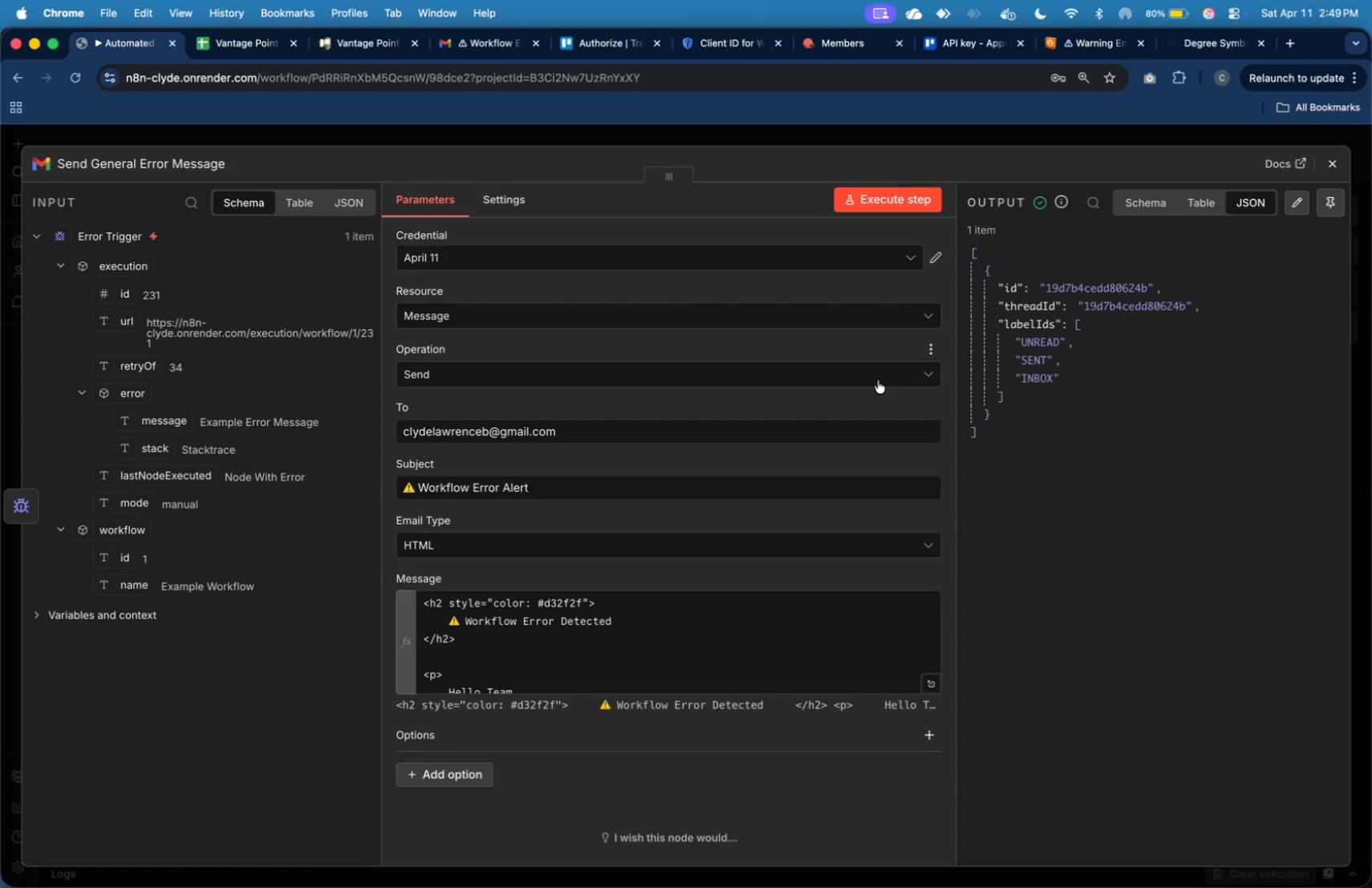 
key(Meta+Tab)
 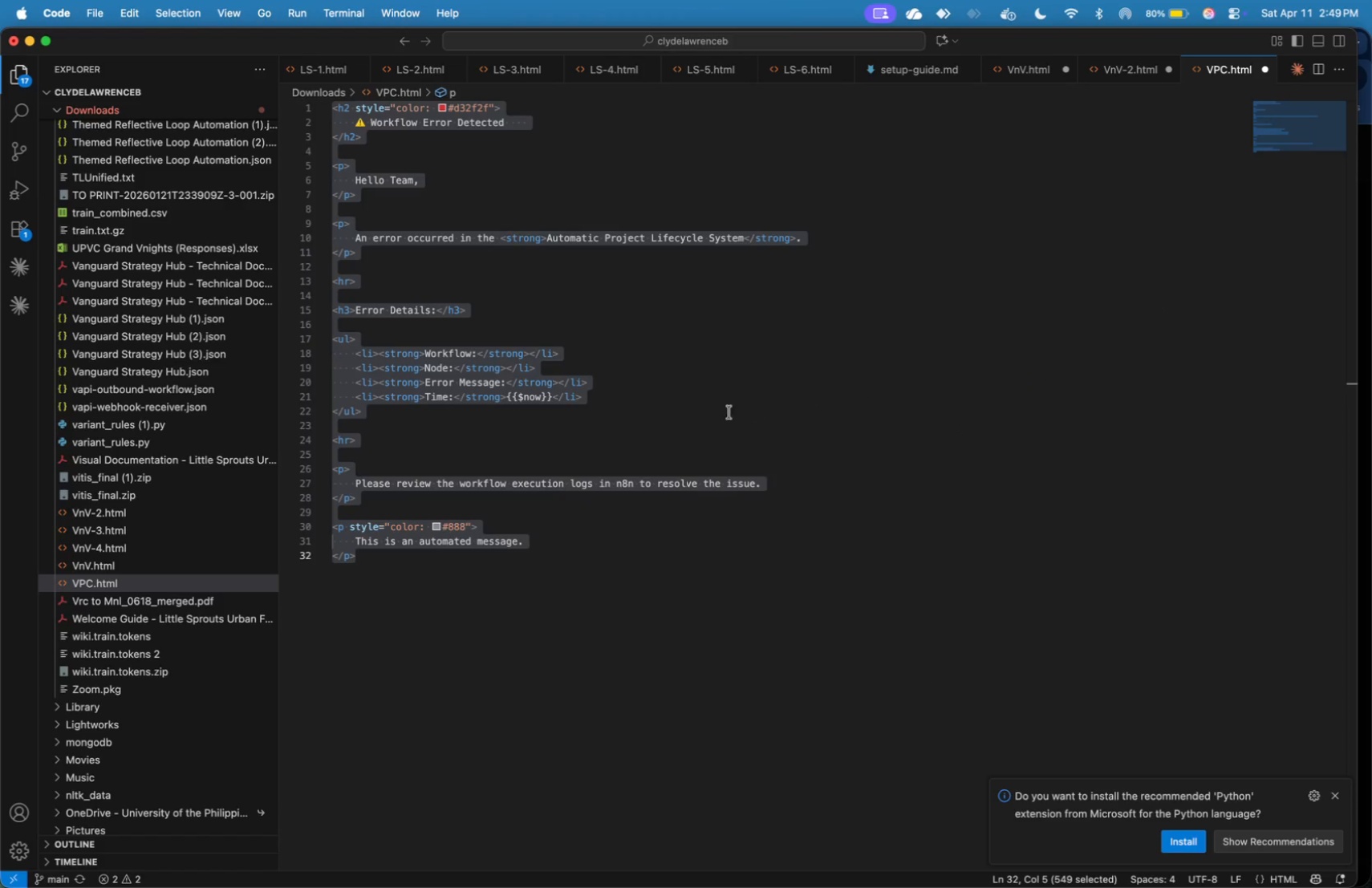 
left_click([736, 427])
 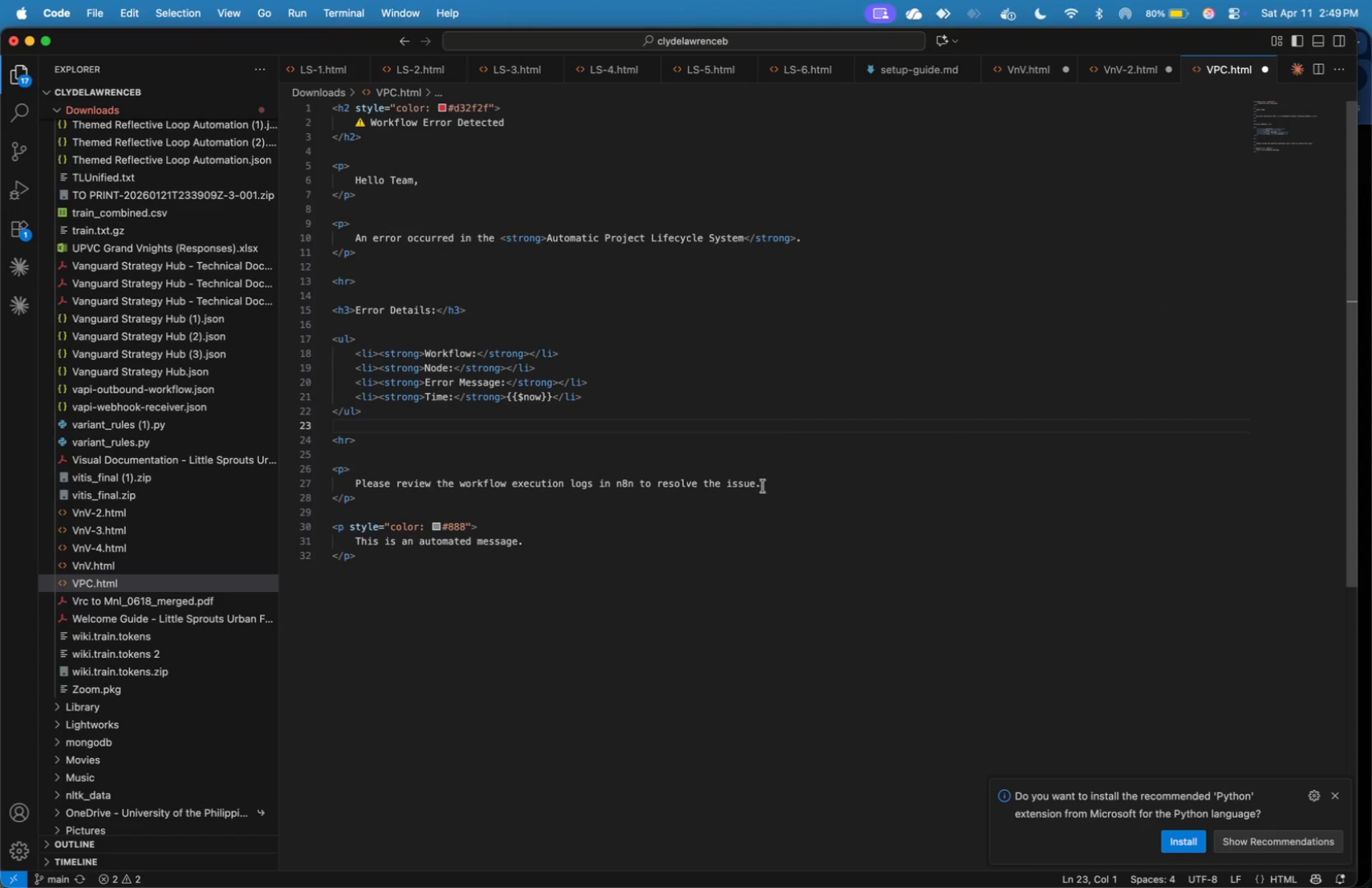 
left_click([768, 557])
 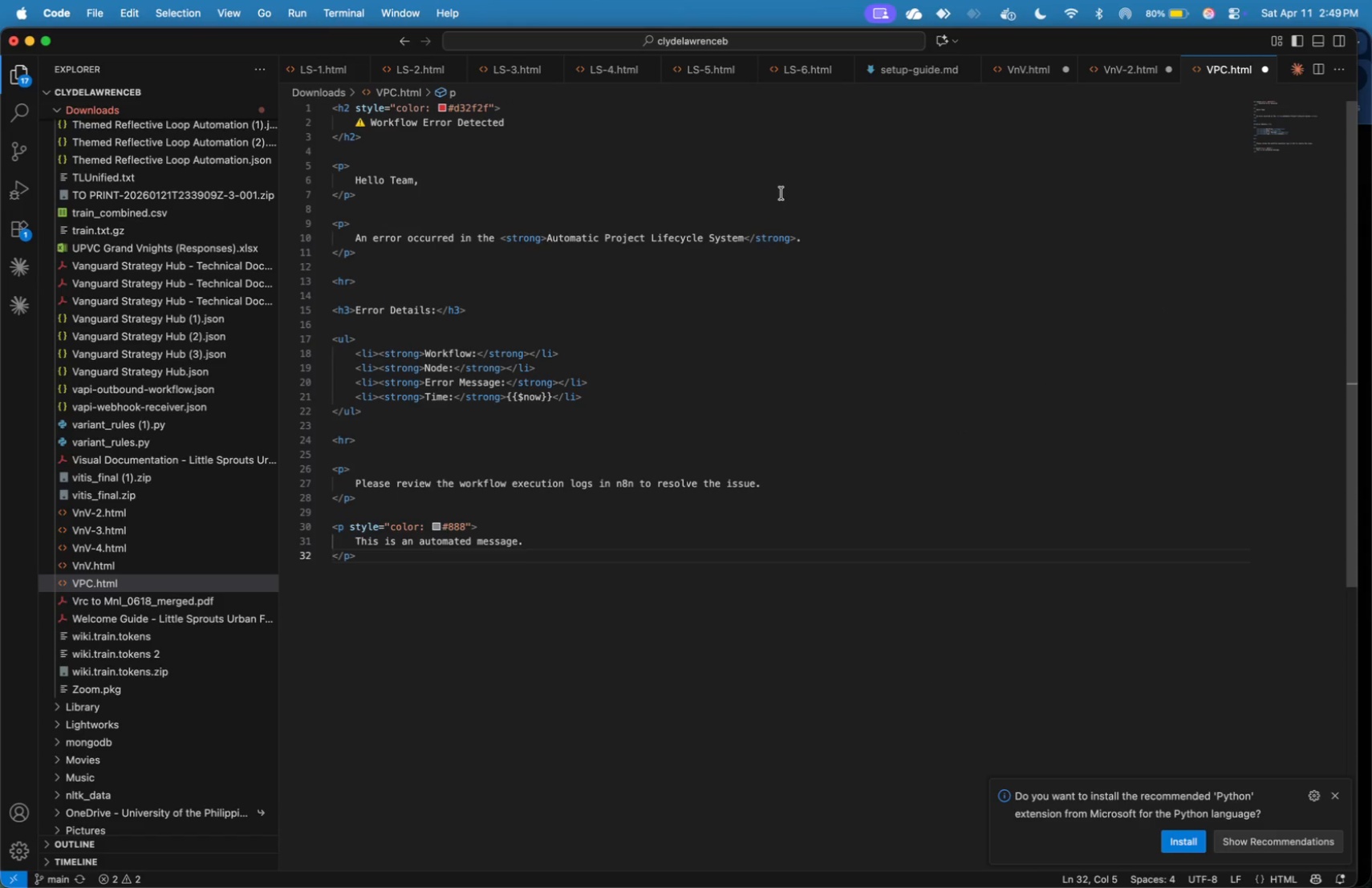 
wait(6.23)
 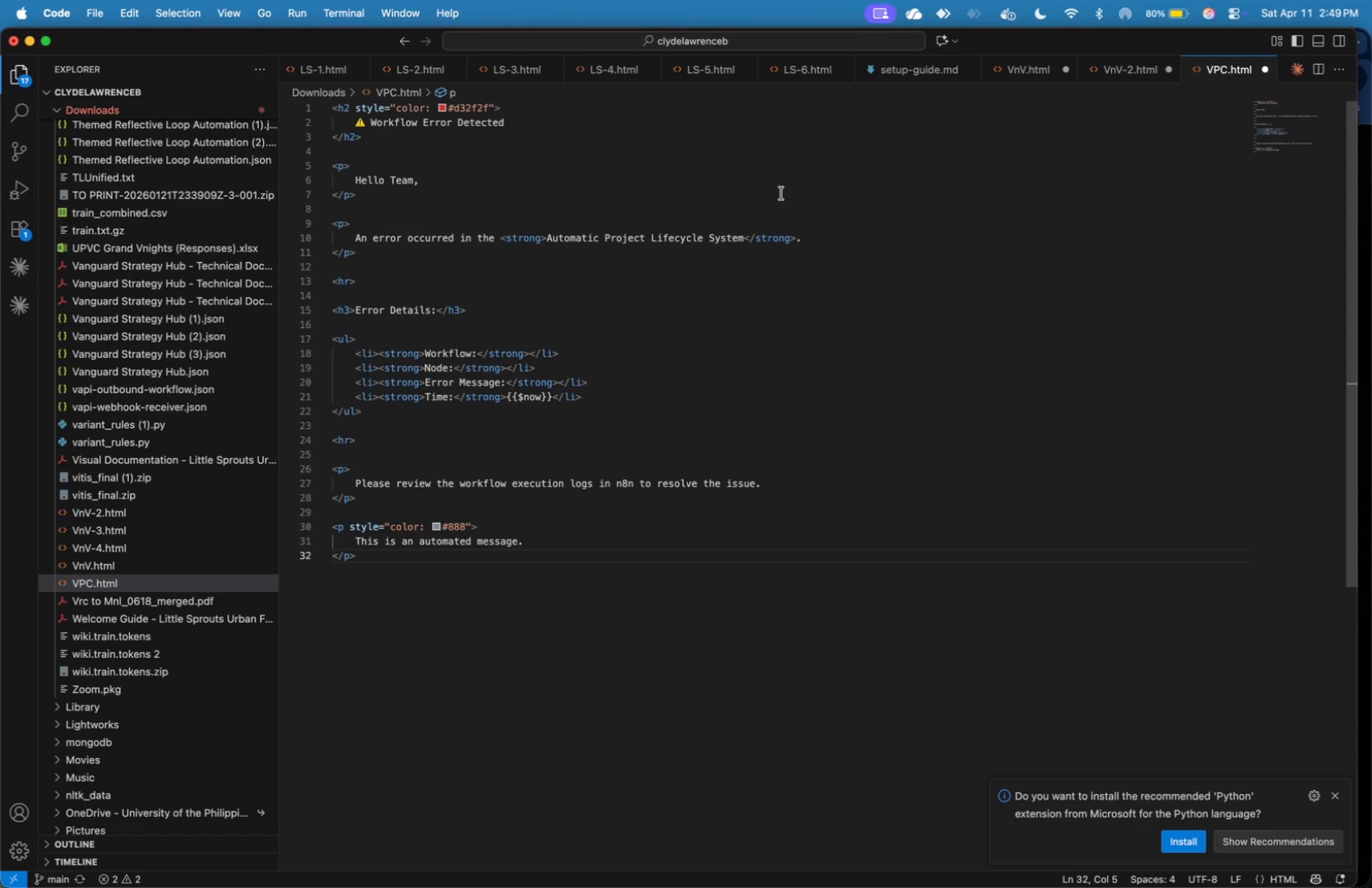 
key(ArrowDown)
 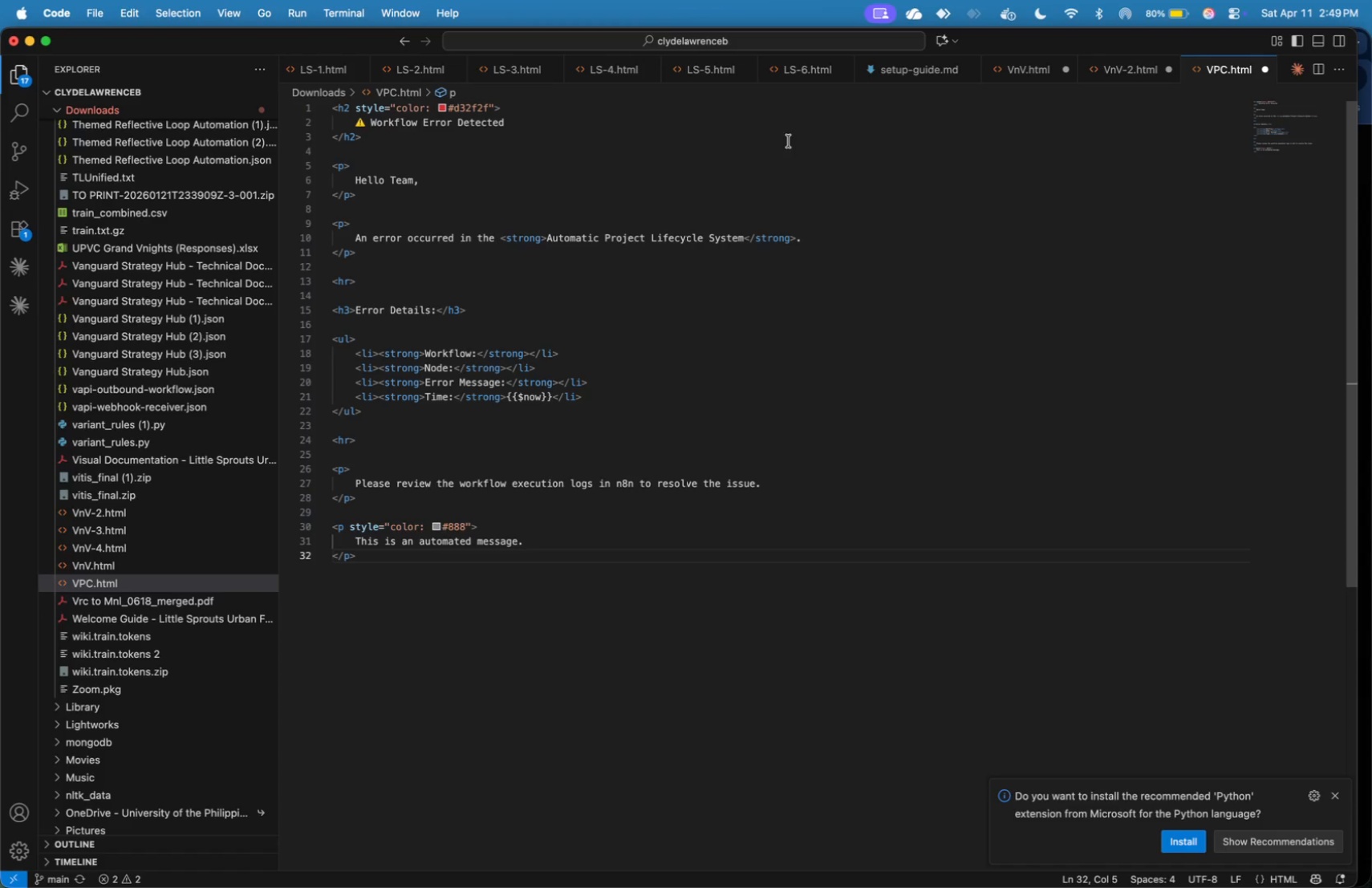 
left_click([604, 109])
 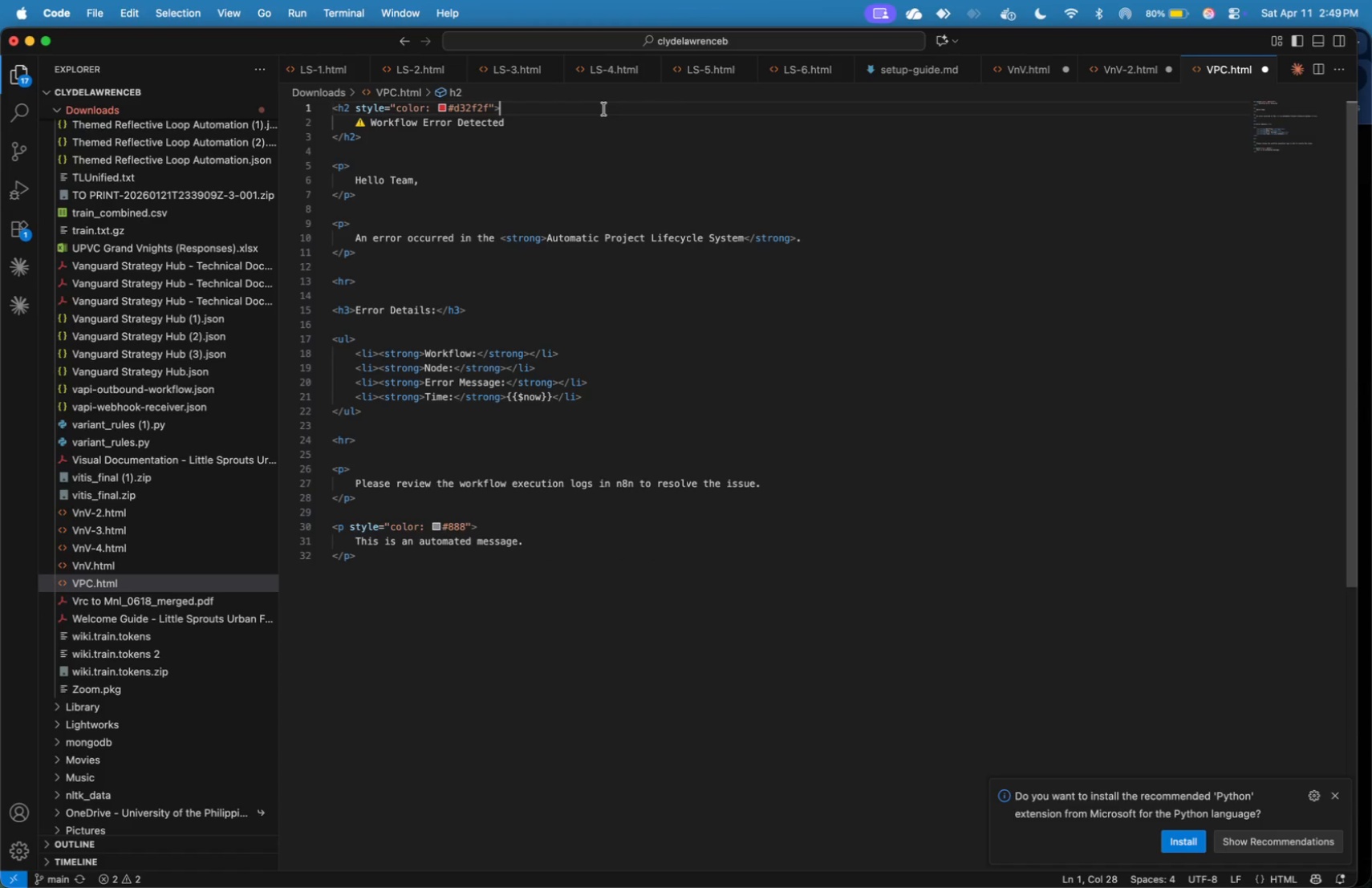 
key(ArrowUp)
 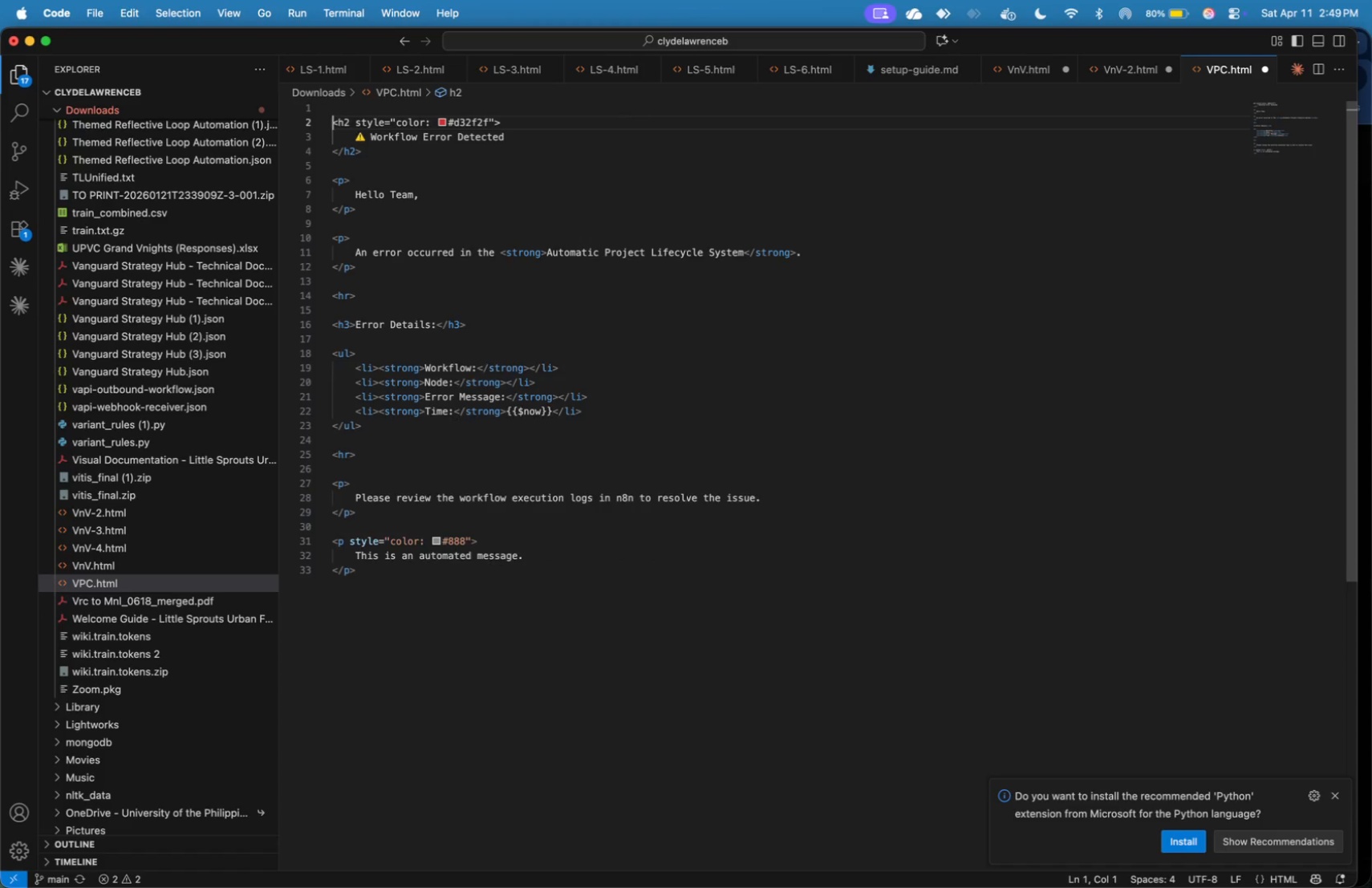 
key(Enter)
 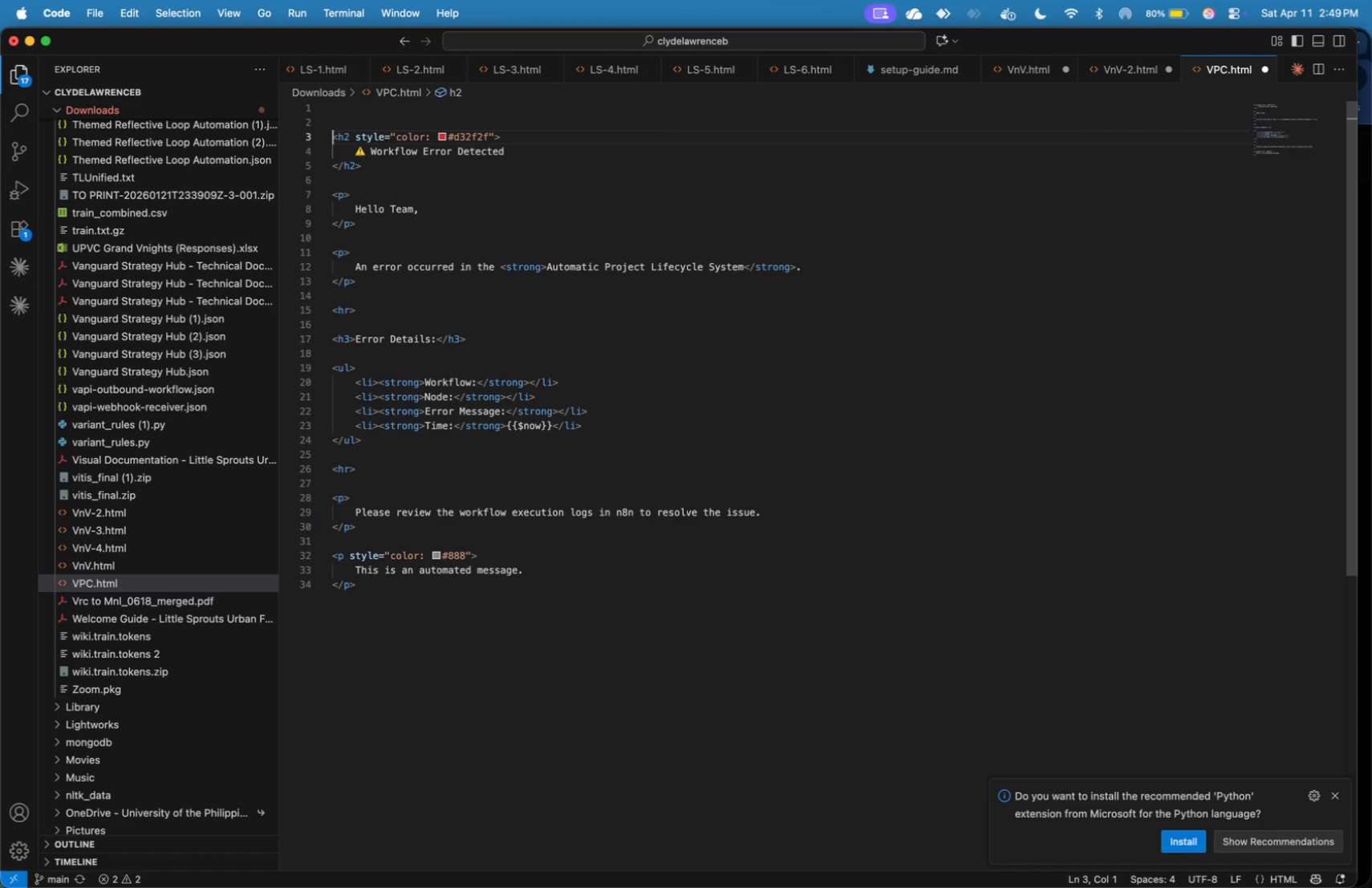 
key(Enter)
 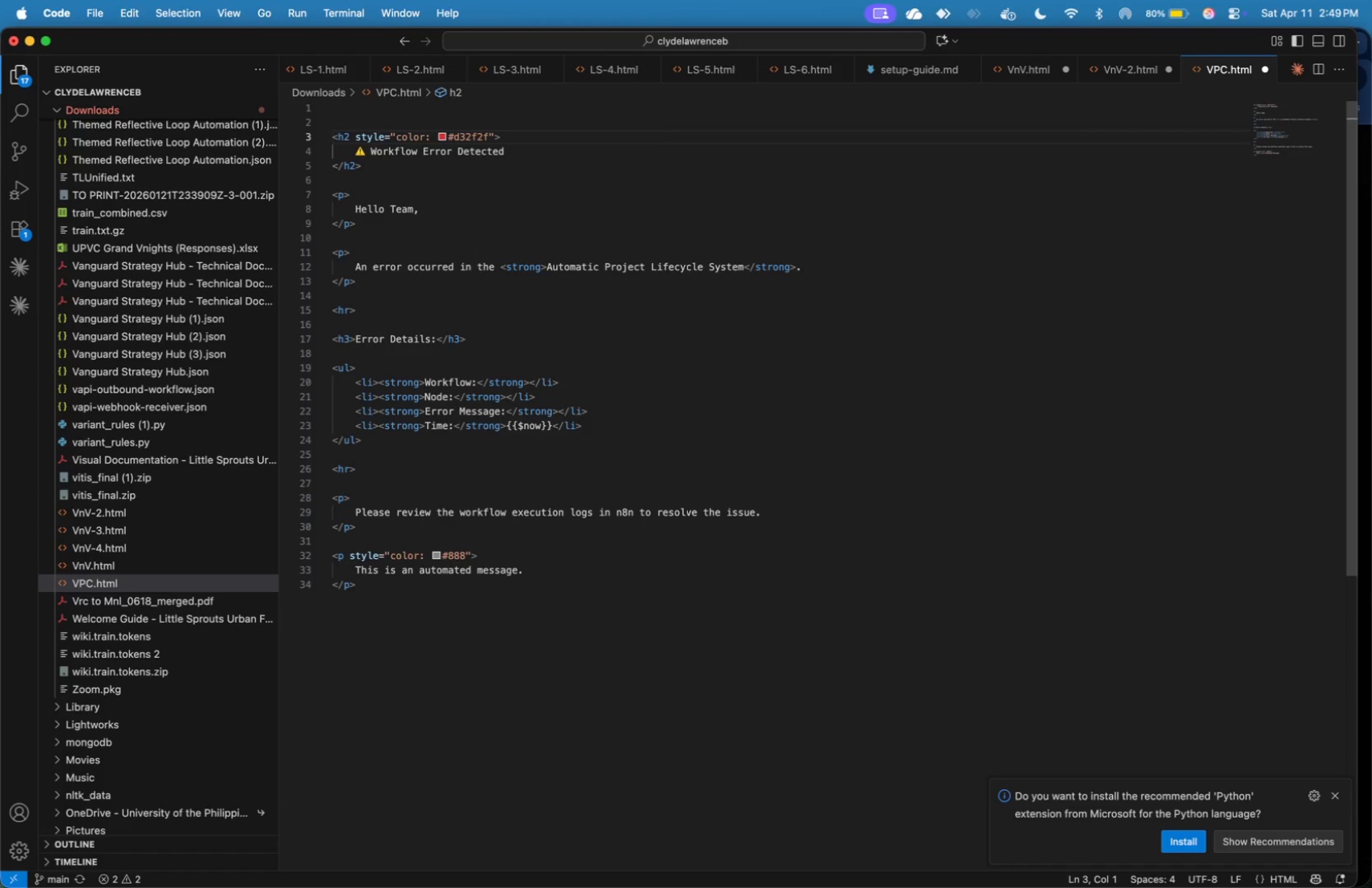 
key(ArrowUp)
 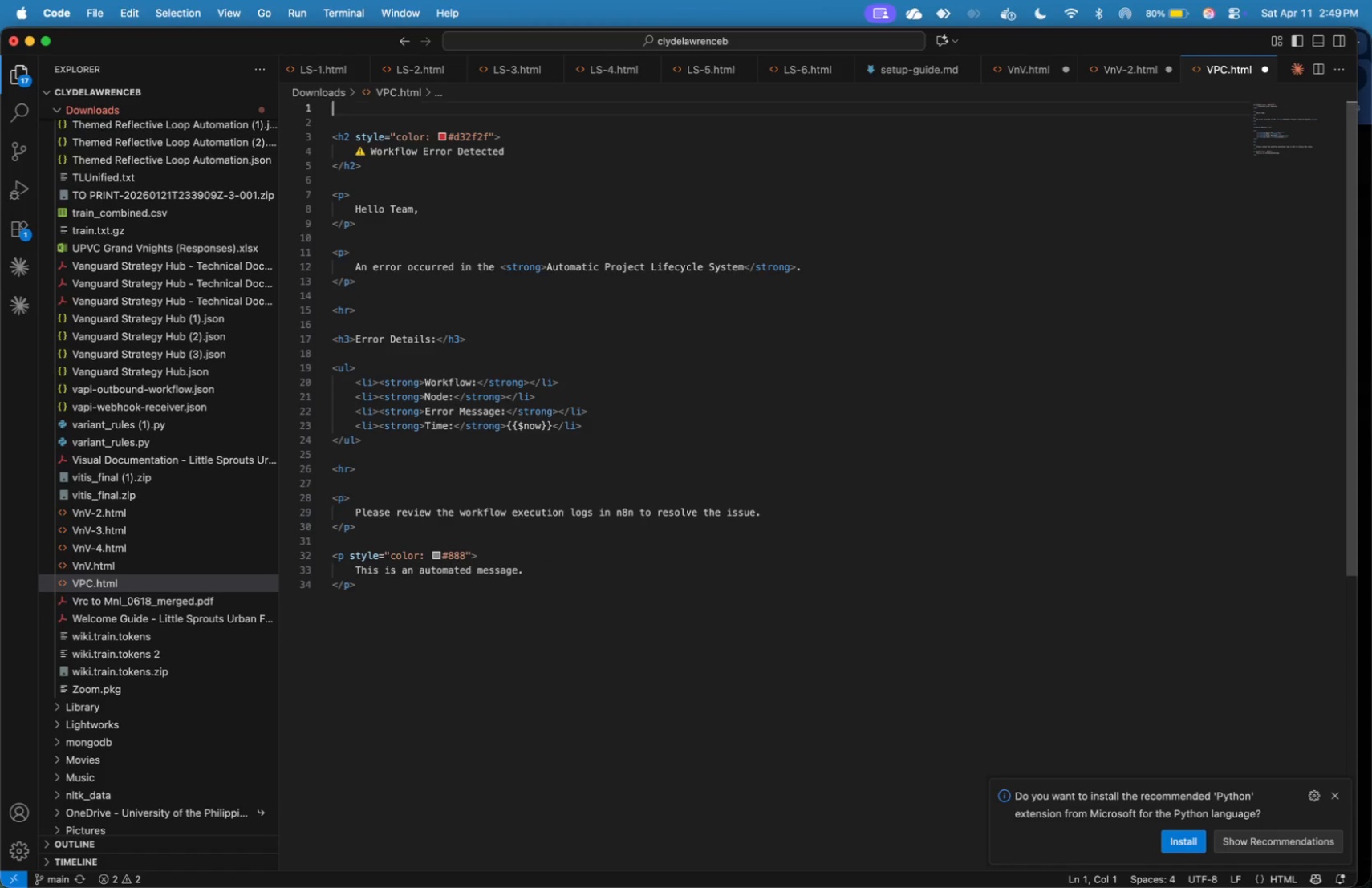 
key(ArrowUp)
 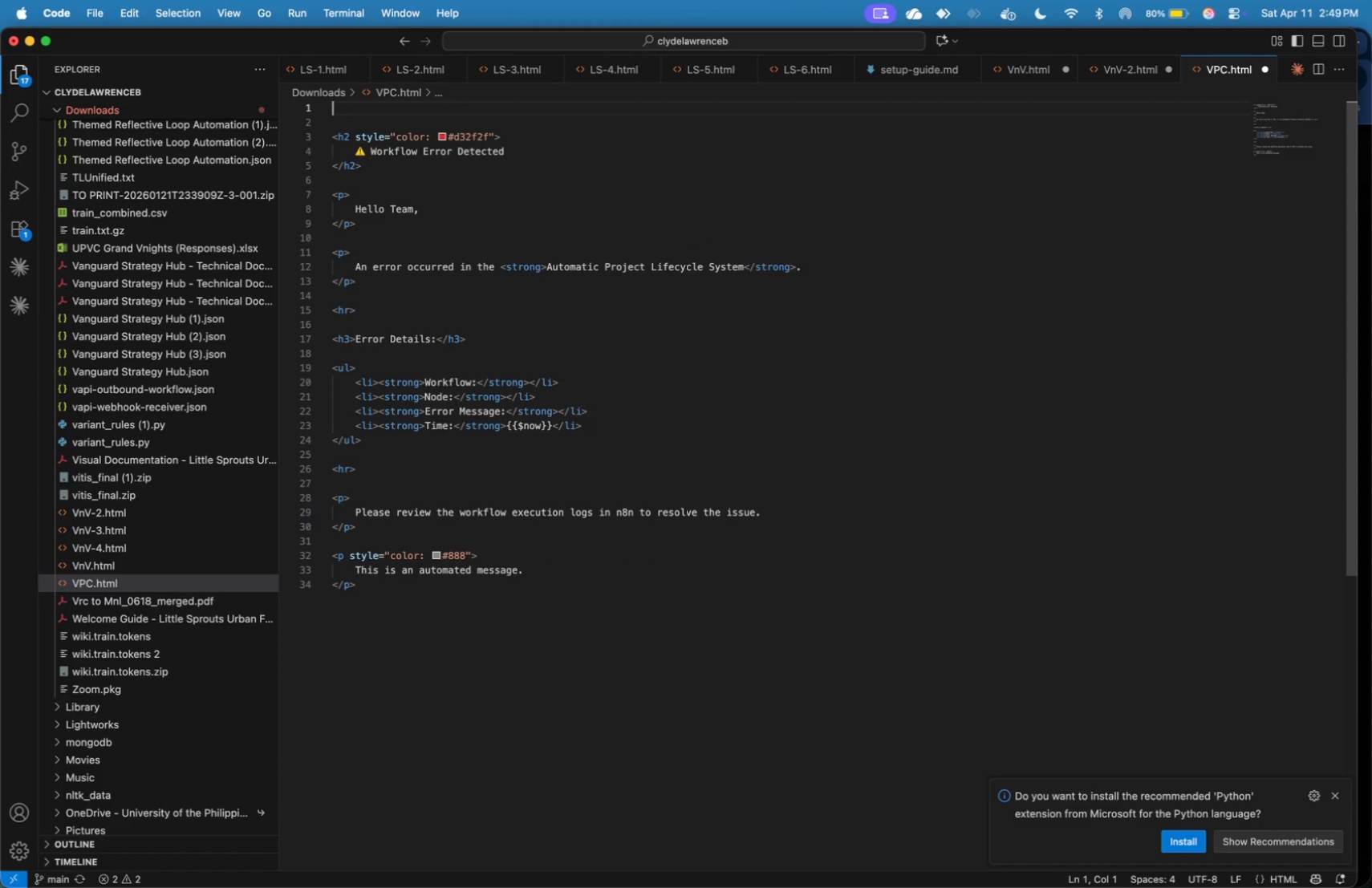 
key(ArrowUp)
 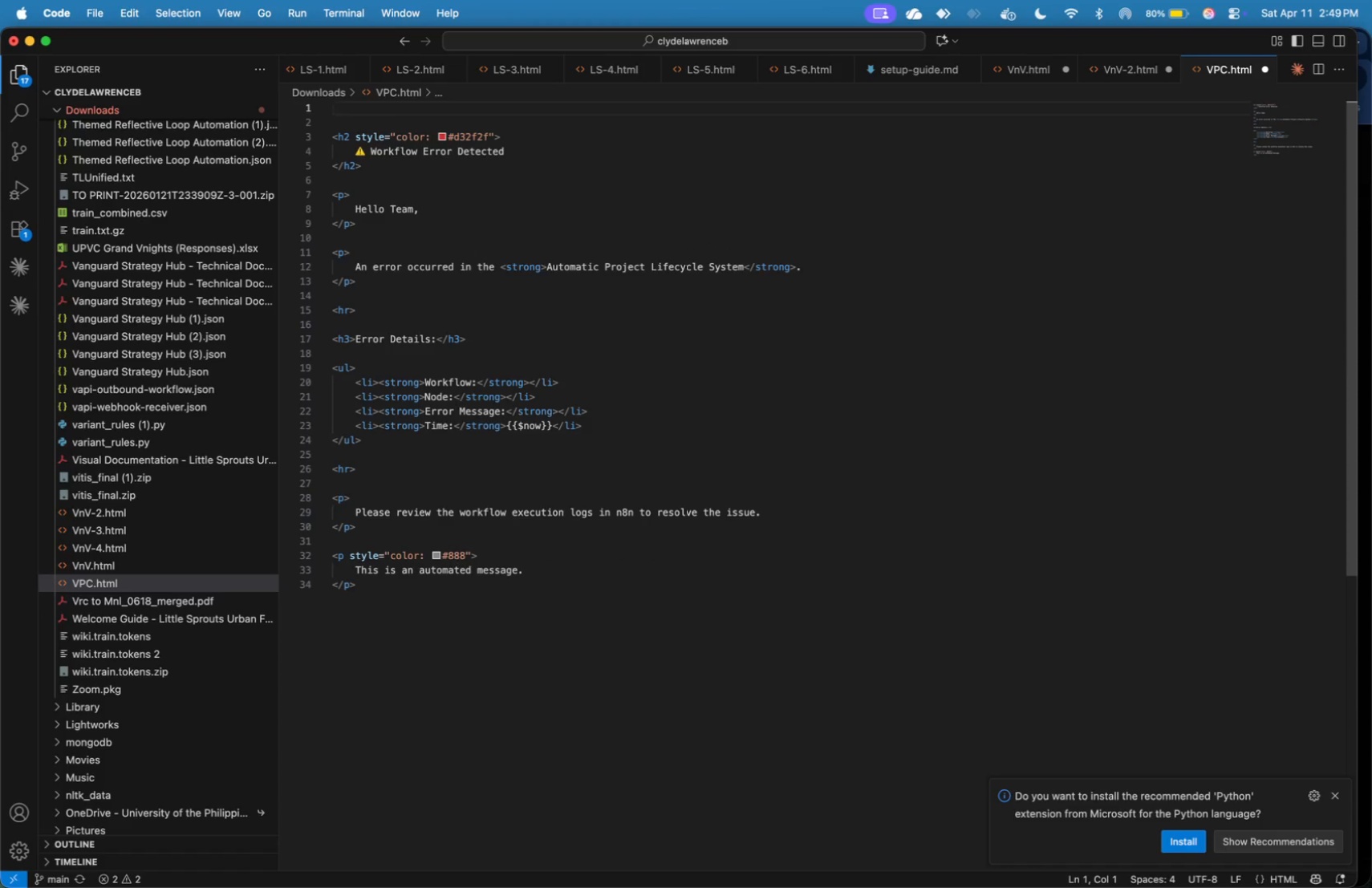 
type(<div>)
 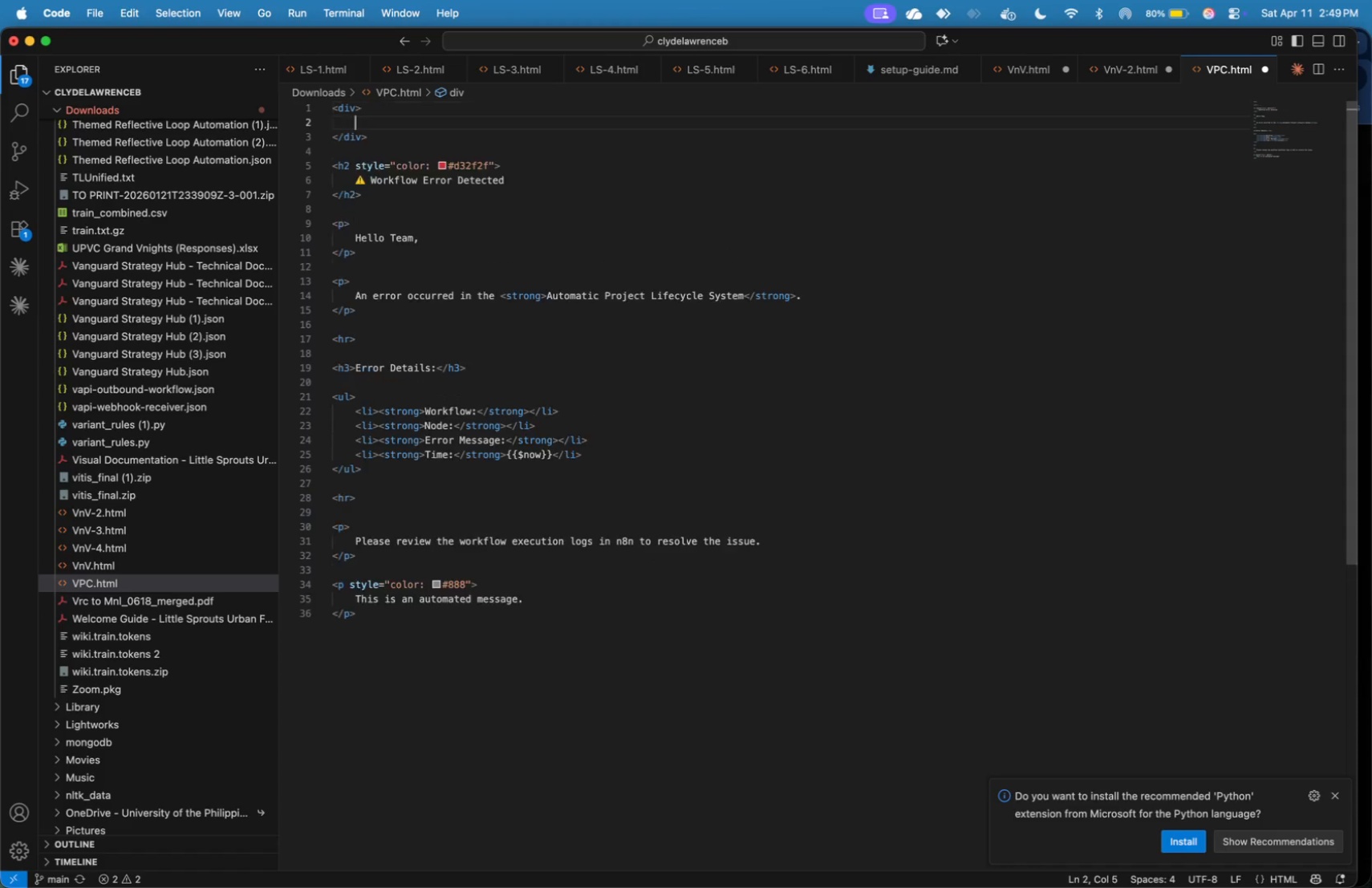 
key(Enter)
 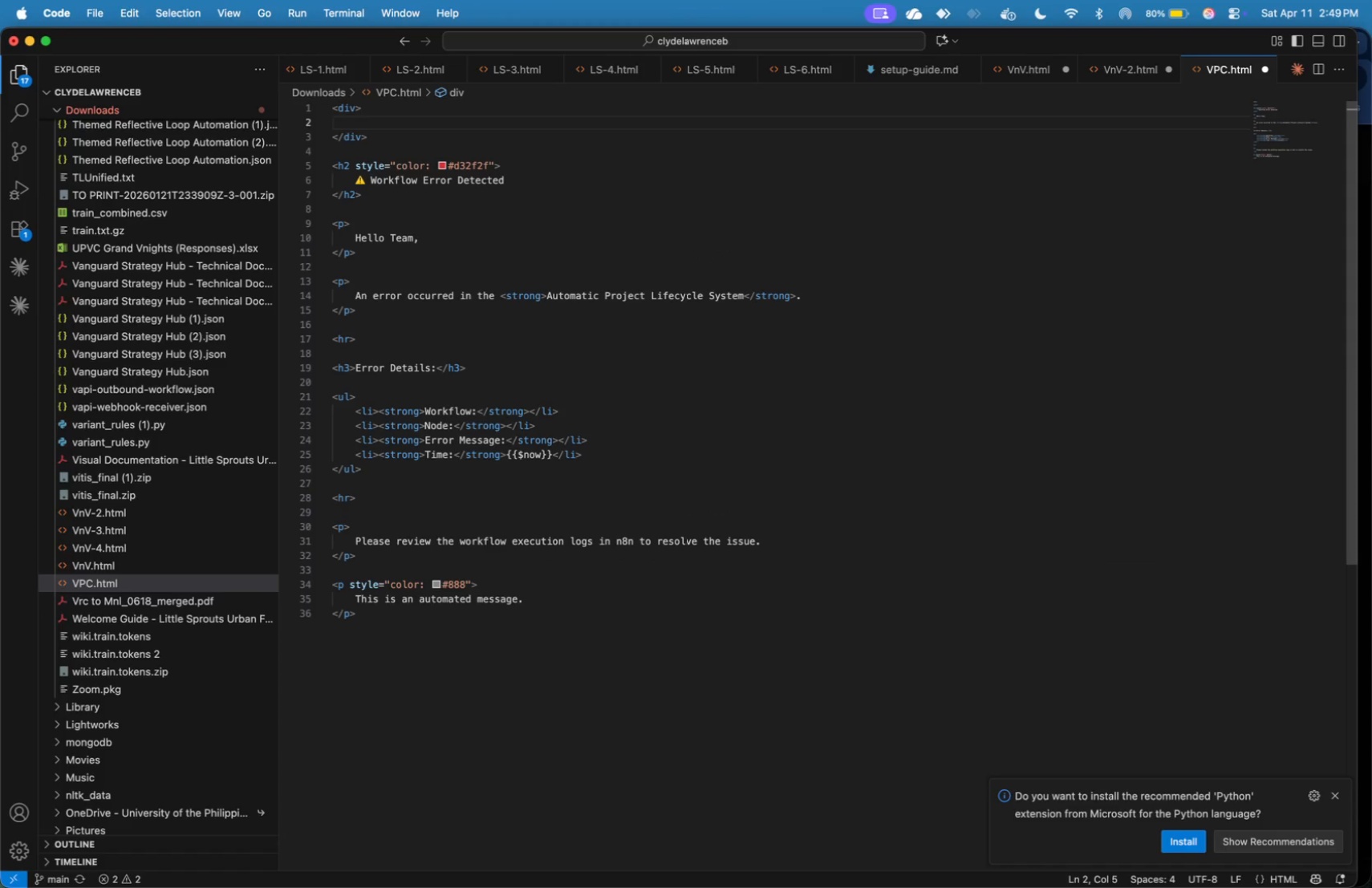 
key(ArrowUp)
 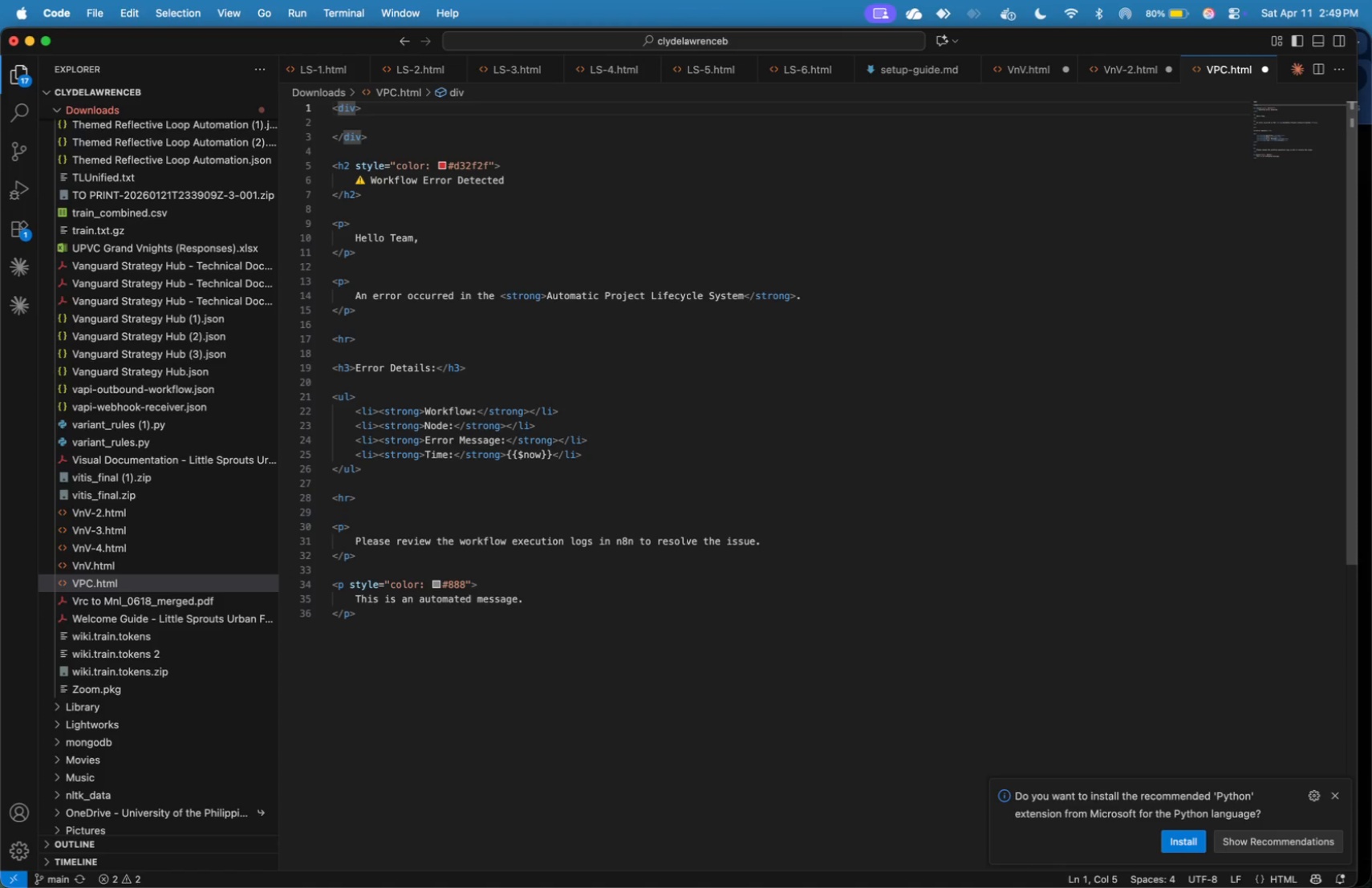 
type( sty;)
key(Backspace)
type(le=font-family: Arial, sans-serif; backg)
key(Tab)
key(Backspace)
key(Backspace)
key(Backspace)
key(Backspace)
type(background-color:)
 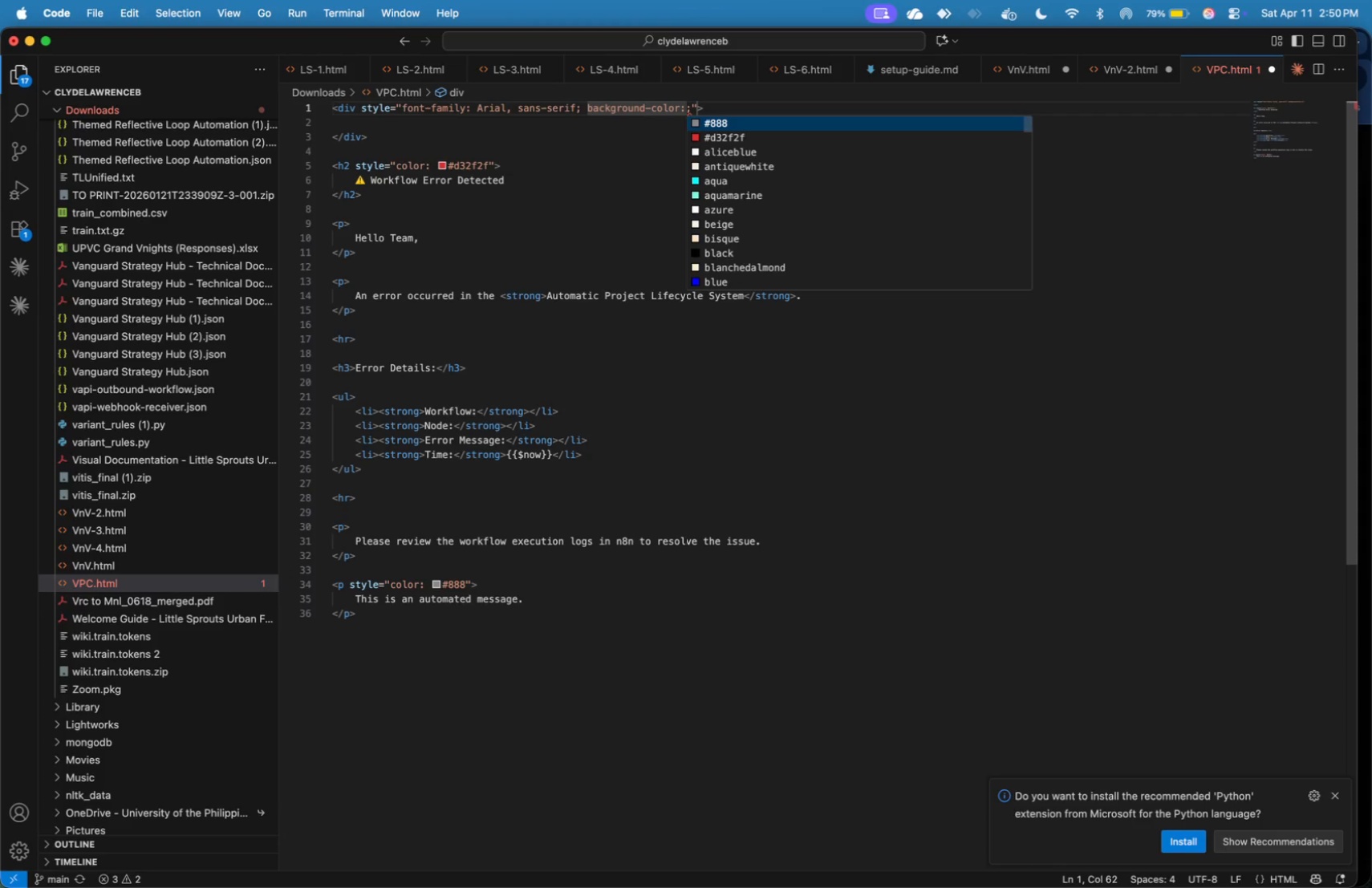 
key(ArrowRight)
 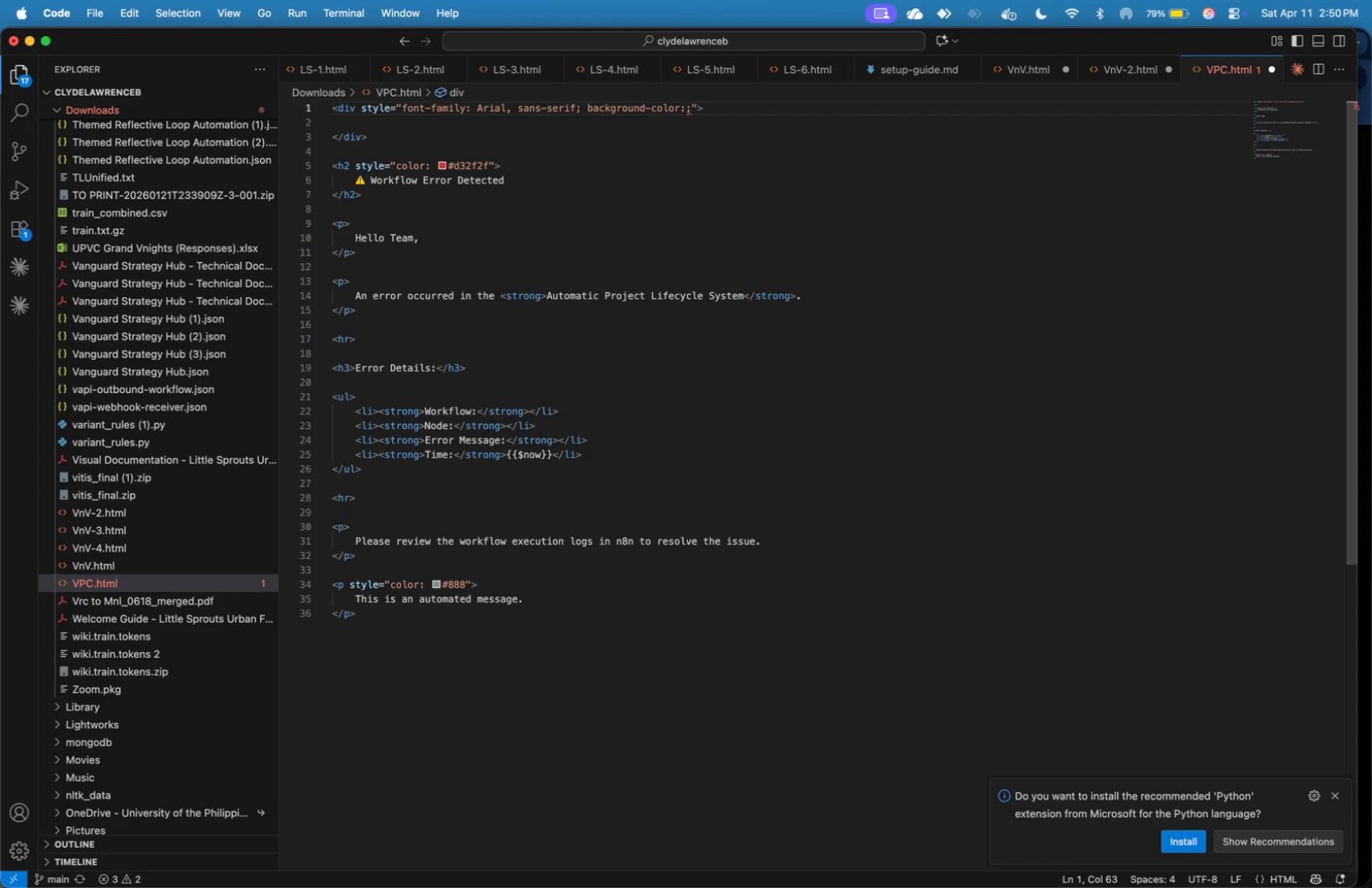 
key(ArrowLeft)
 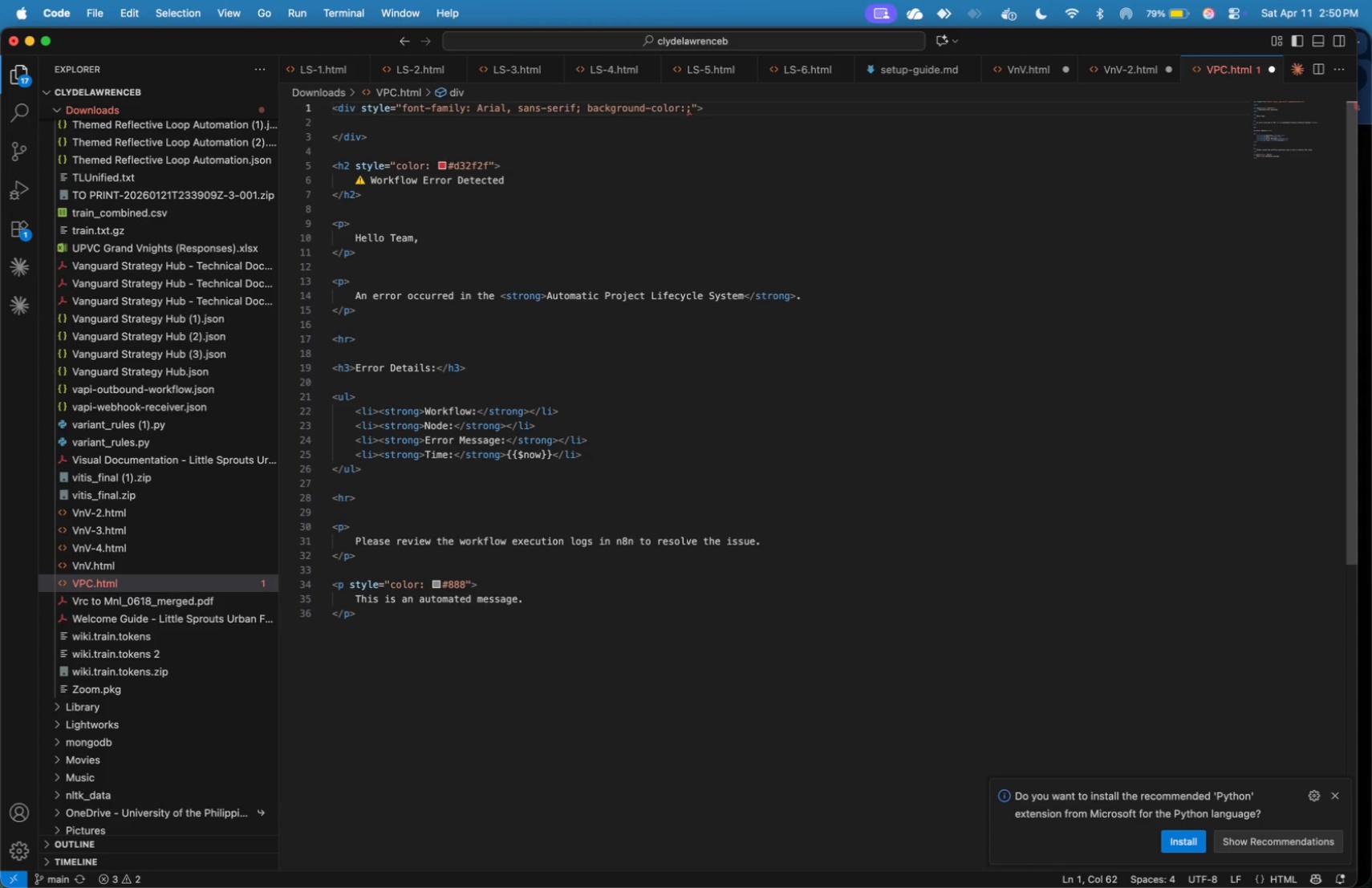 
key(Space)
 